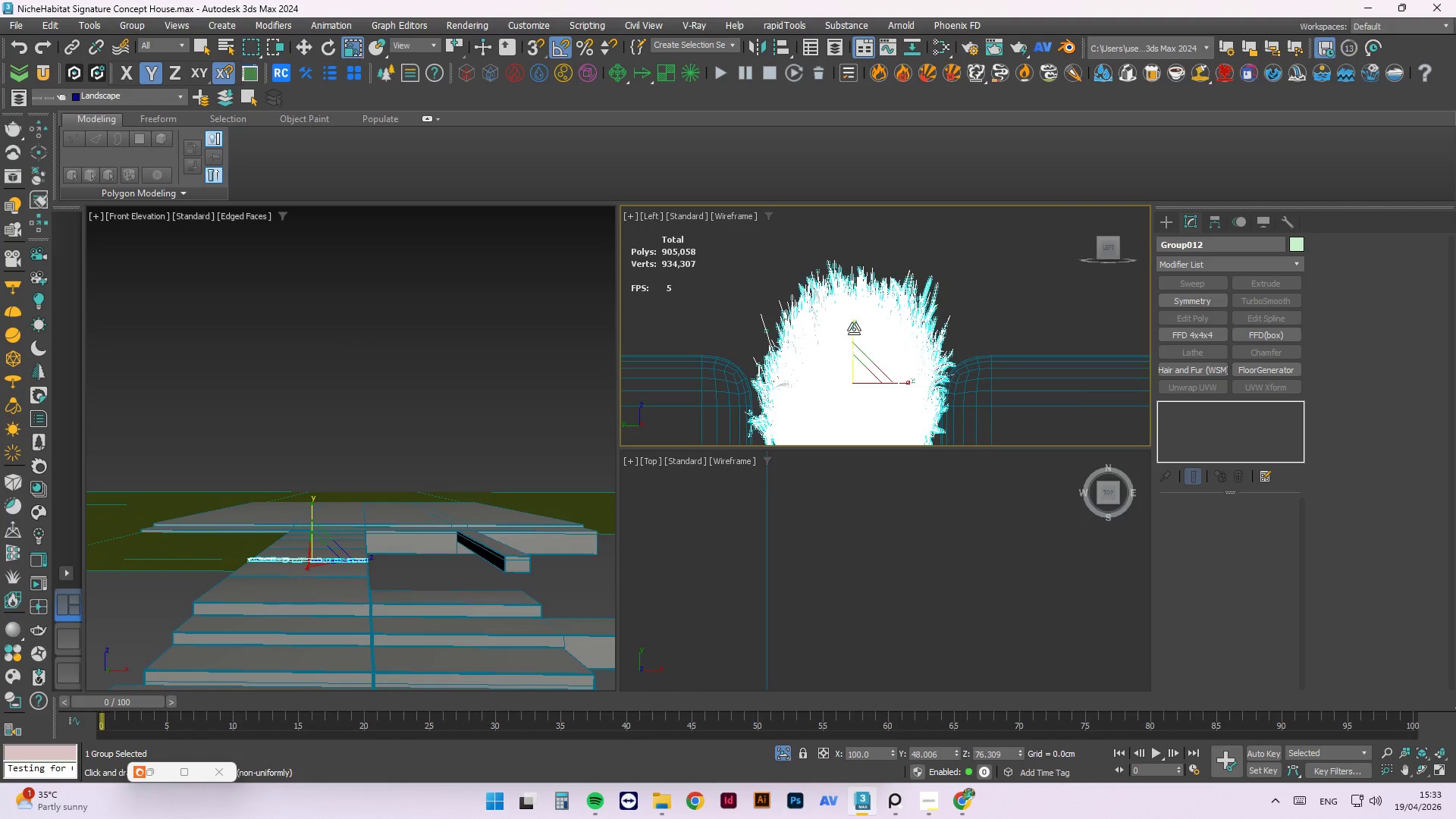 
left_click_drag(start_coordinate=[854, 329], to_coordinate=[855, 349])
 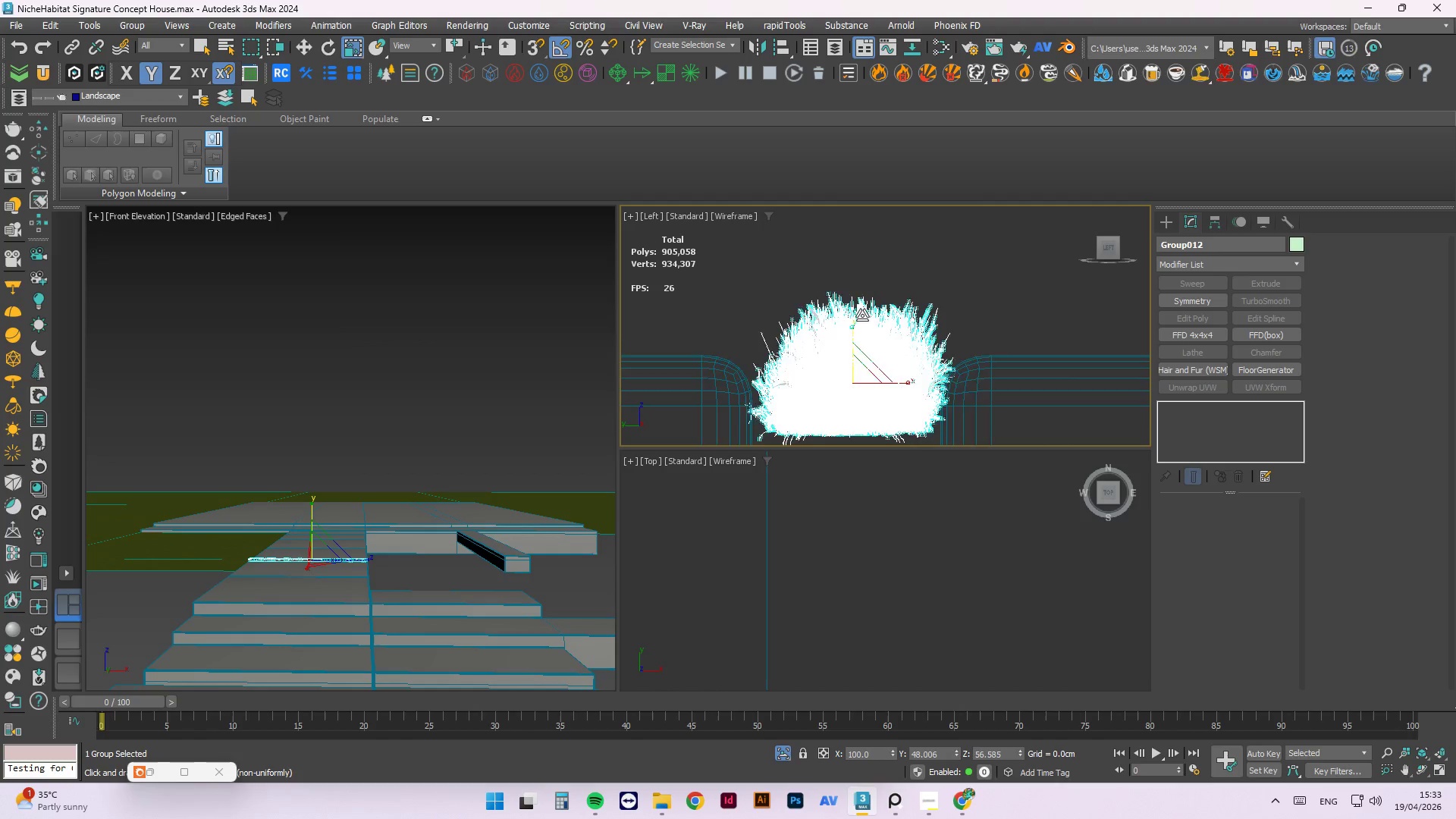 
left_click([915, 294])
 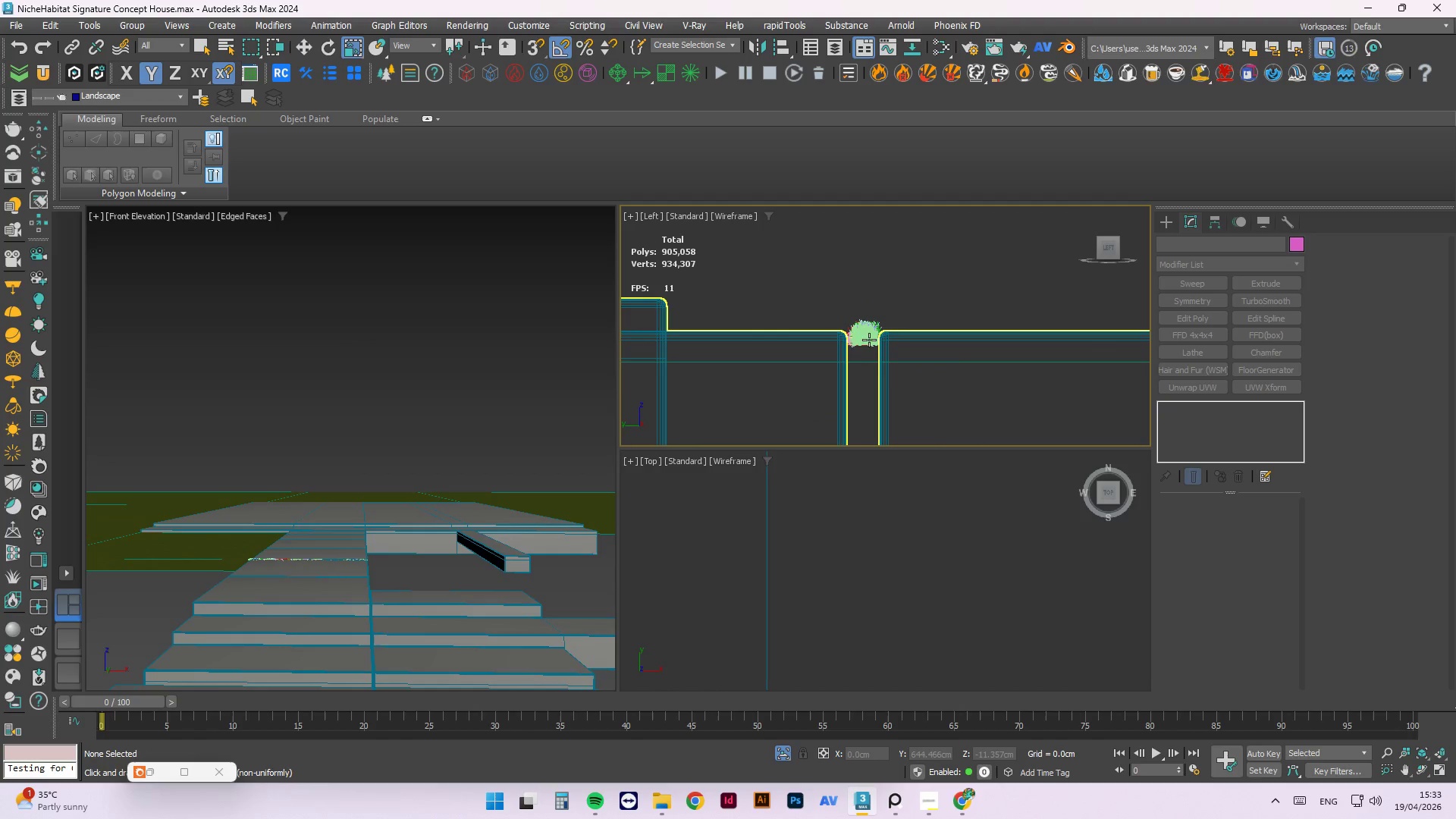 
scroll: coordinate [868, 331], scroll_direction: down, amount: 5.0
 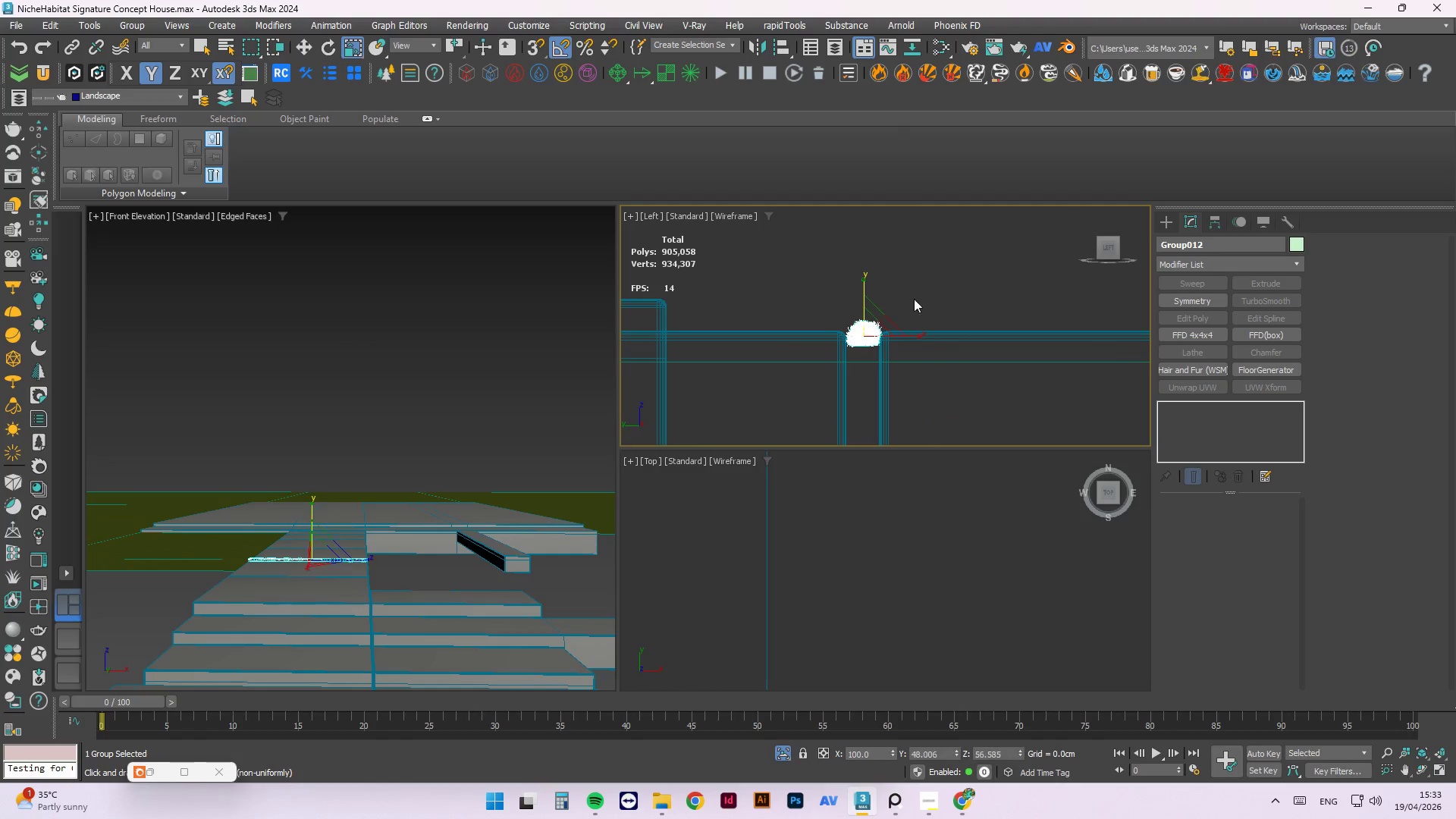 
hold_key(key=AltLeft, duration=0.61)
 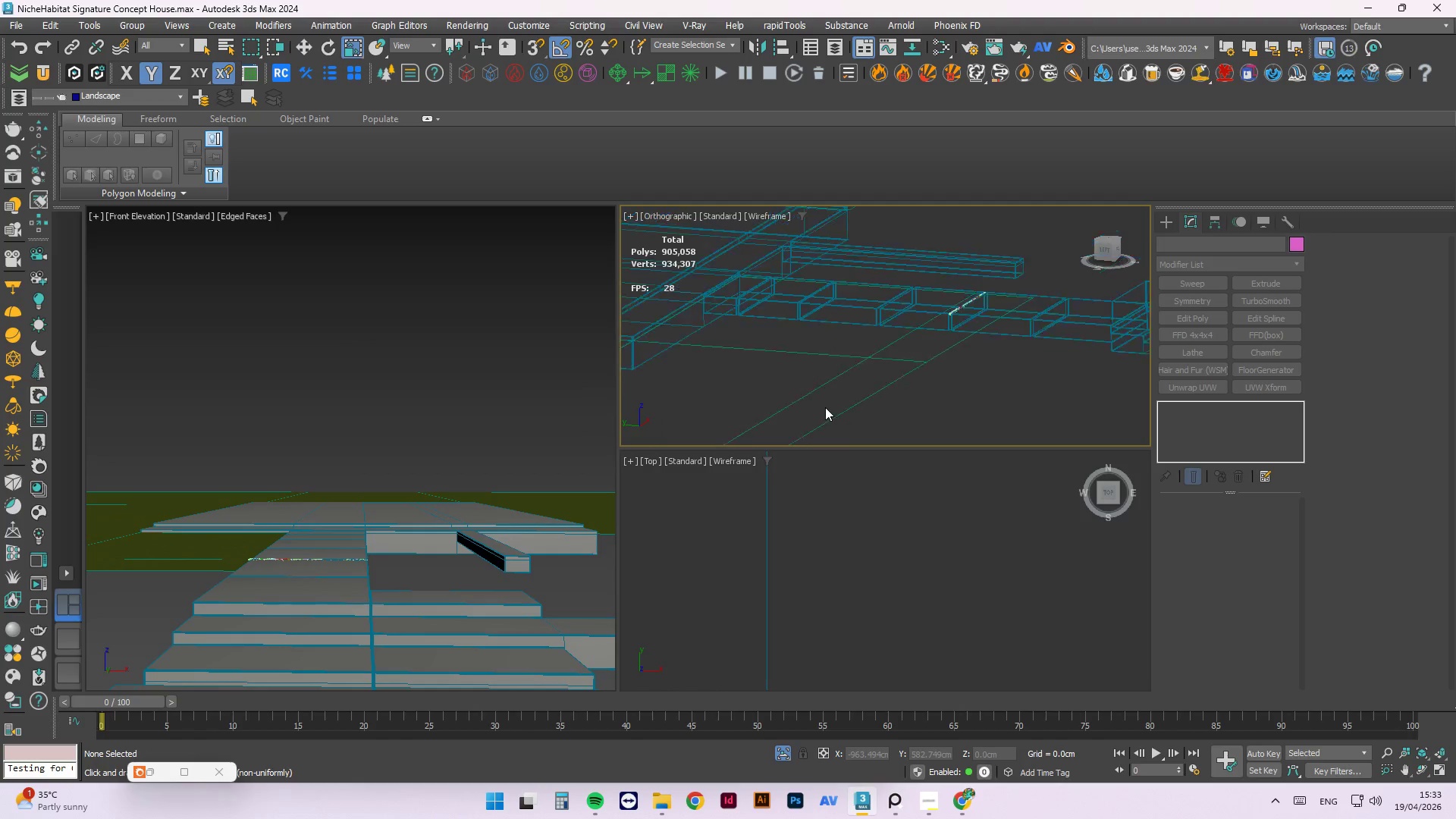 
scroll: coordinate [825, 407], scroll_direction: down, amount: 12.0
 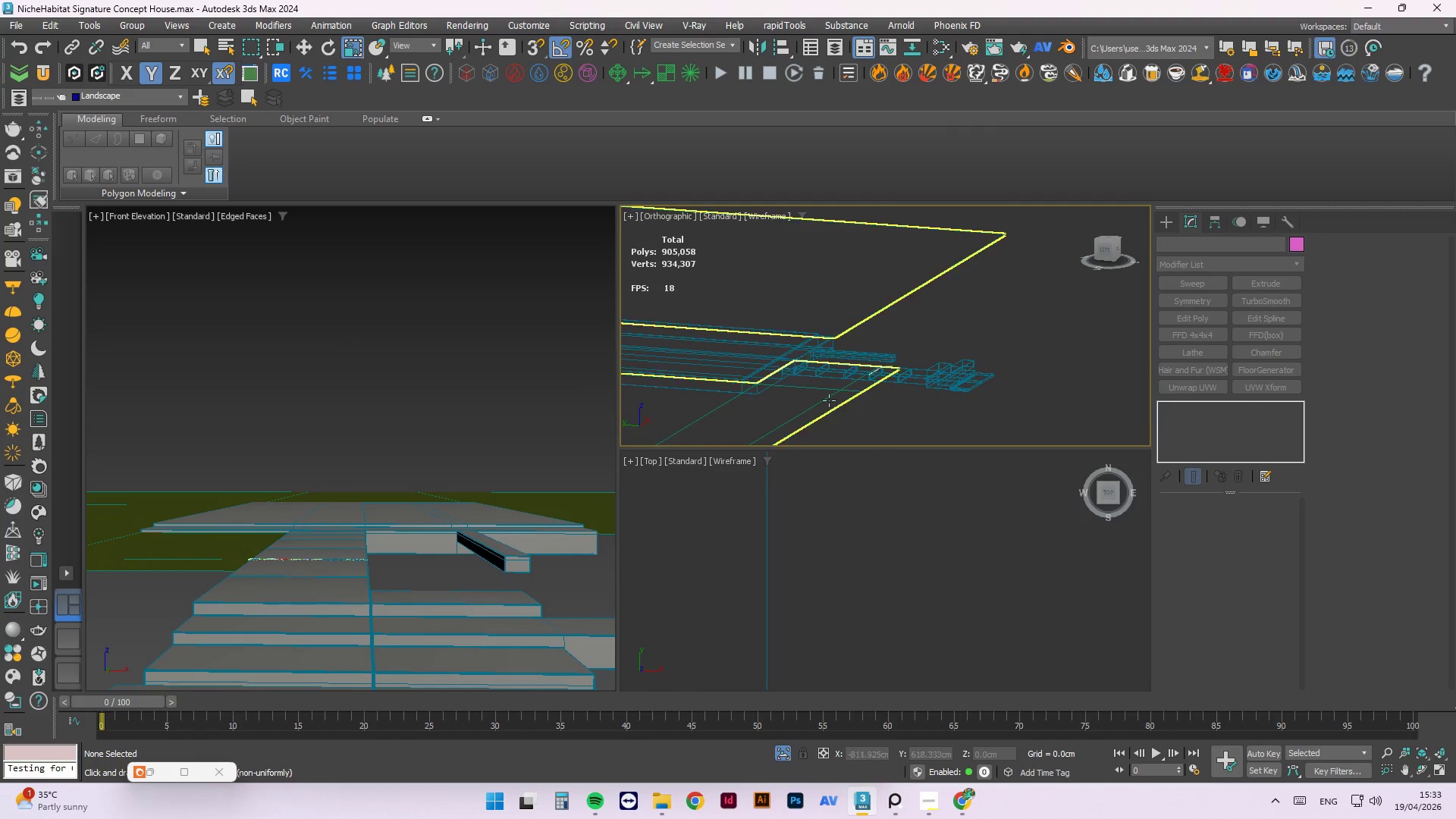 
key(W)
 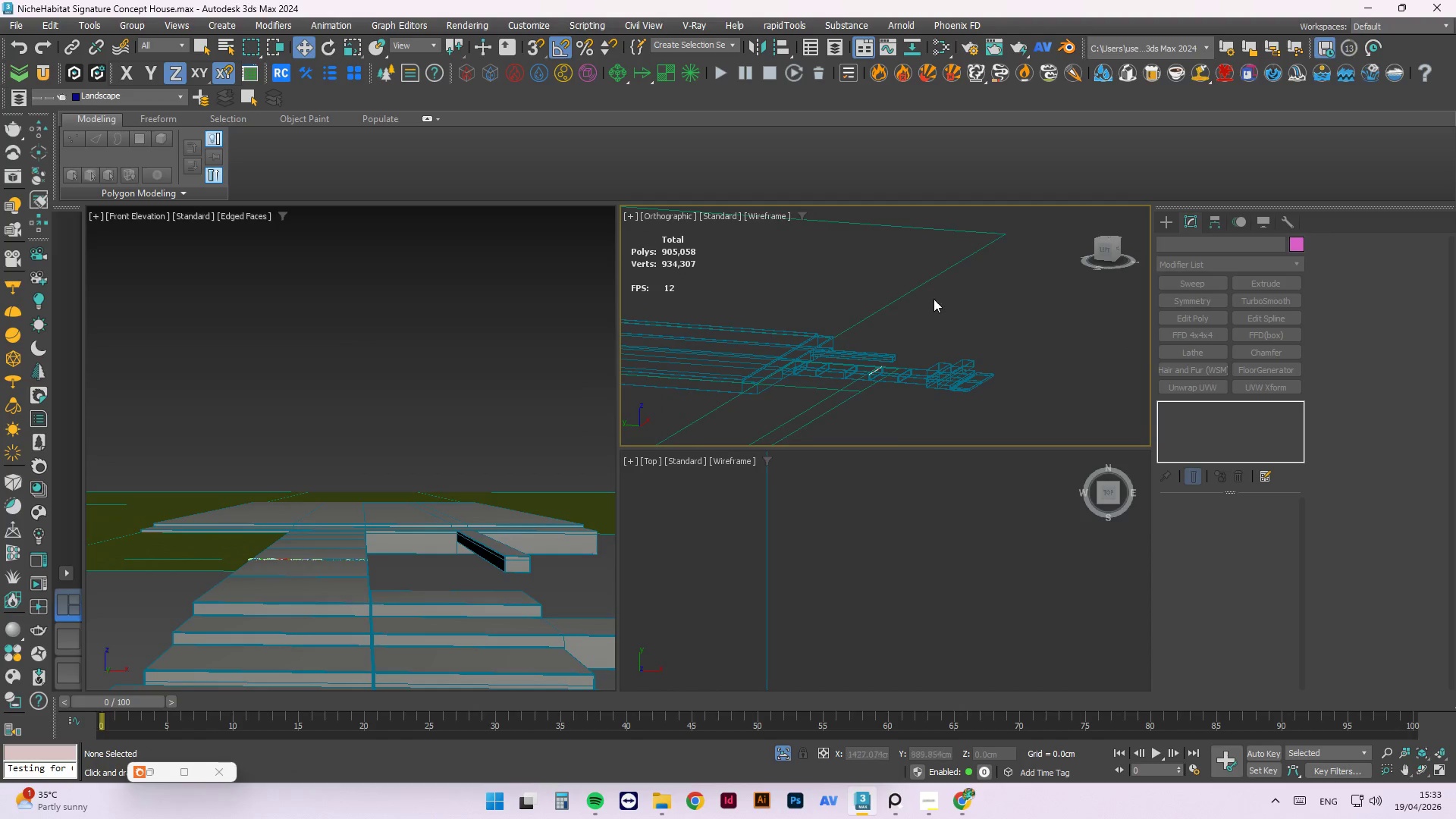 
scroll: coordinate [899, 374], scroll_direction: up, amount: 16.0
 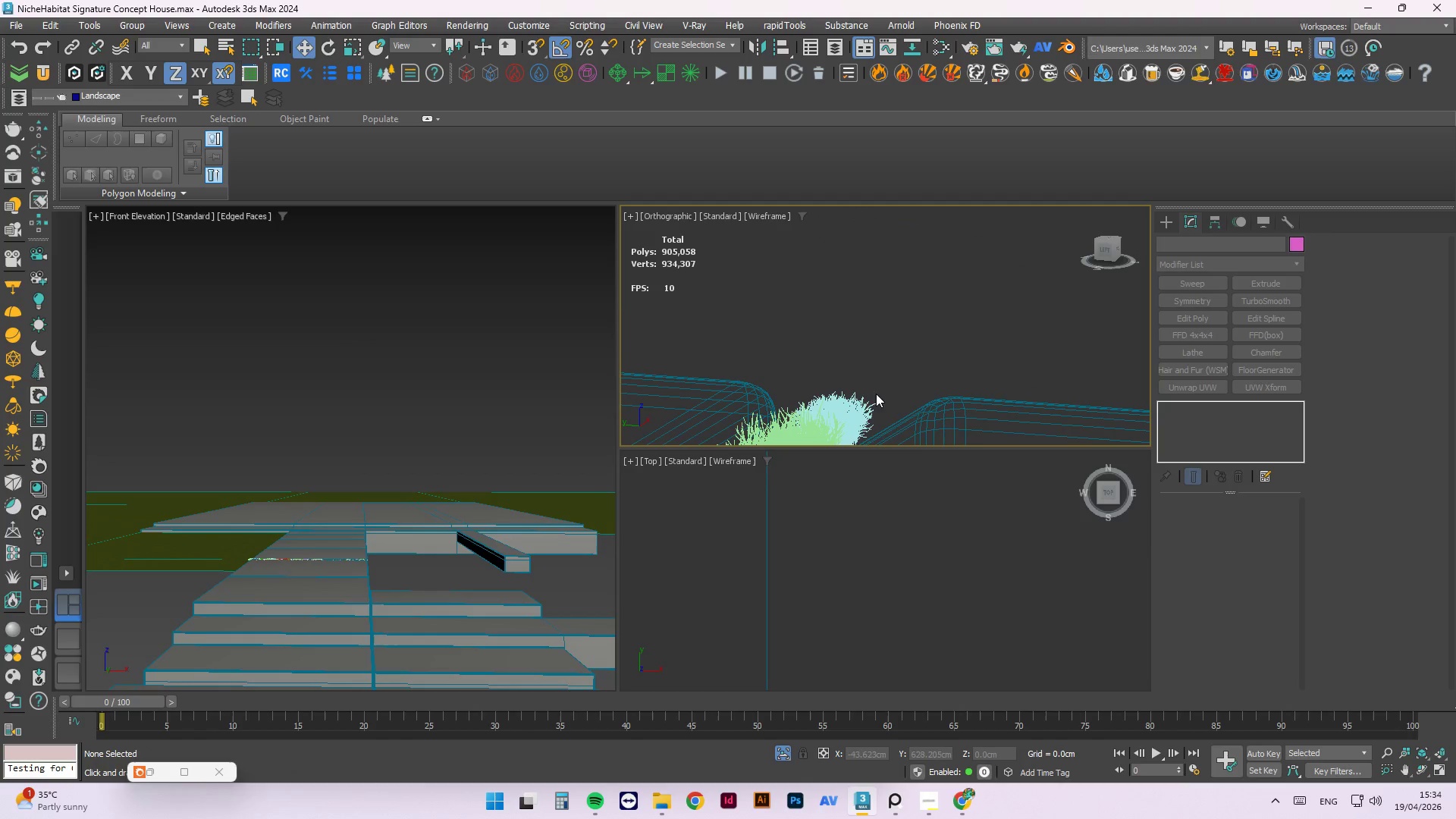 
scroll: coordinate [883, 340], scroll_direction: down, amount: 10.0
 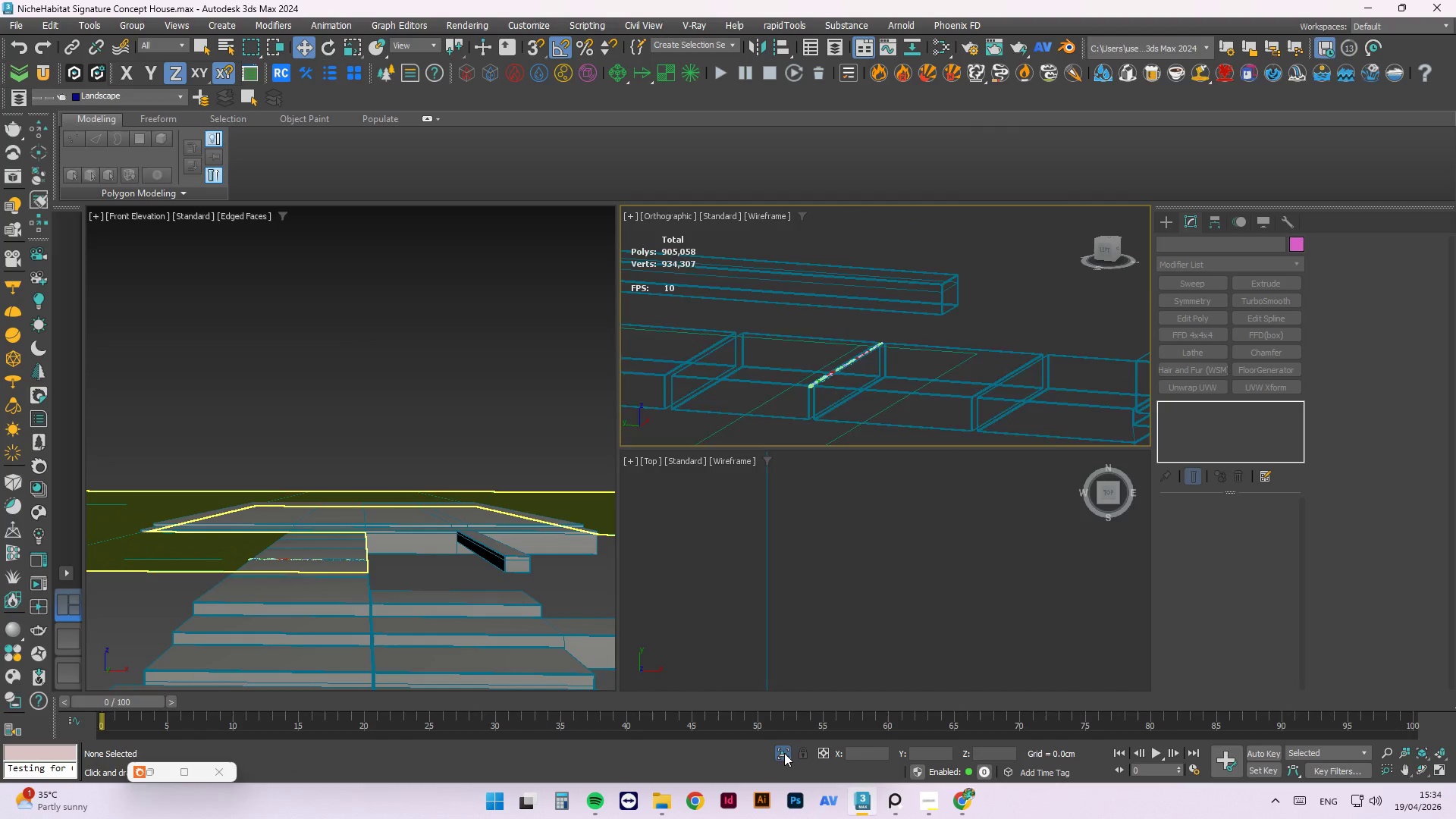 
hold_key(key=AltLeft, duration=2.06)
 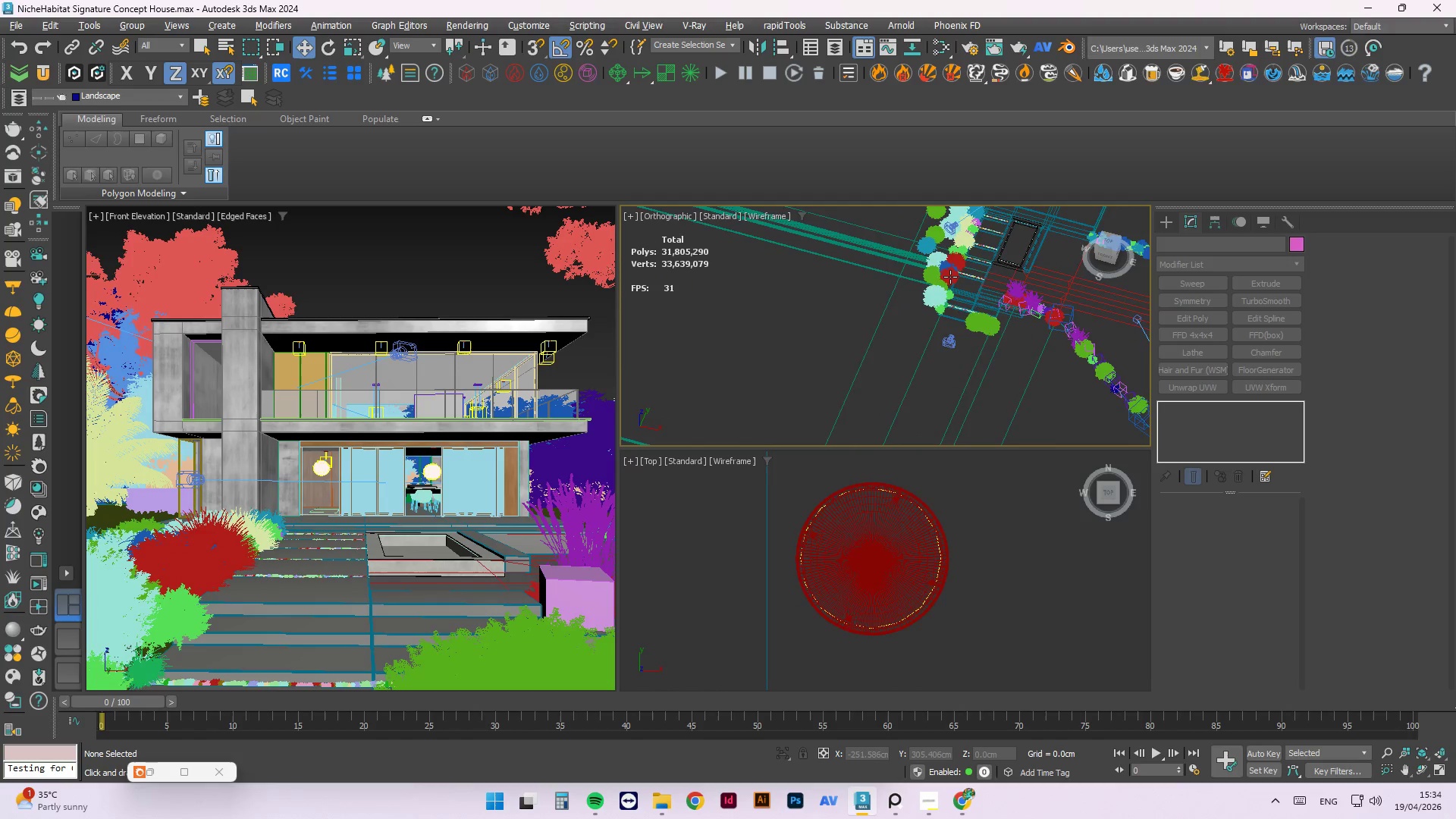 
scroll: coordinate [867, 336], scroll_direction: down, amount: 10.0
 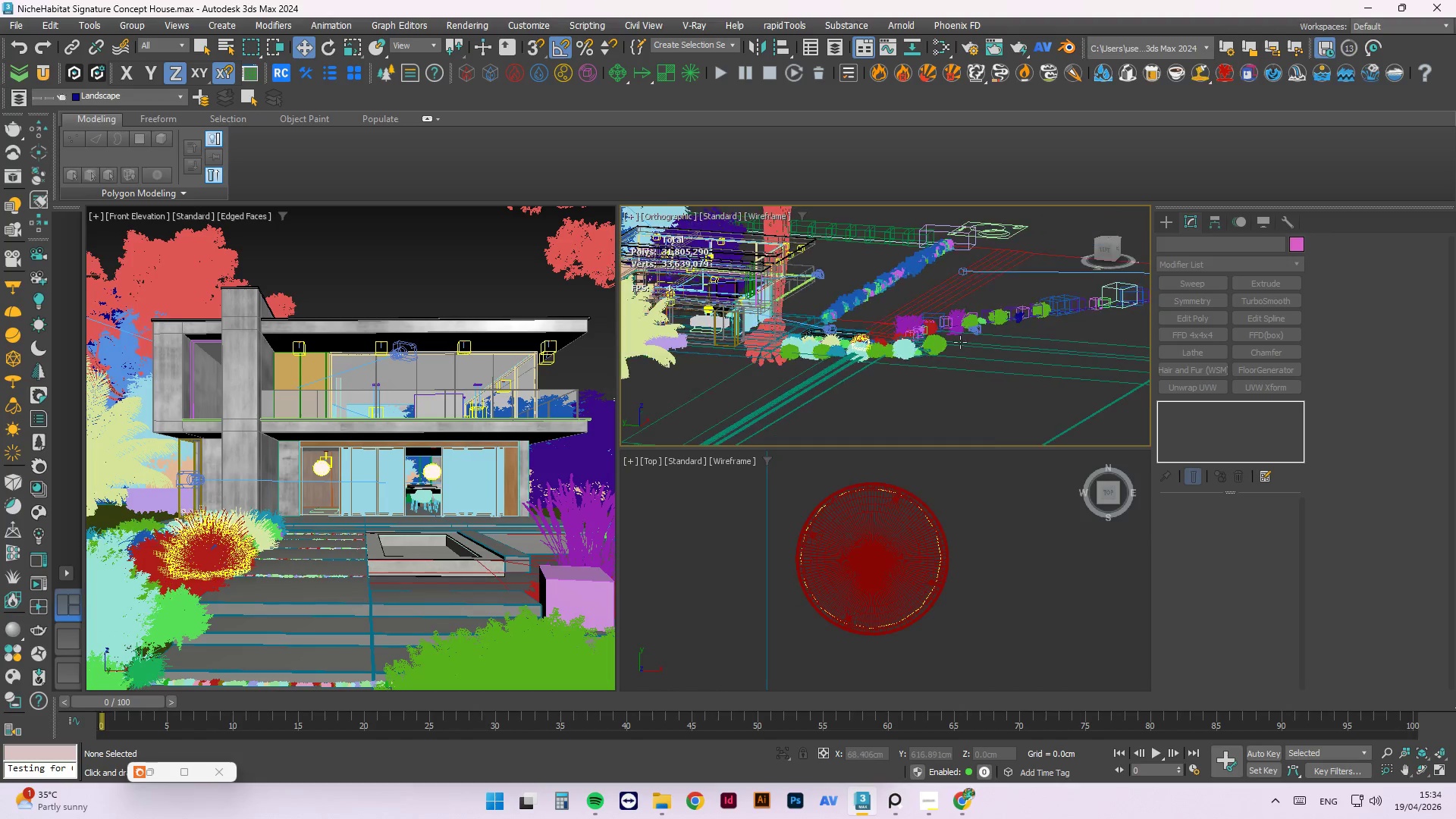 
scroll: coordinate [922, 398], scroll_direction: up, amount: 3.0
 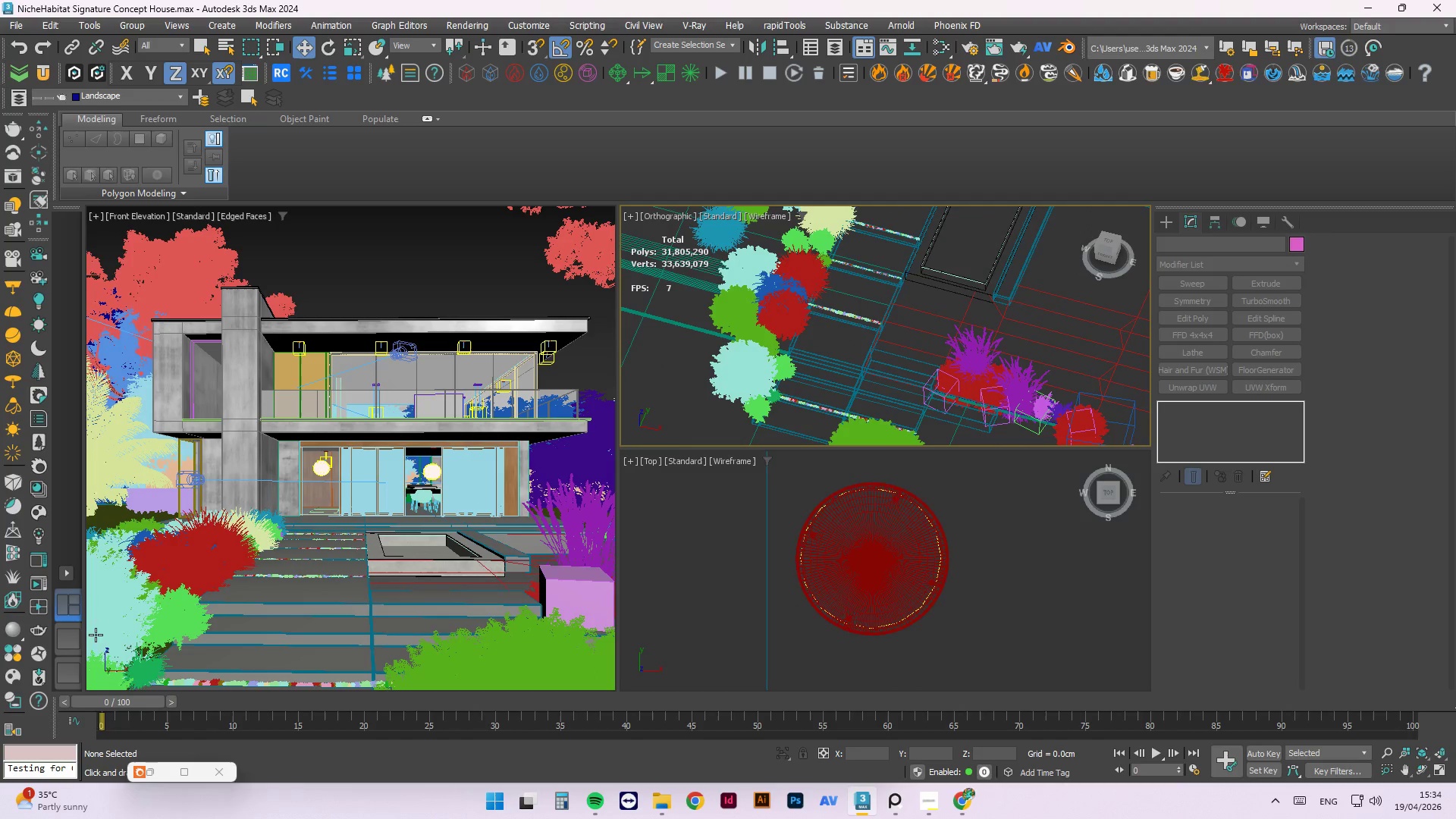 
left_click([159, 781])
 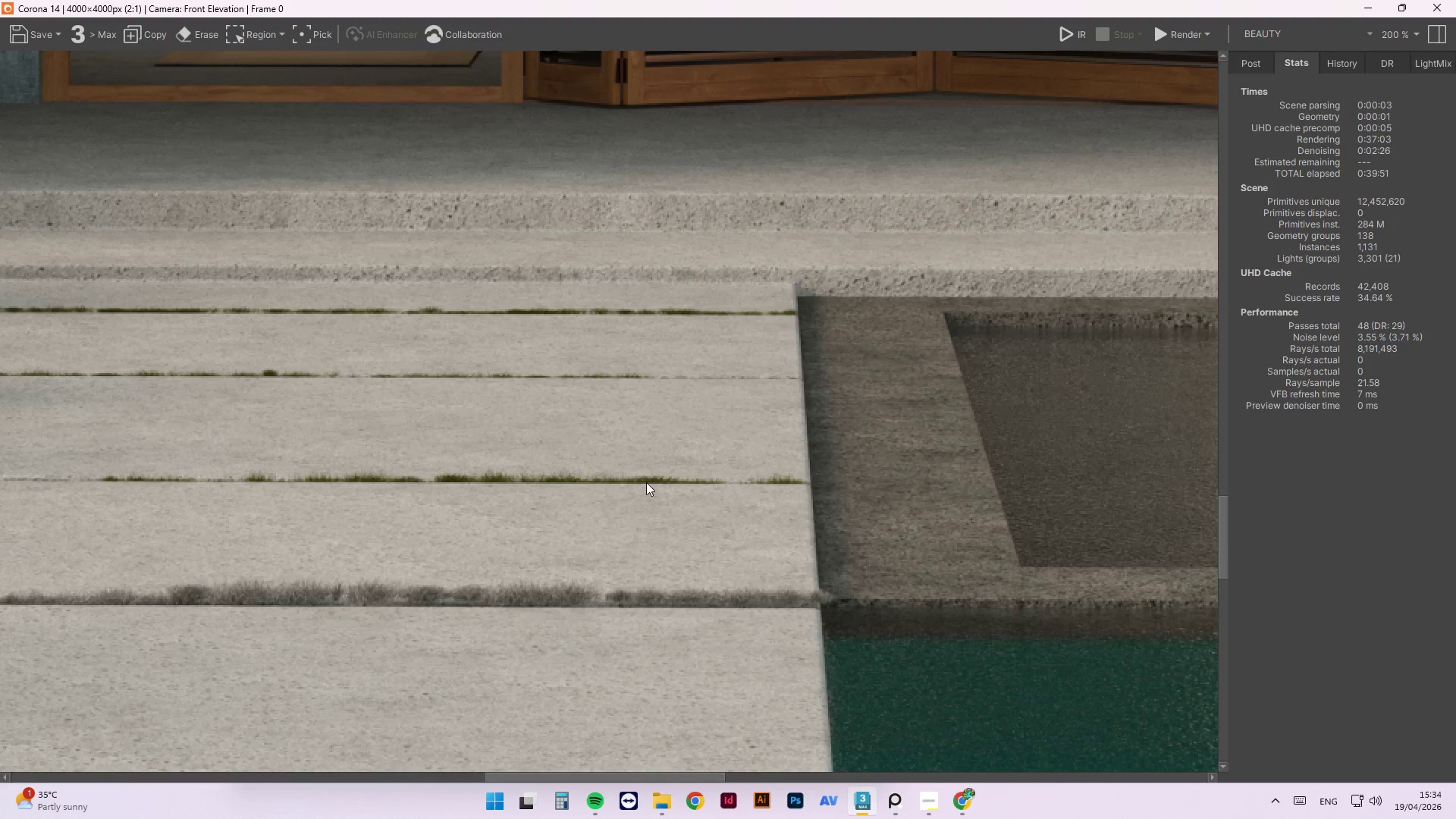 
scroll: coordinate [657, 485], scroll_direction: down, amount: 3.0
 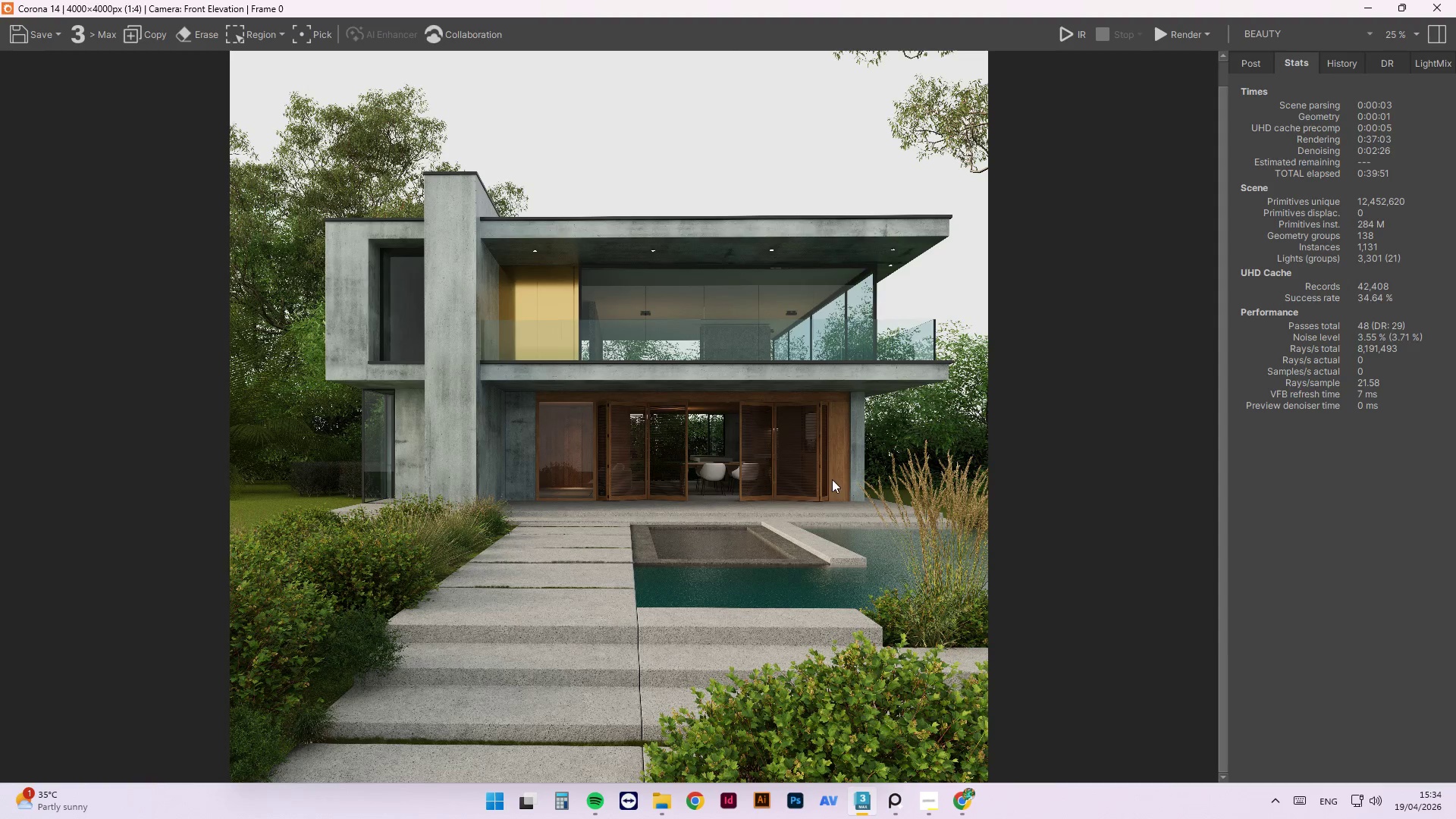 
scroll: coordinate [839, 544], scroll_direction: up, amount: 4.0
 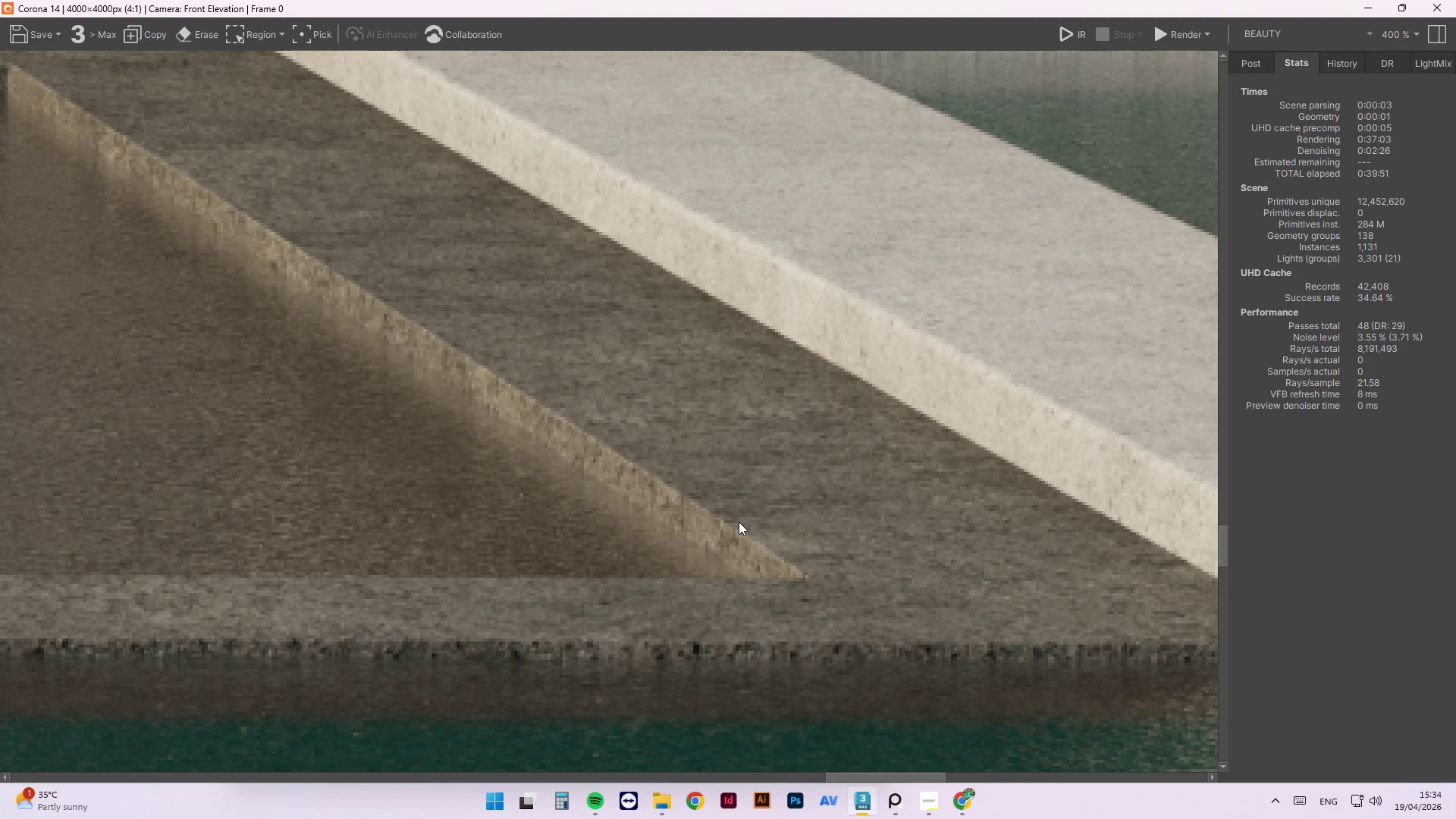 
scroll: coordinate [736, 519], scroll_direction: down, amount: 2.0
 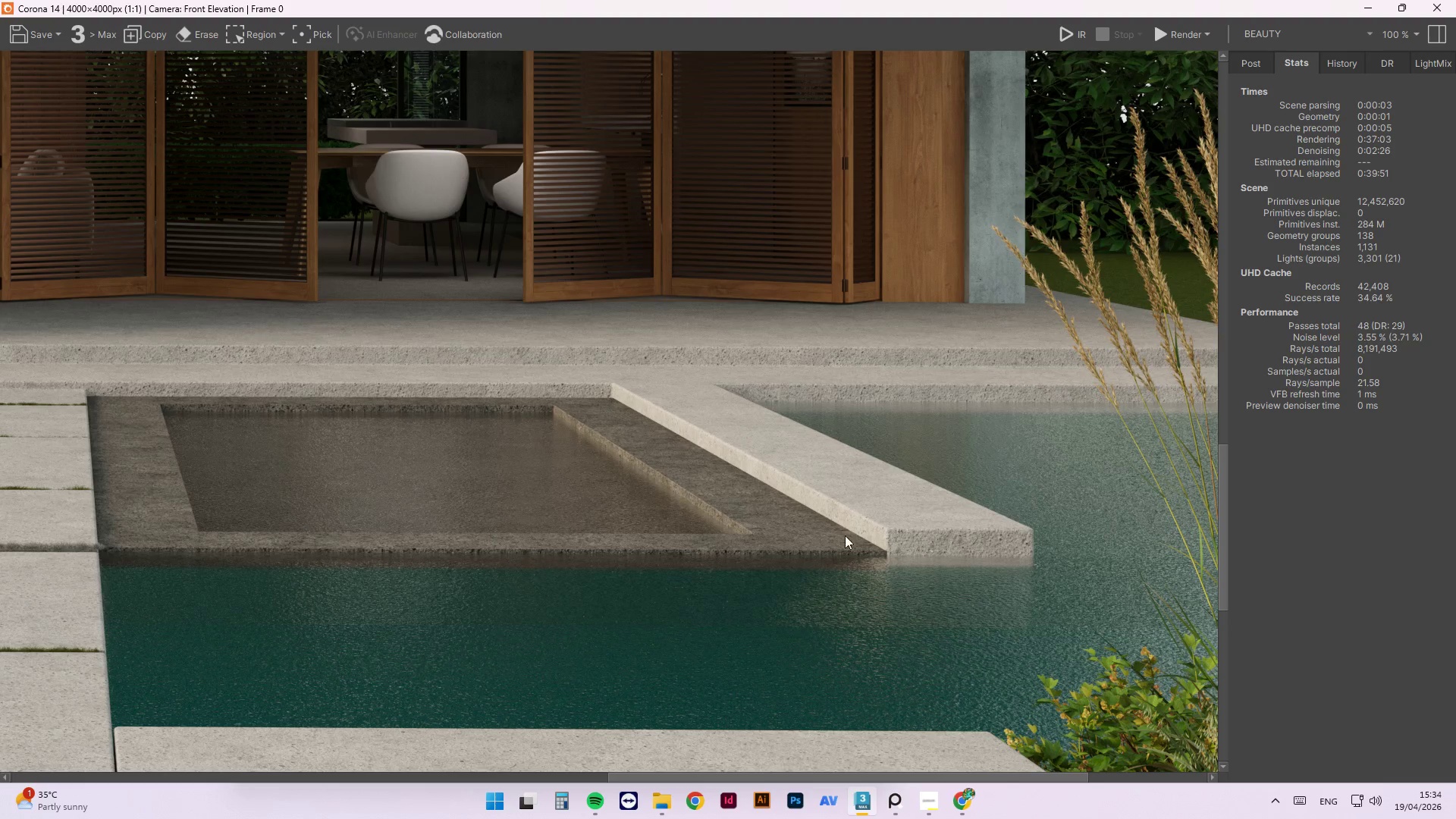 
scroll: coordinate [1177, 423], scroll_direction: up, amount: 15.0
 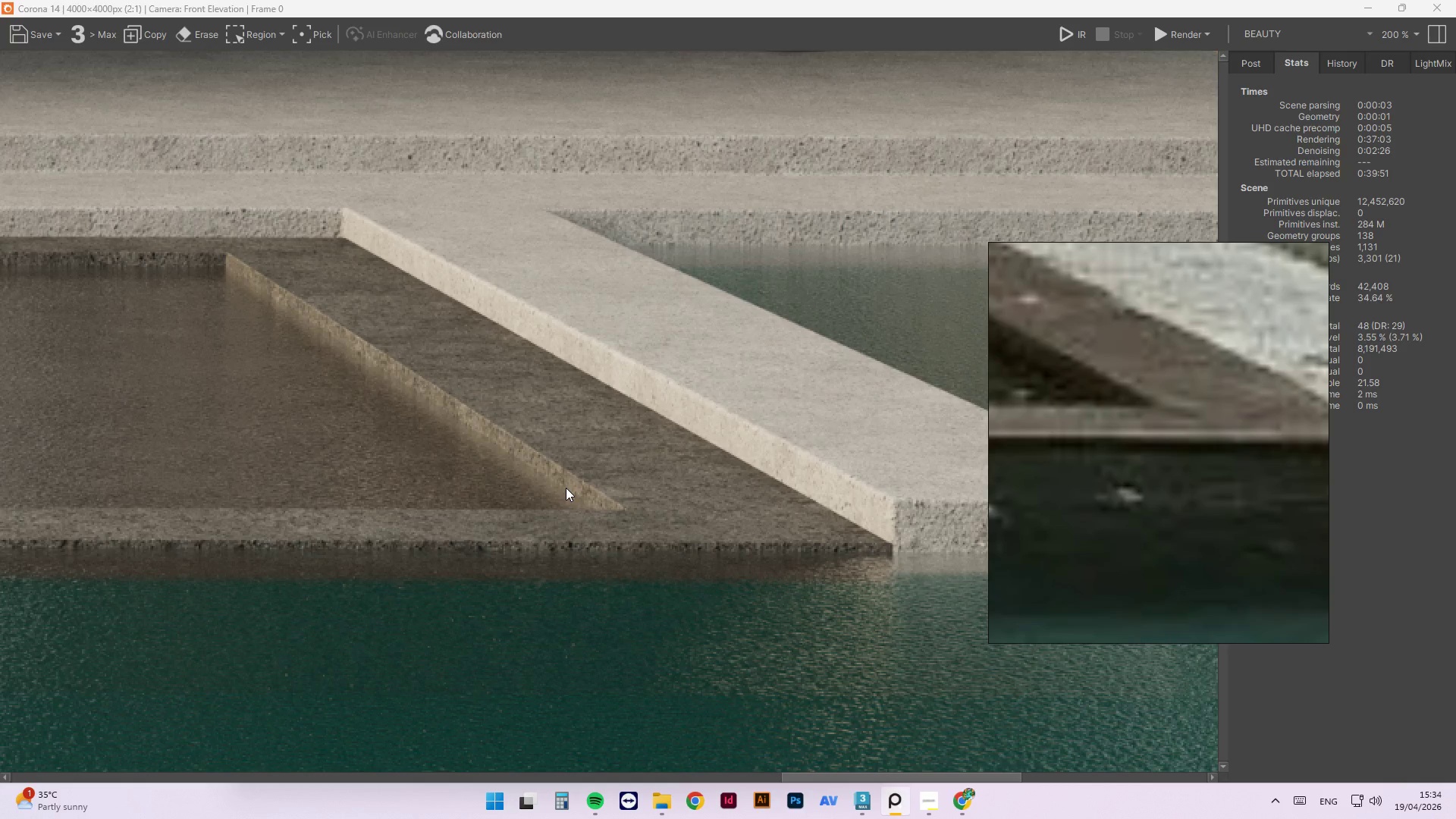 
scroll: coordinate [629, 462], scroll_direction: down, amount: 2.0
 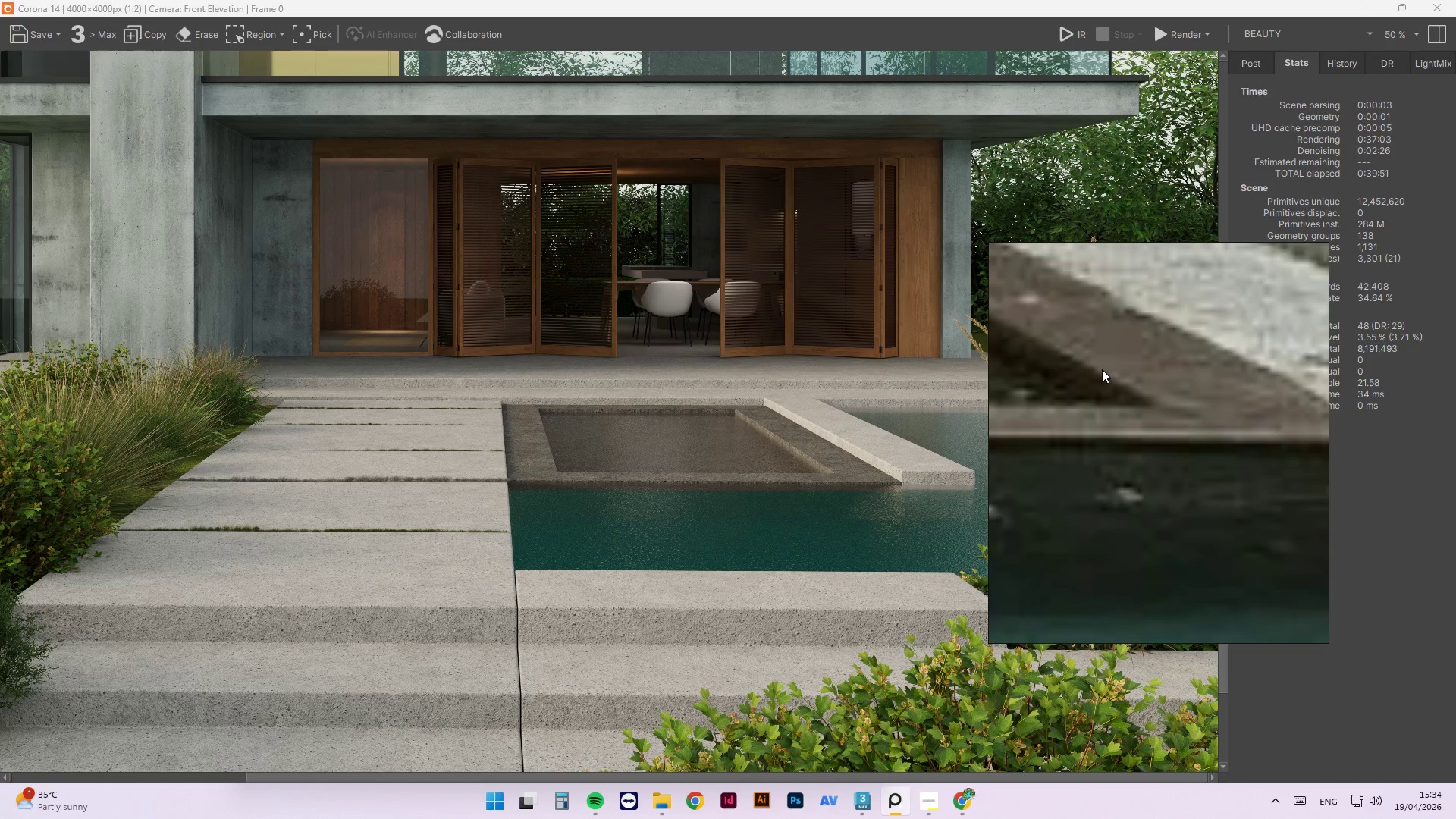 
scroll: coordinate [441, 372], scroll_direction: up, amount: 3.0
 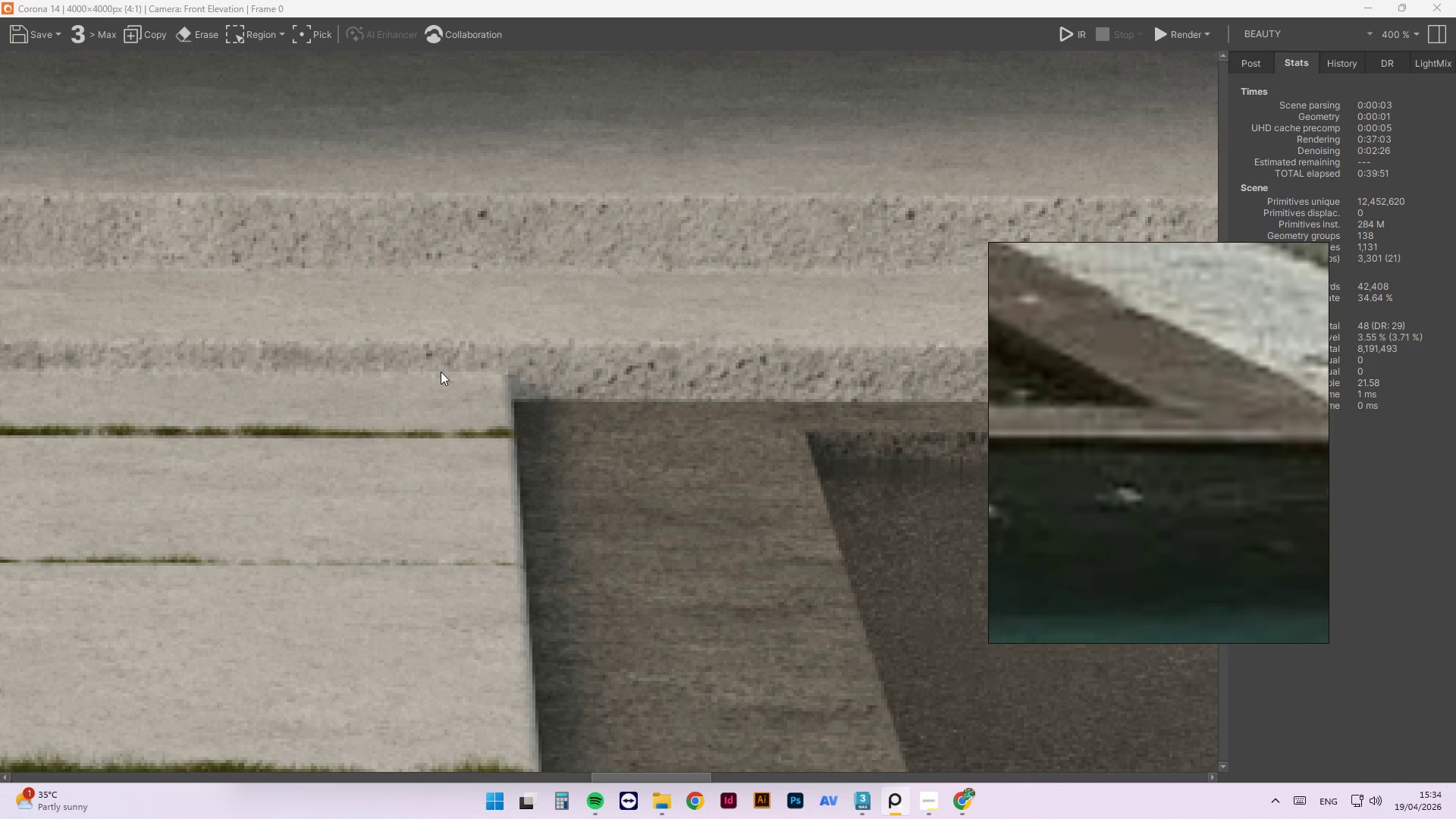 
scroll: coordinate [595, 324], scroll_direction: down, amount: 3.0
 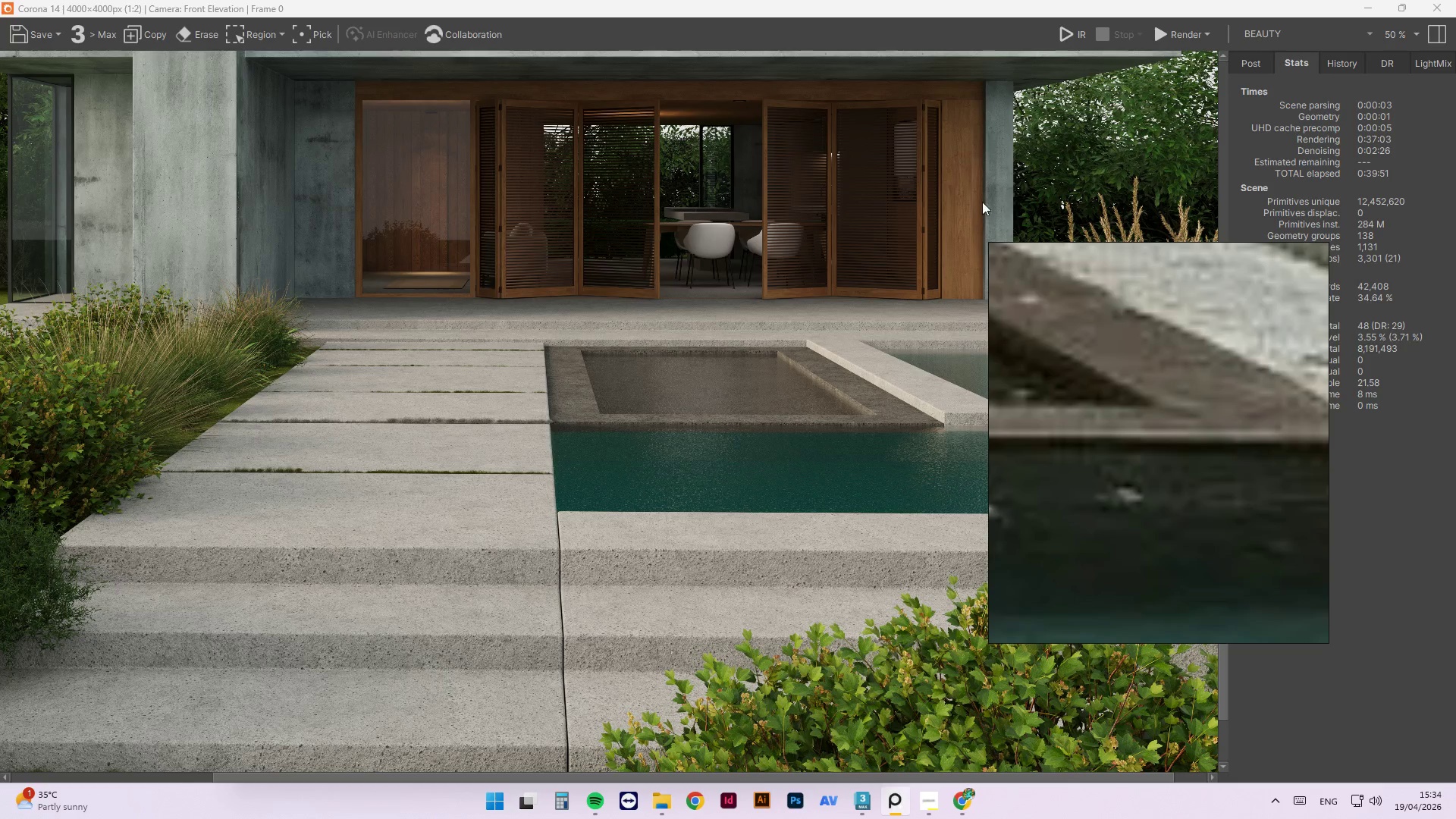 
left_click([1358, 13])
 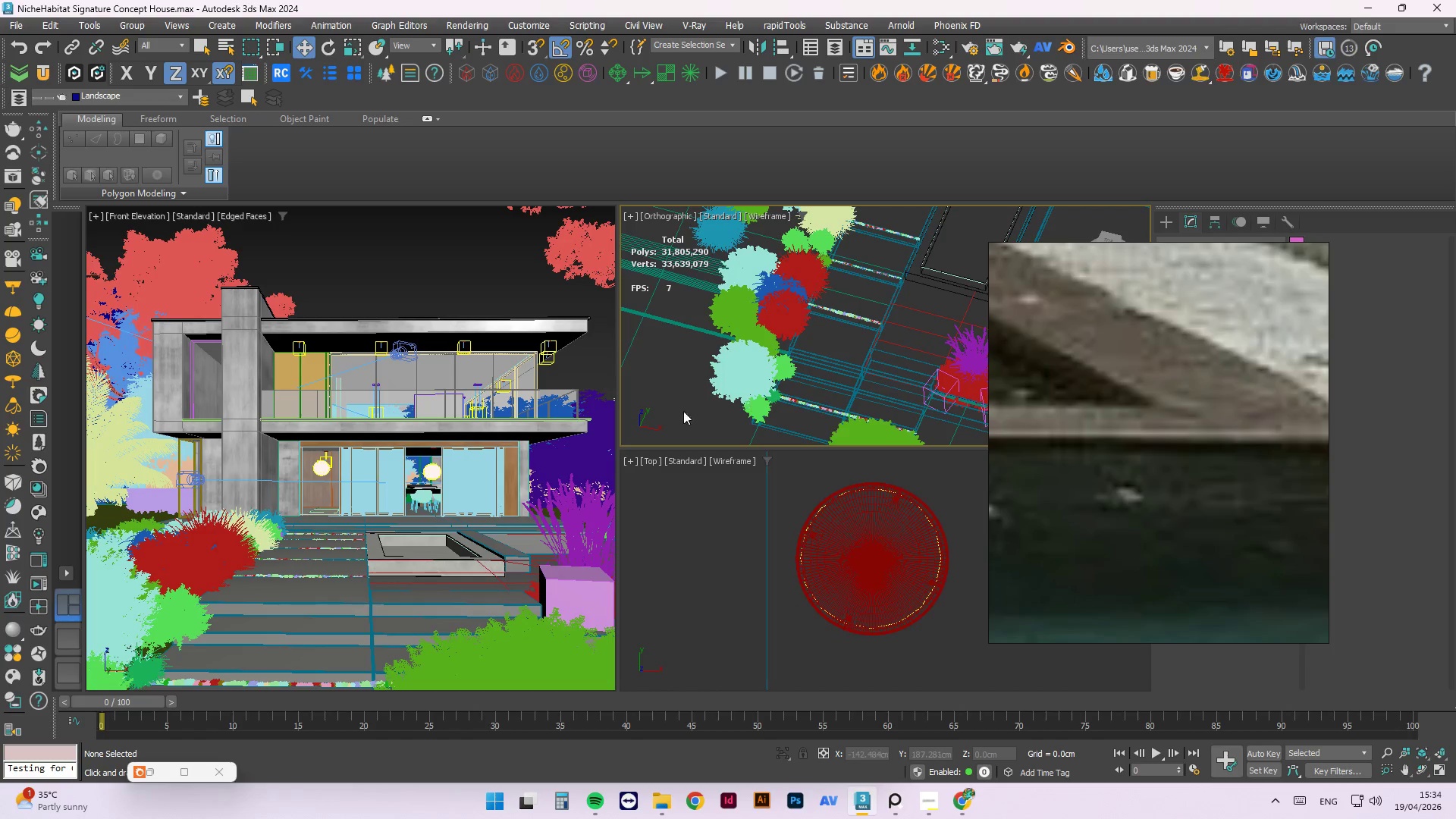 
left_click([698, 368])
 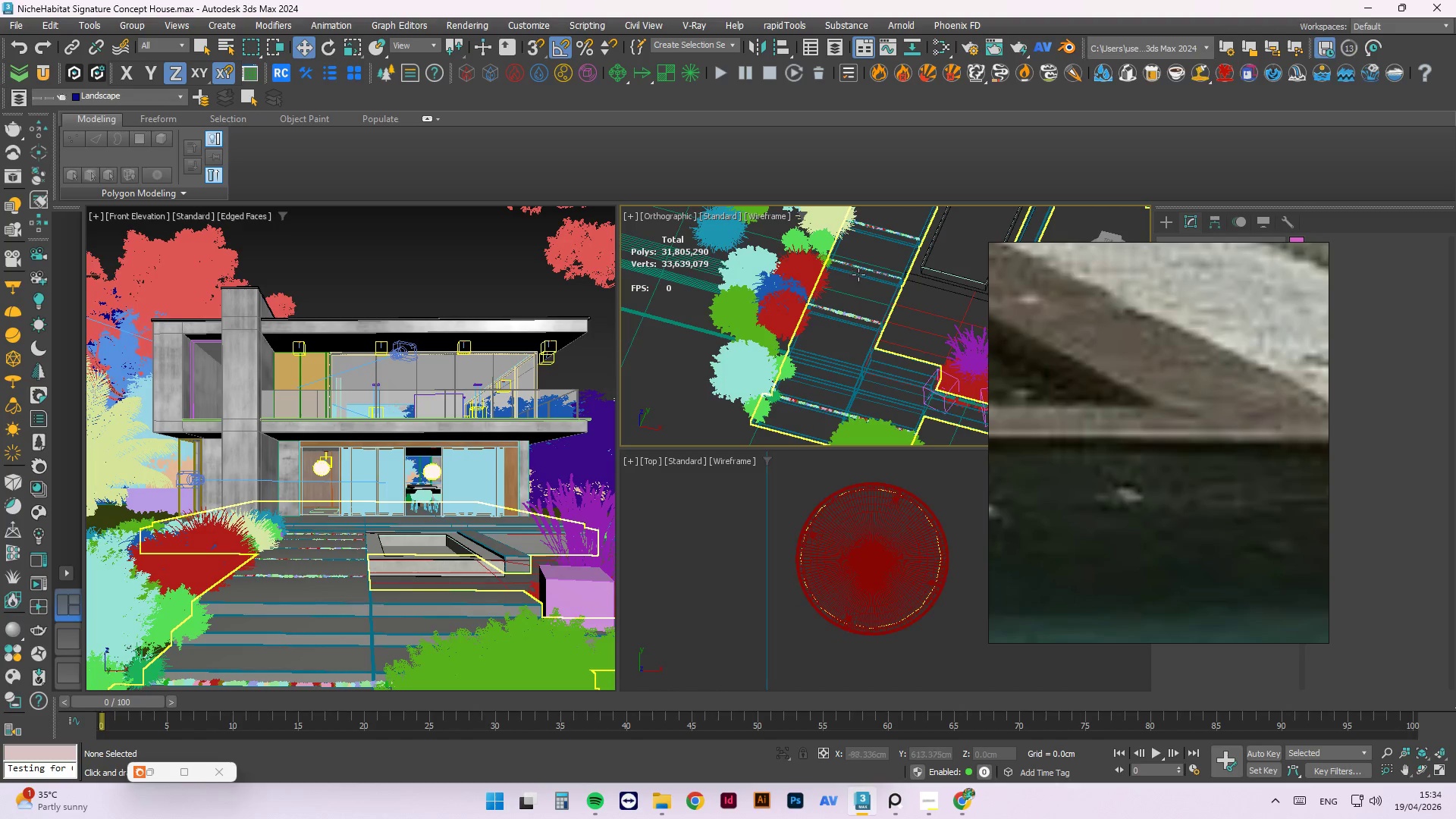 
scroll: coordinate [870, 285], scroll_direction: down, amount: 2.0
 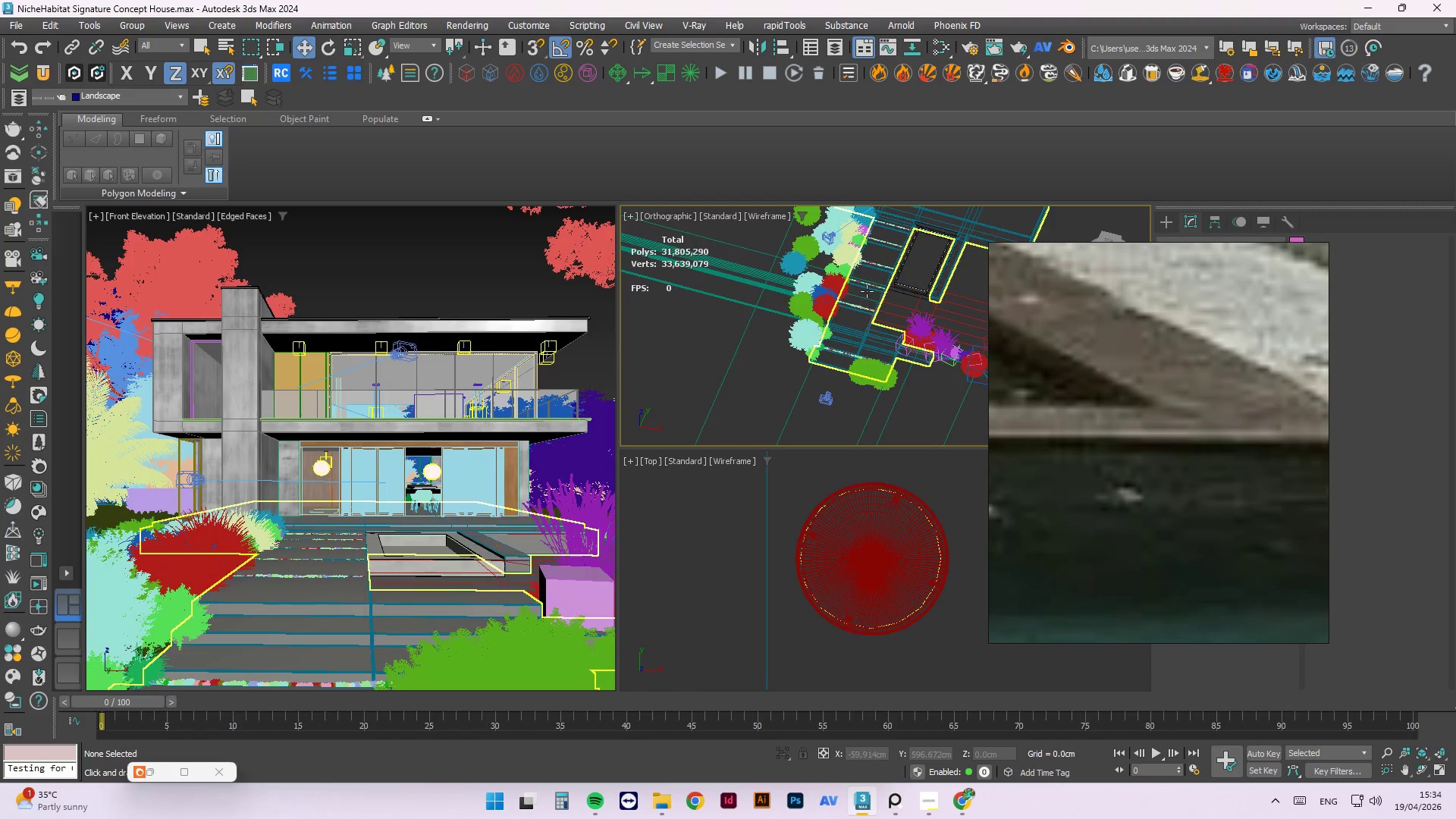 
left_click([867, 290])
 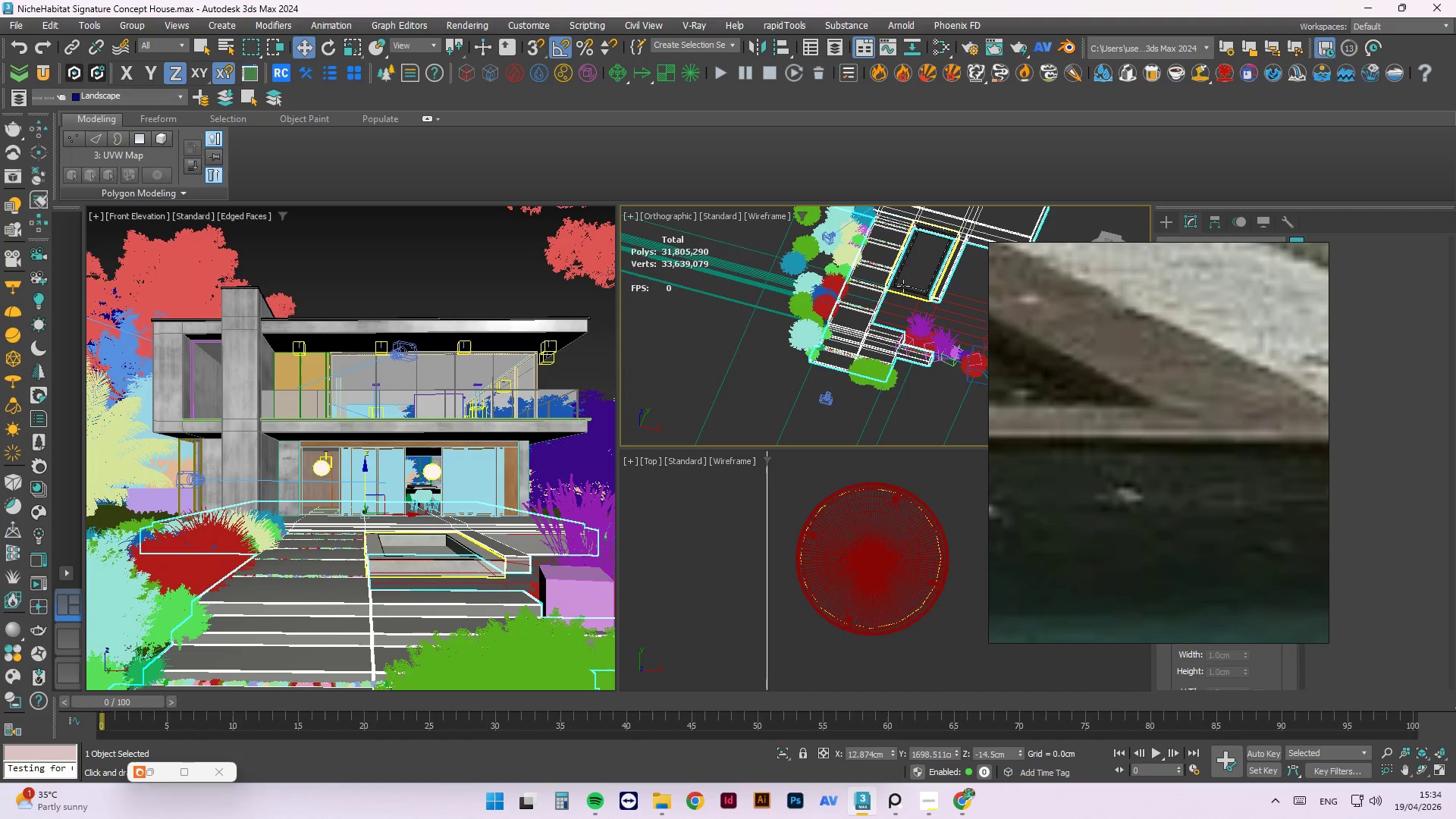 
key(L)
 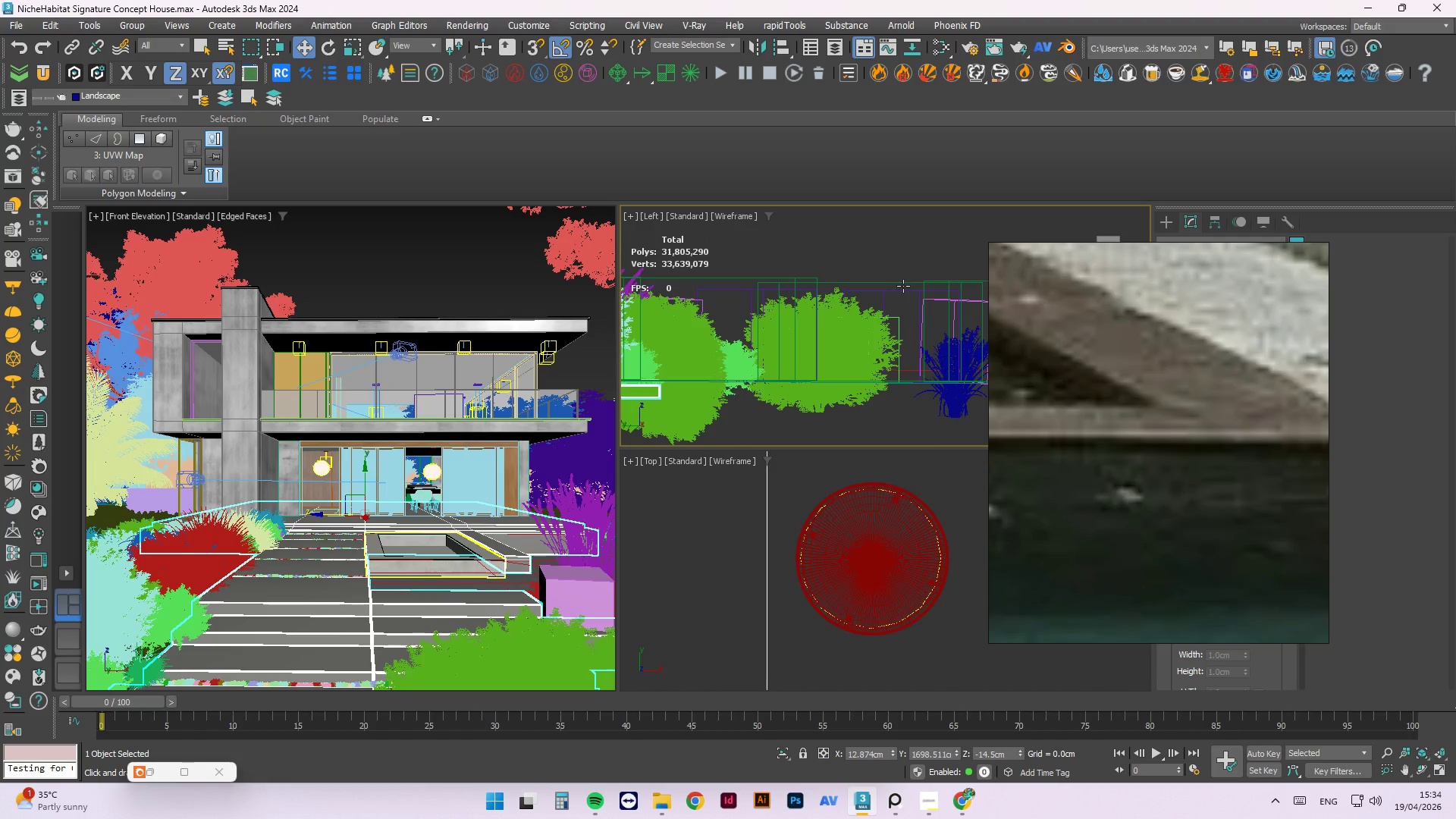 
key(Alt+Q)
 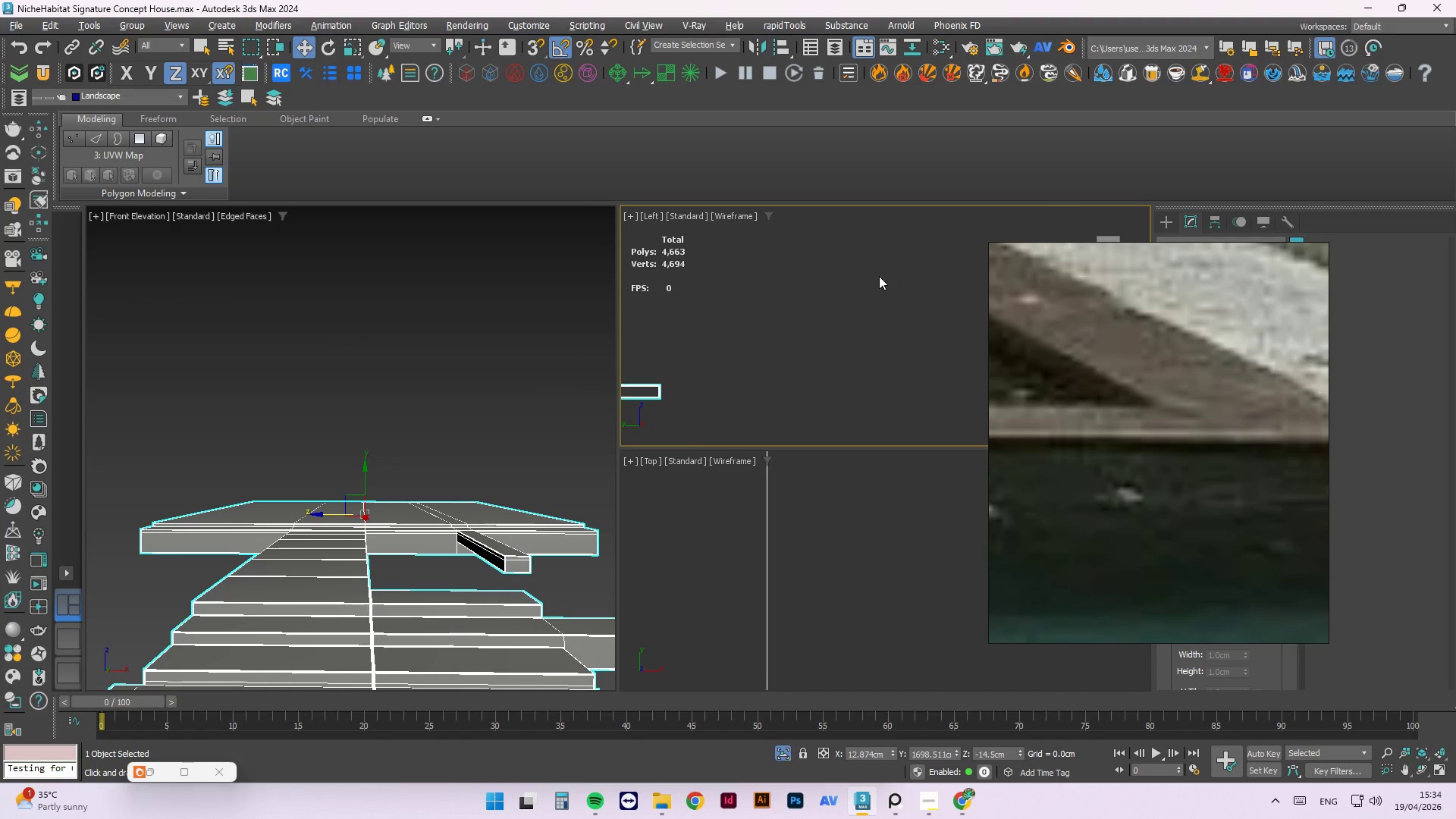 
scroll: coordinate [900, 329], scroll_direction: down, amount: 6.0
 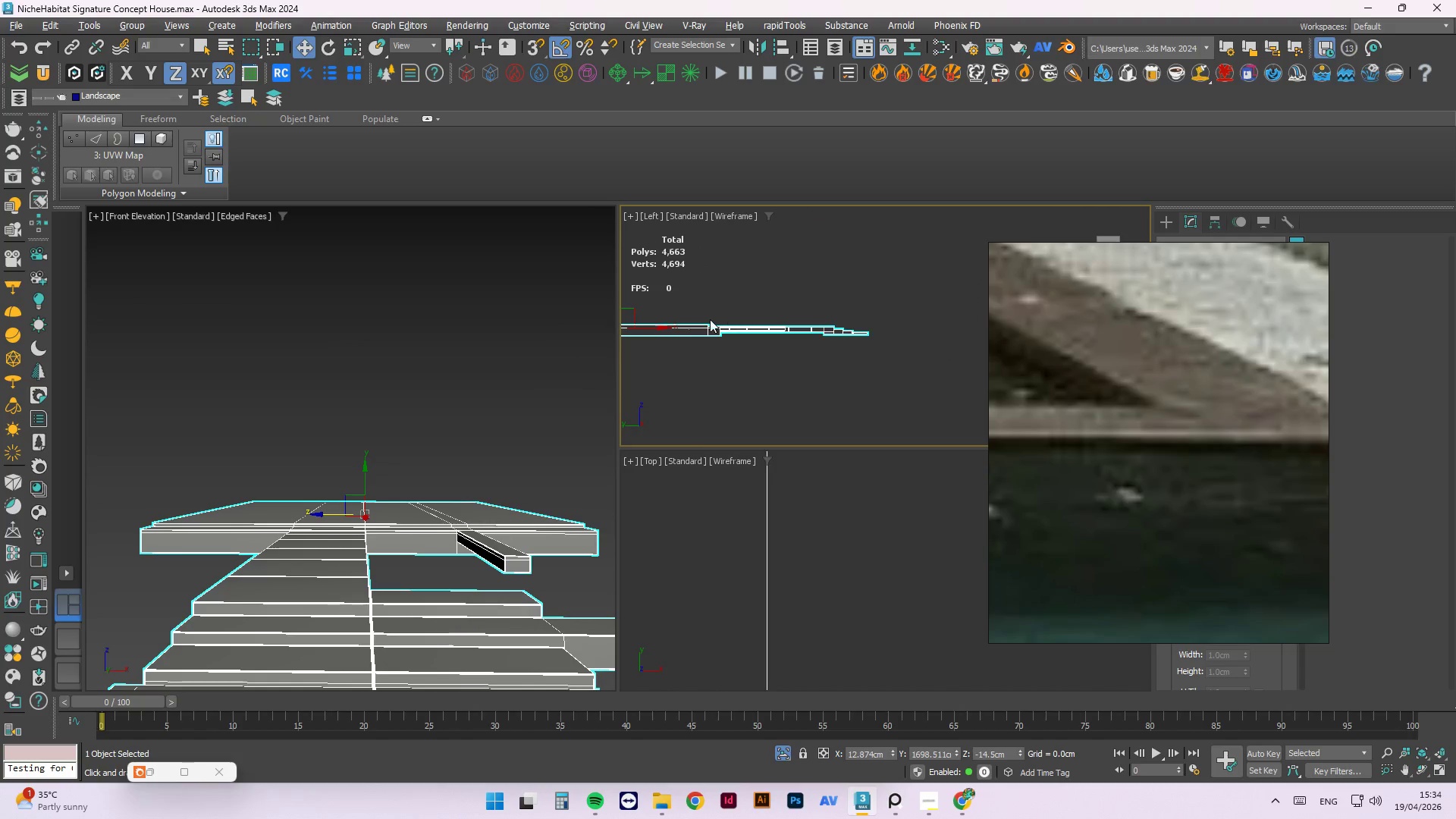 
scroll: coordinate [660, 343], scroll_direction: up, amount: 8.0
 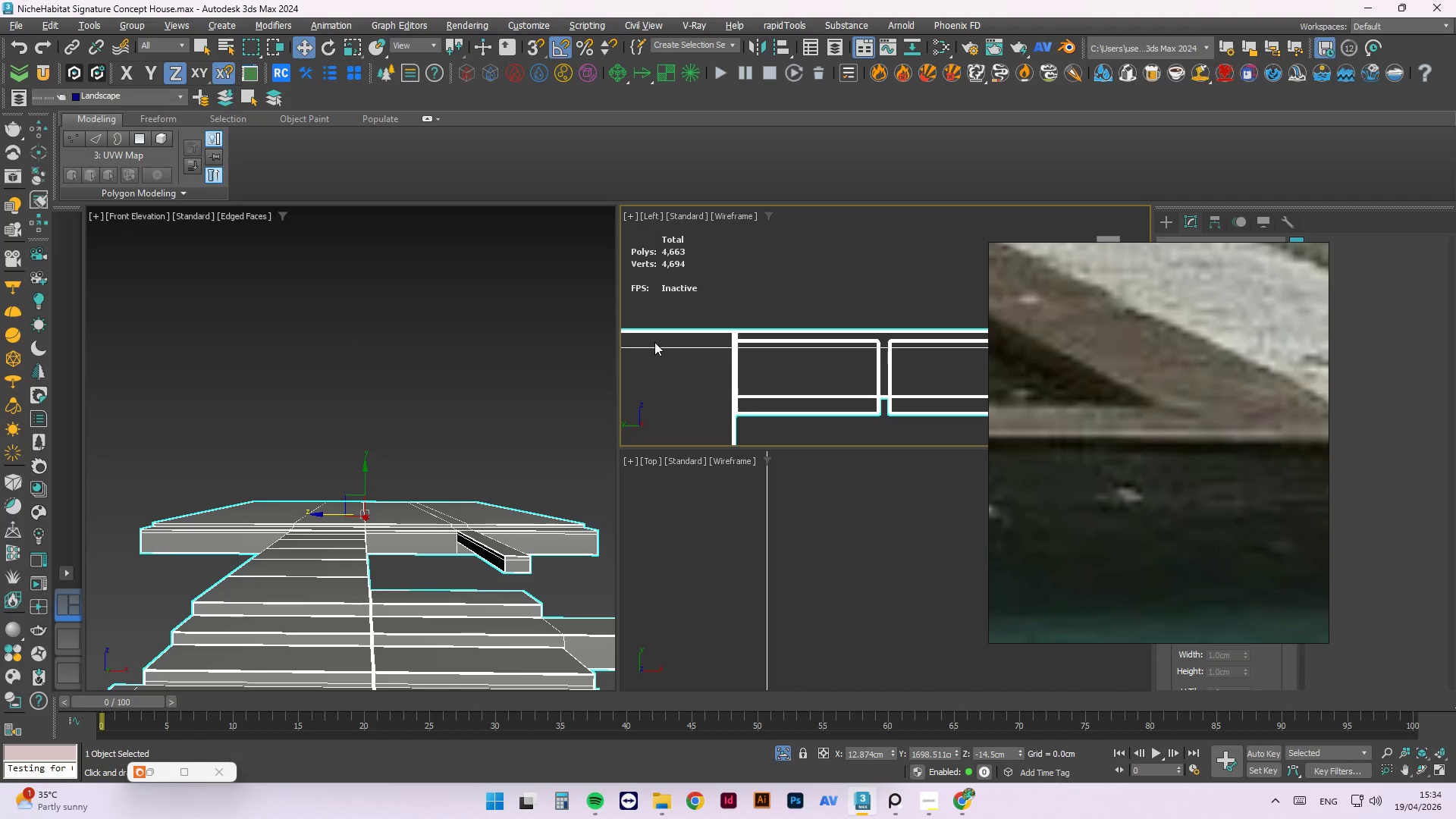 
scroll: coordinate [1138, 478], scroll_direction: down, amount: 7.0
 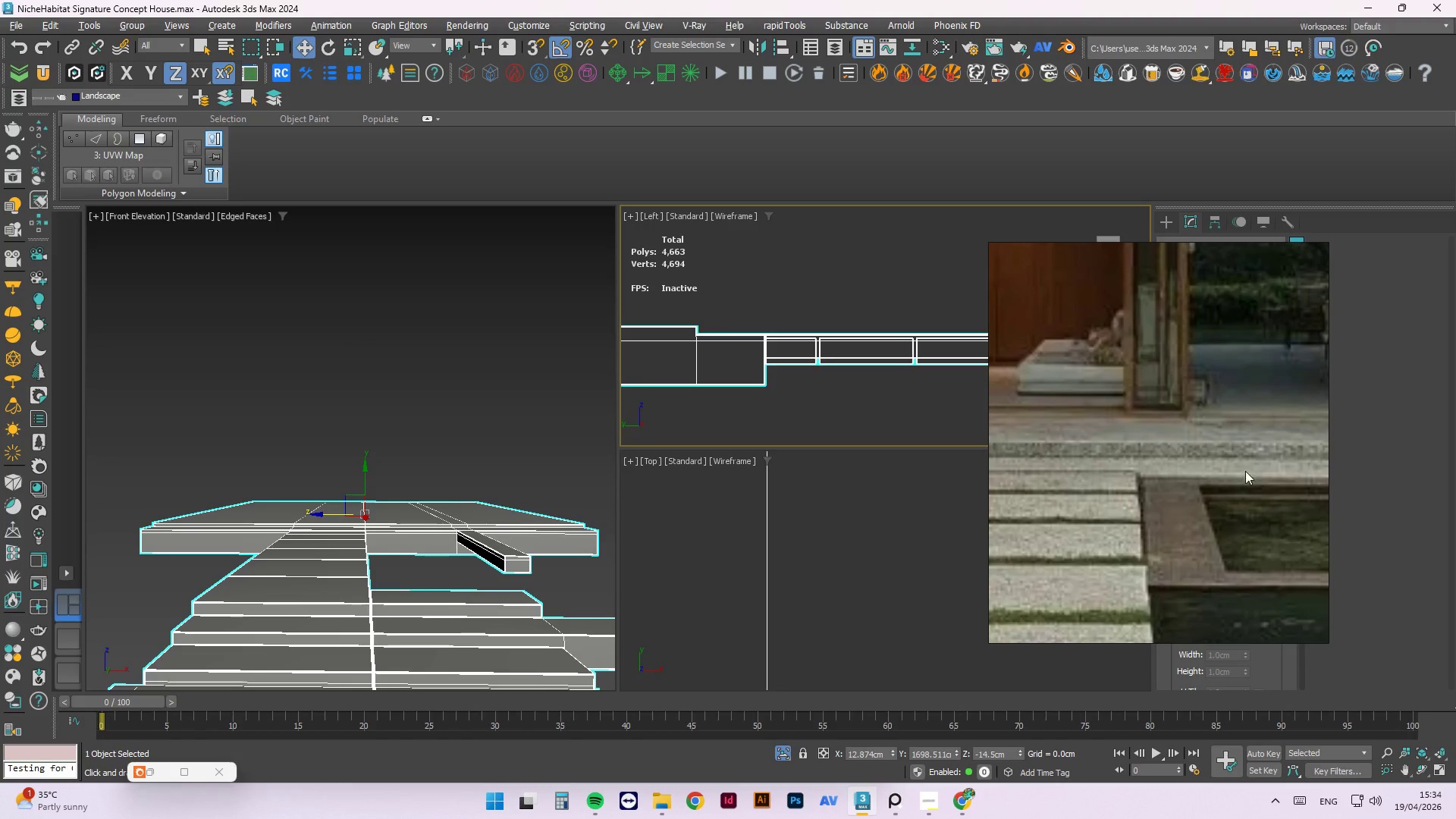 
scroll: coordinate [1141, 467], scroll_direction: up, amount: 3.0
 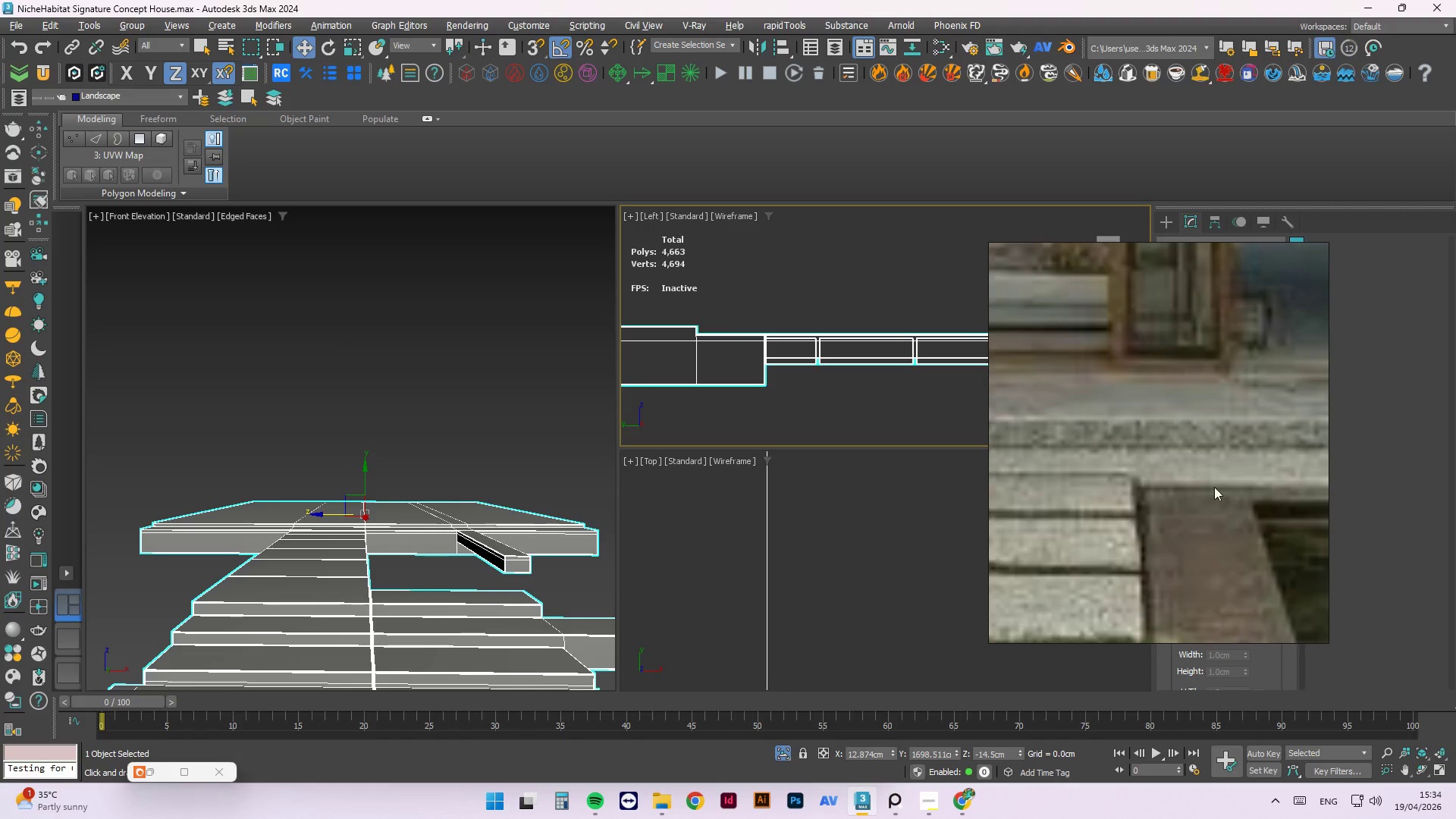 
scroll: coordinate [1225, 472], scroll_direction: down, amount: 4.0
 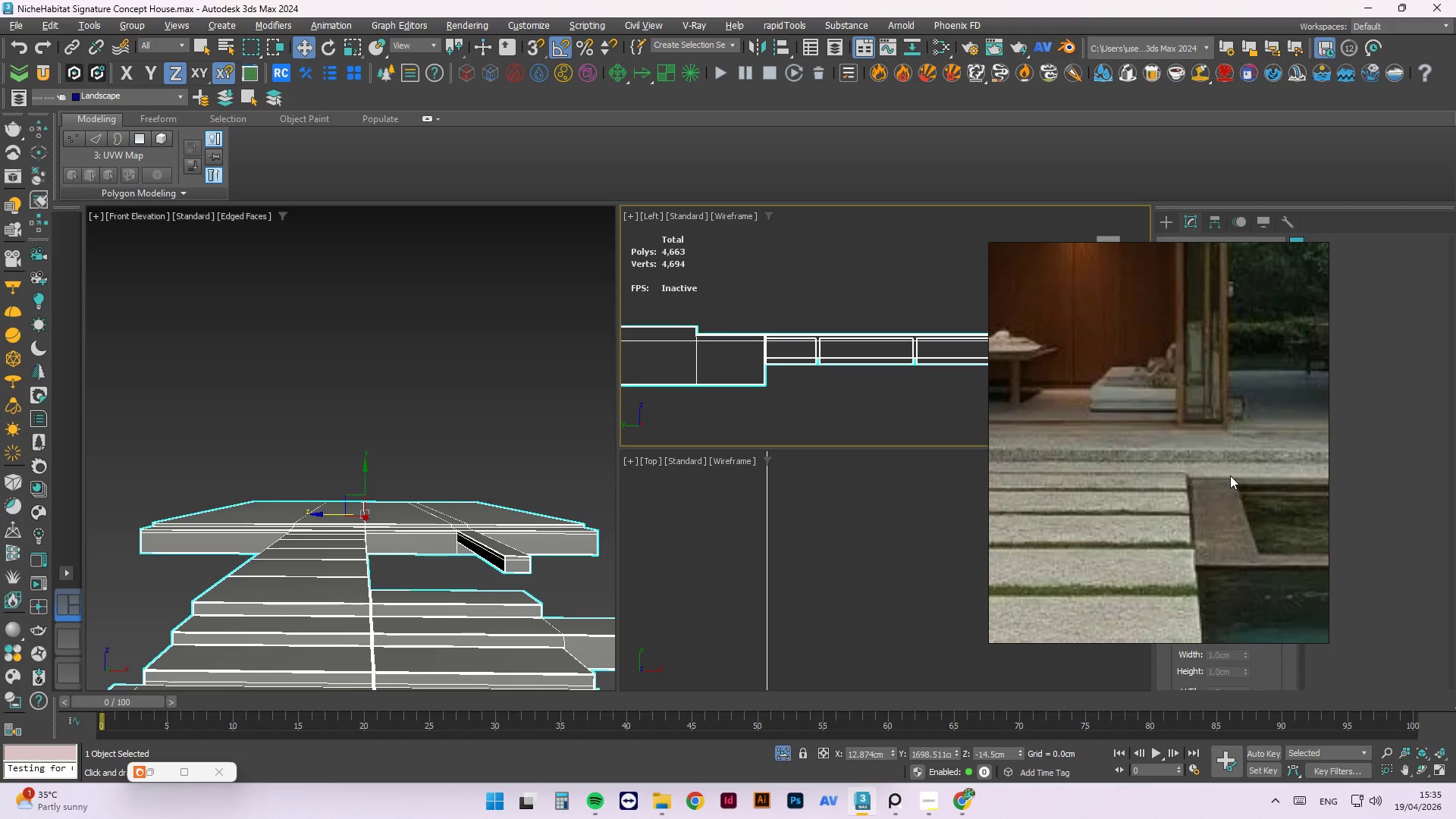 
scroll: coordinate [1074, 468], scroll_direction: up, amount: 1.0
 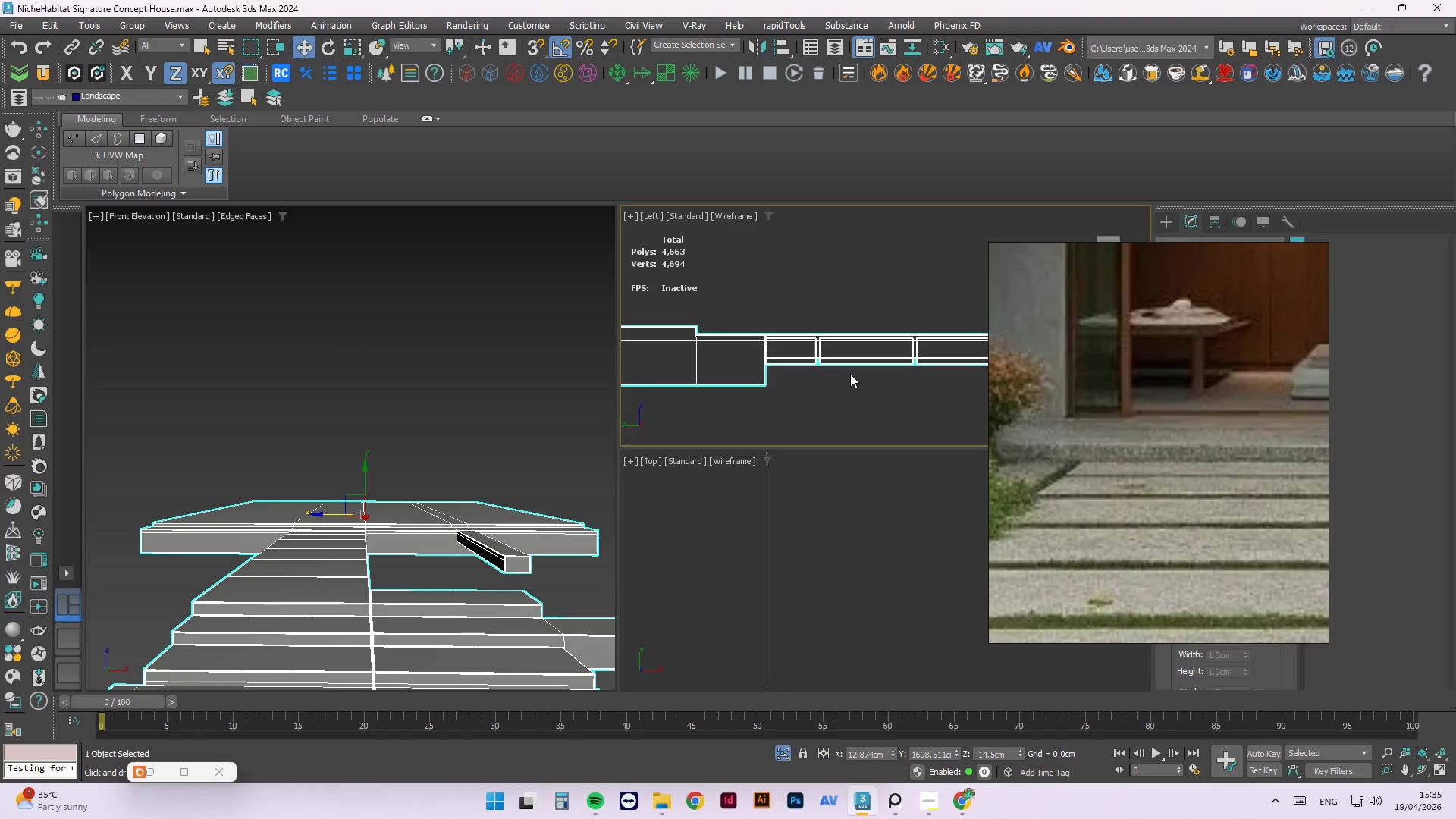 
scroll: coordinate [764, 384], scroll_direction: down, amount: 3.0
 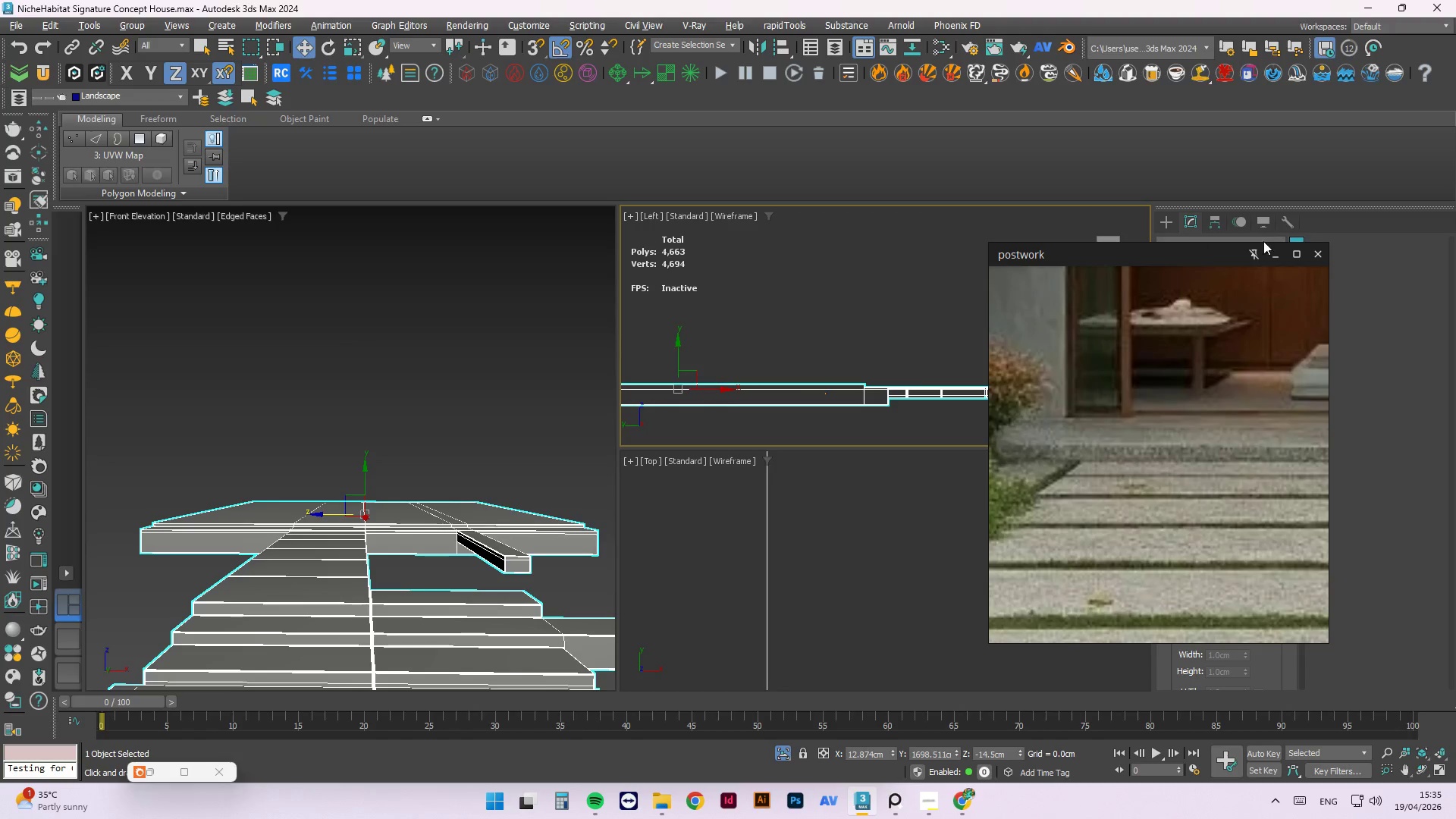 
left_click([1273, 252])
 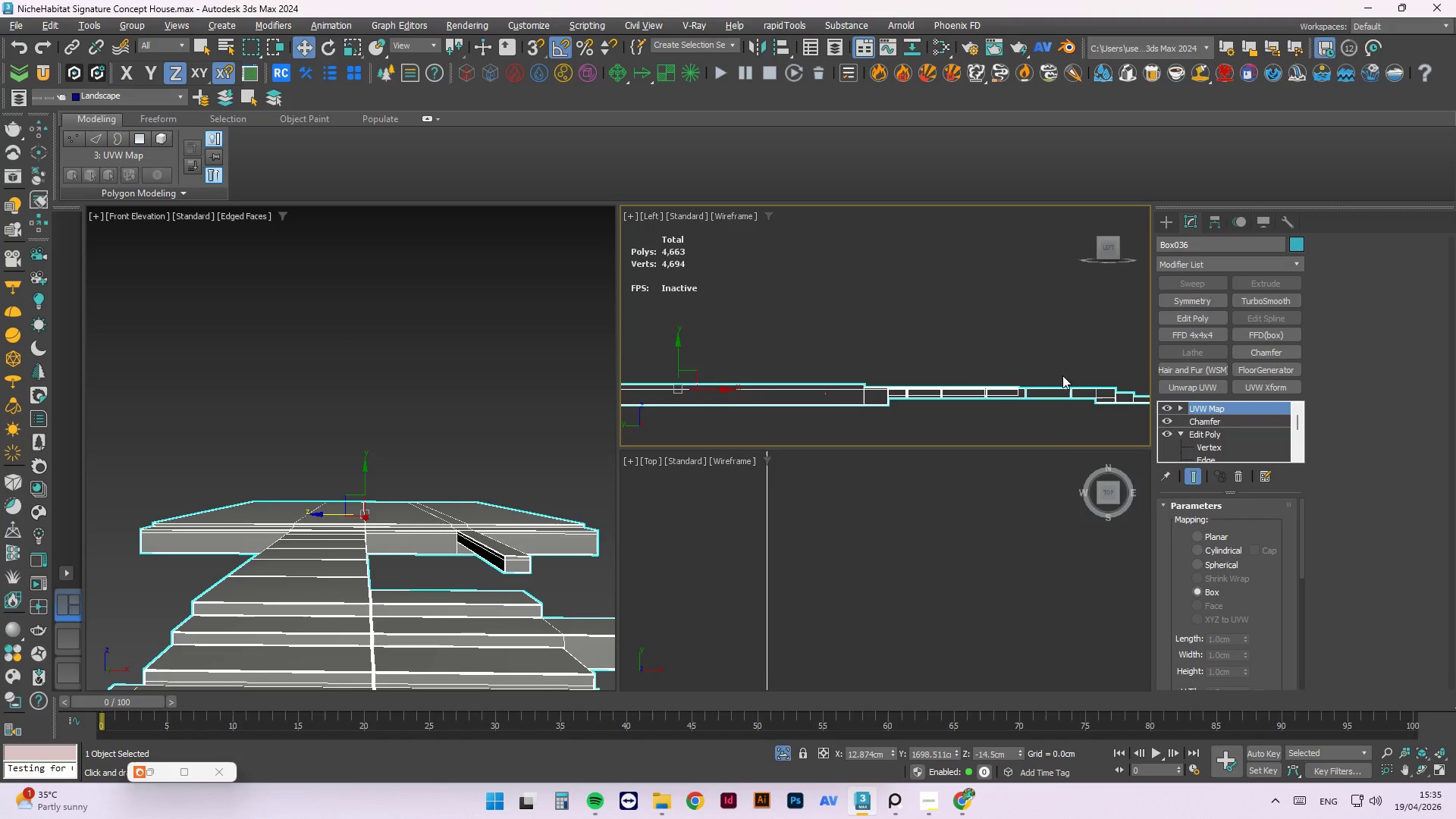 
scroll: coordinate [905, 350], scroll_direction: up, amount: 7.0
 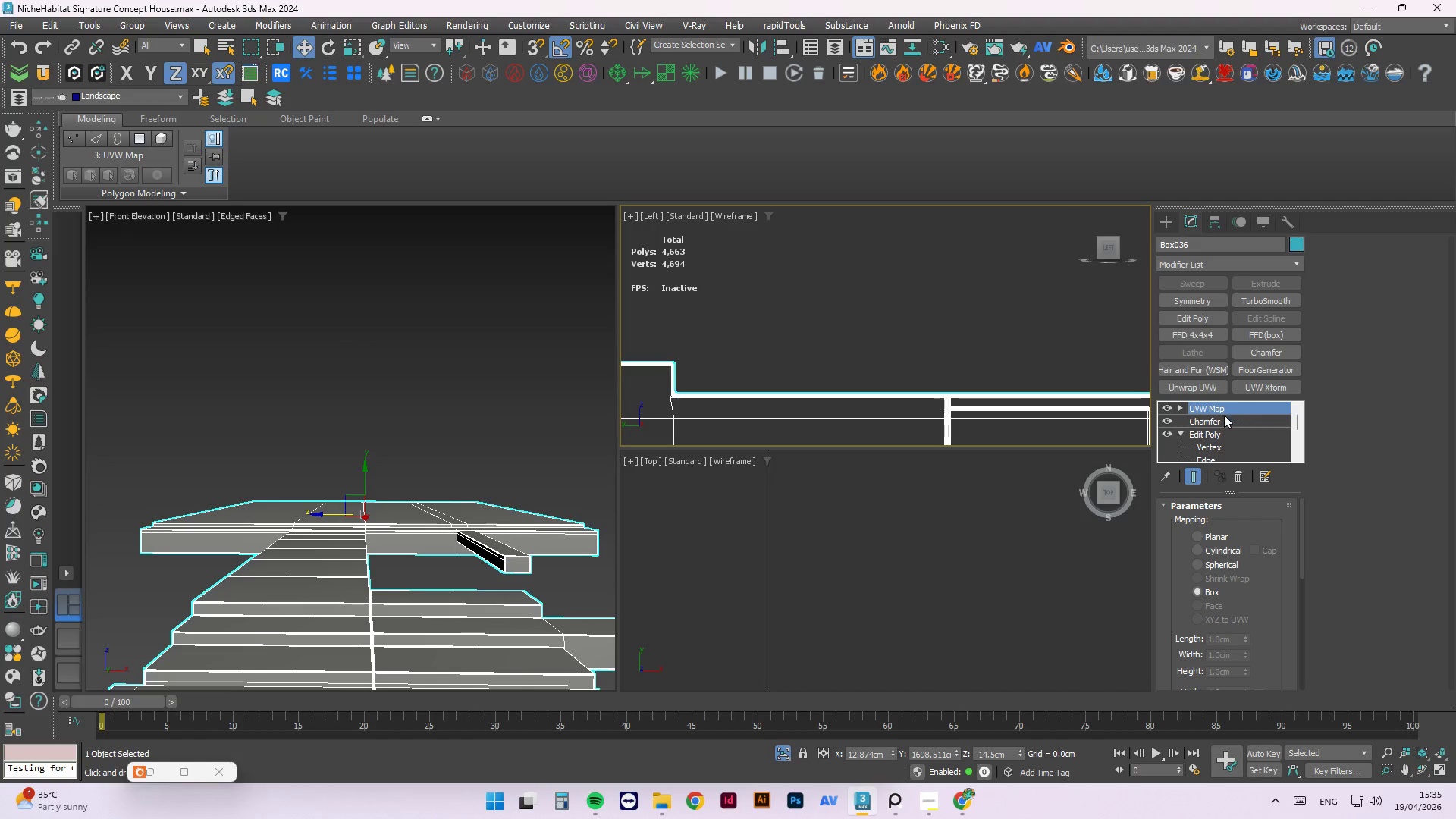 
double_click([1166, 421])
 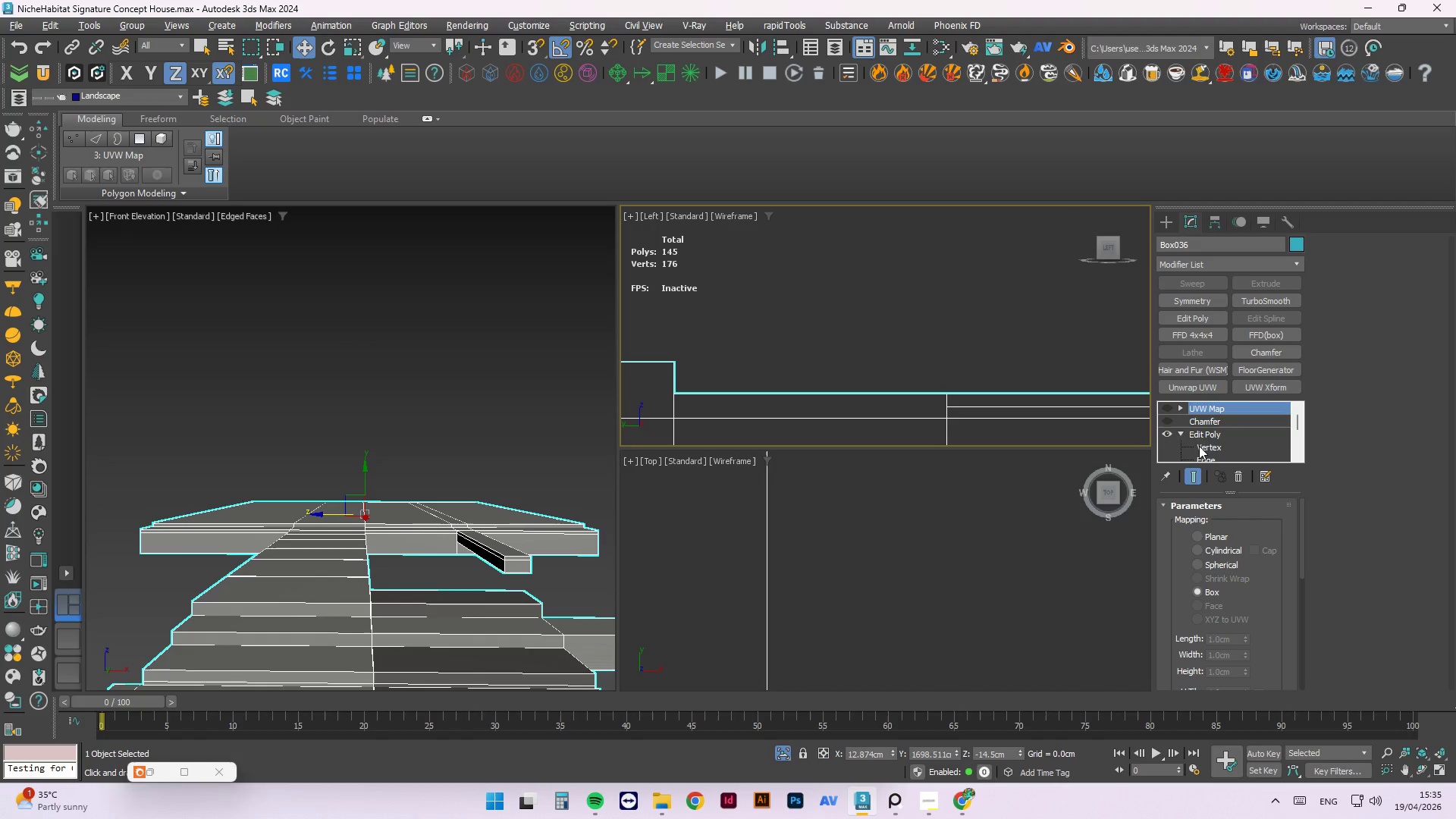 
left_click([1199, 446])
 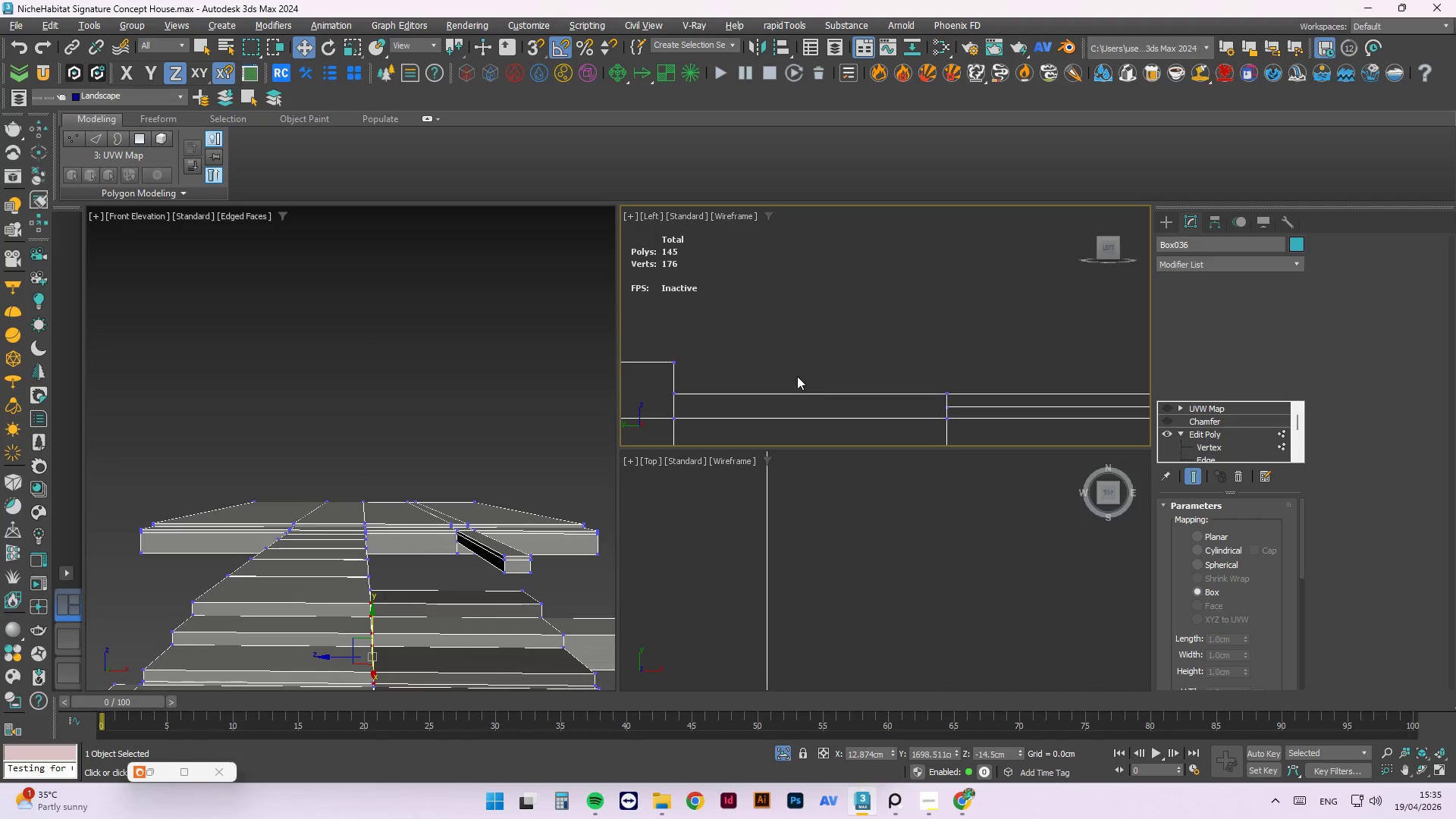 
scroll: coordinate [1218, 428], scroll_direction: down, amount: 4.0
 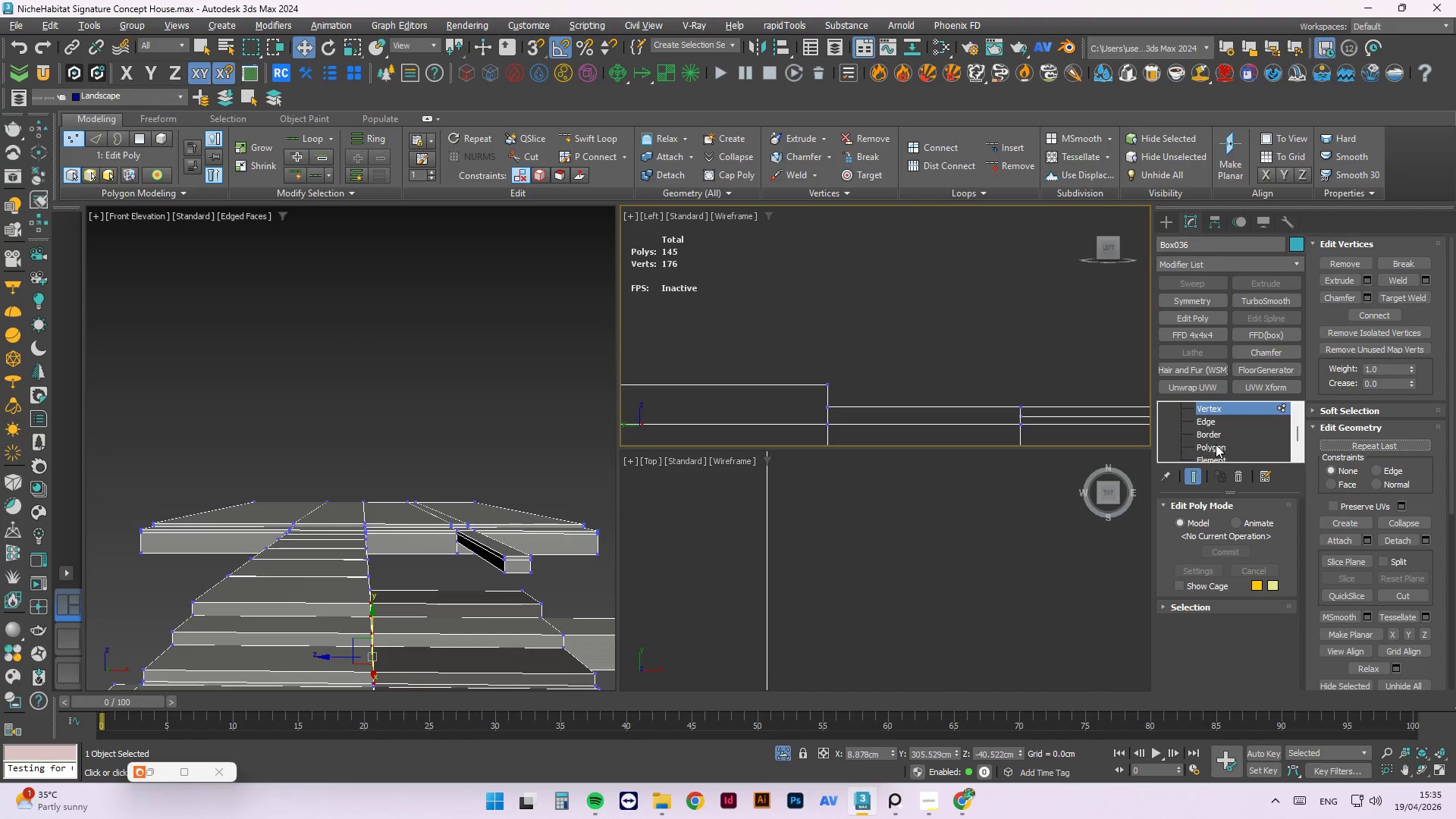 
left_click([1216, 444])
 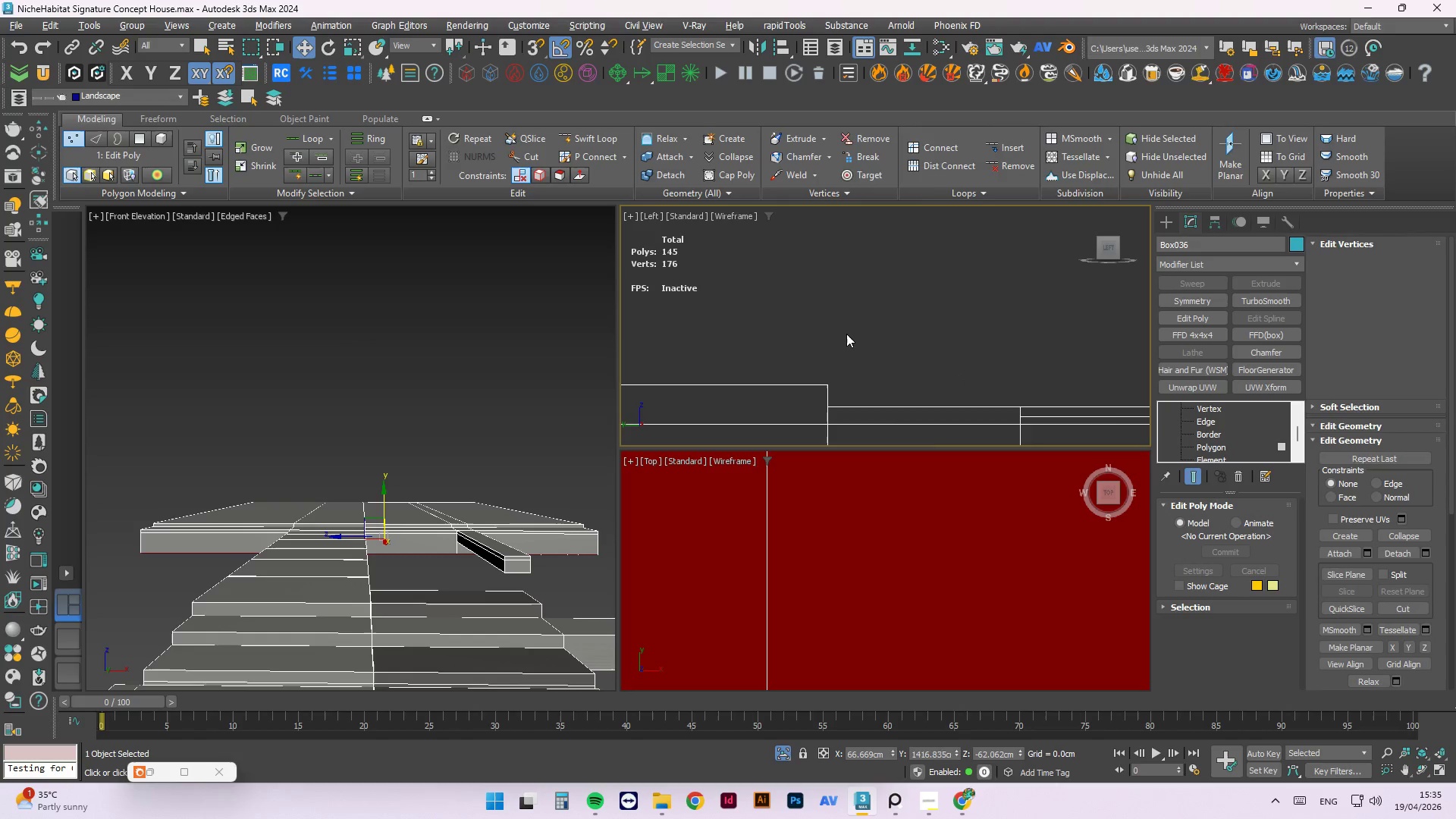 
hold_key(key=AltLeft, duration=0.62)
 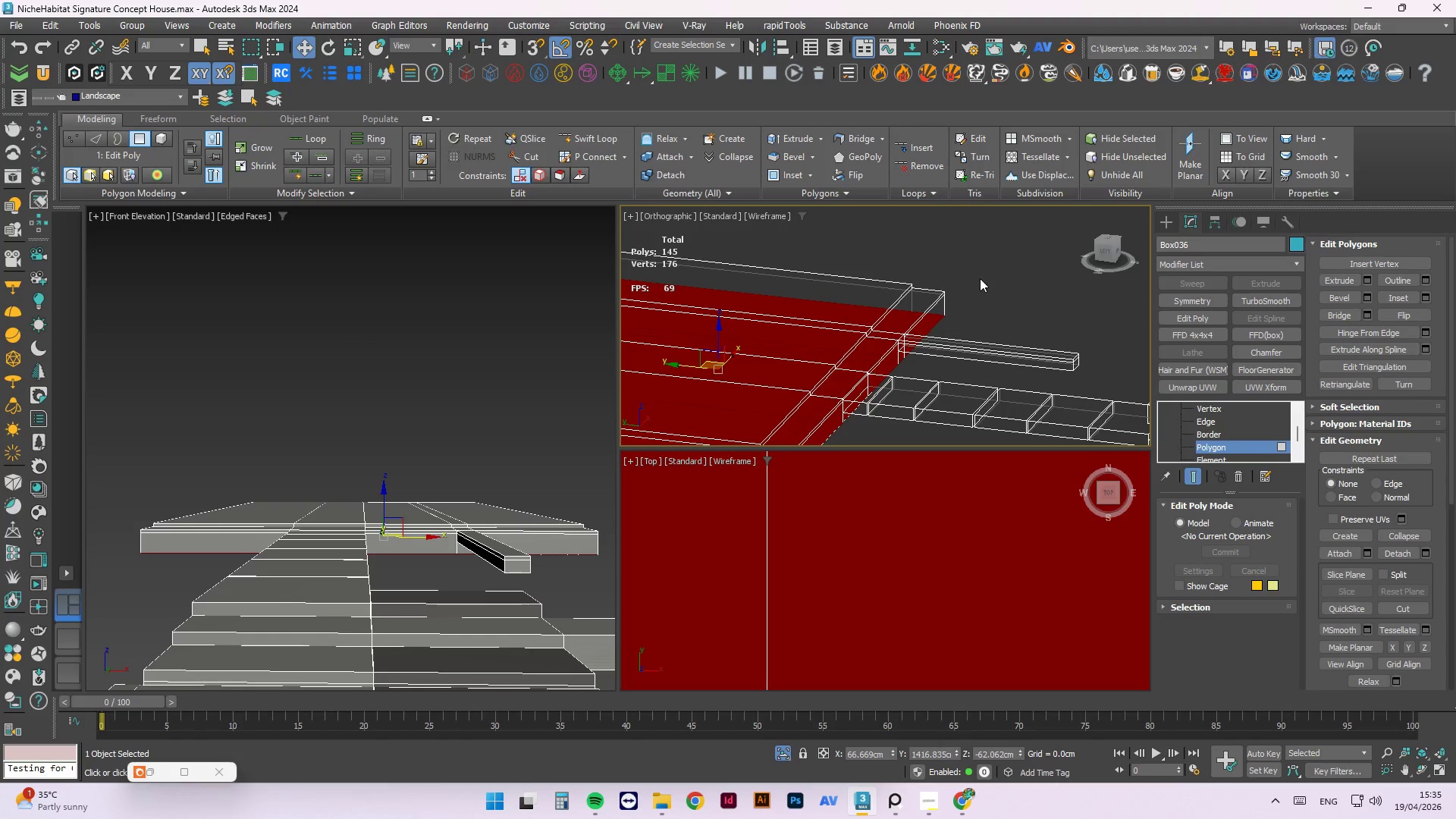 
scroll: coordinate [855, 331], scroll_direction: down, amount: 5.0
 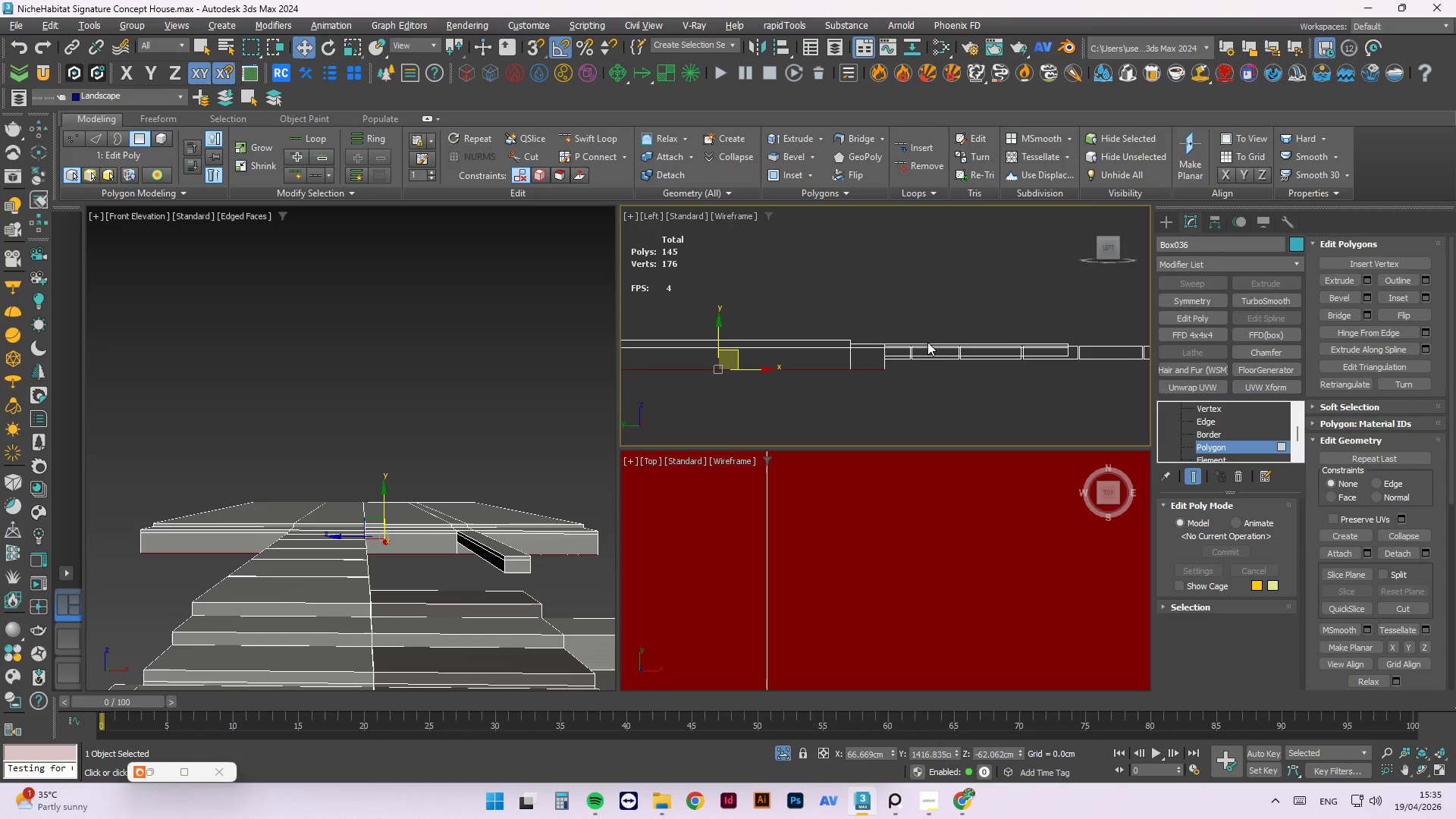 
left_click([975, 278])
 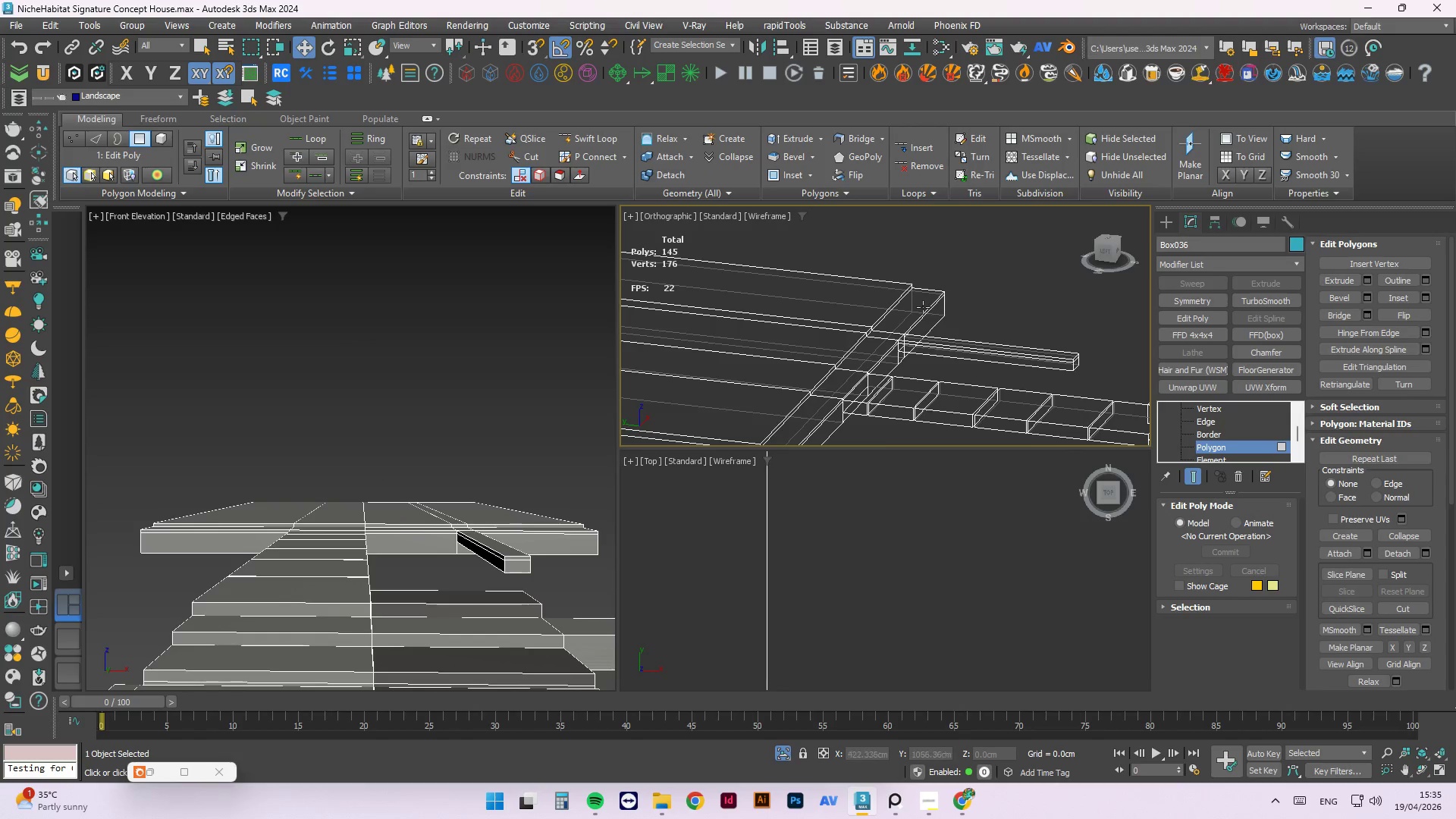 
left_click([918, 309])
 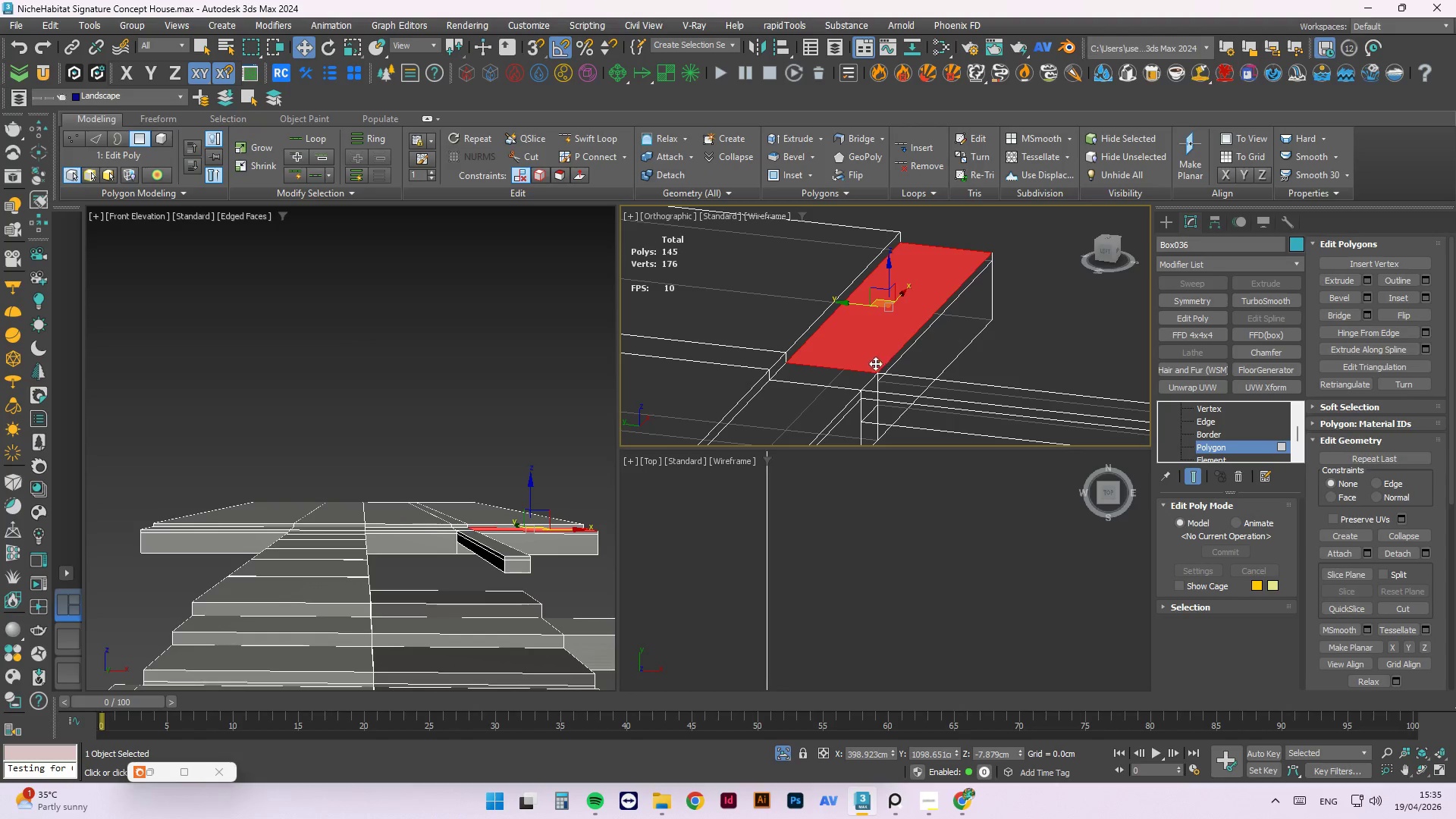 
scroll: coordinate [918, 312], scroll_direction: up, amount: 3.0
 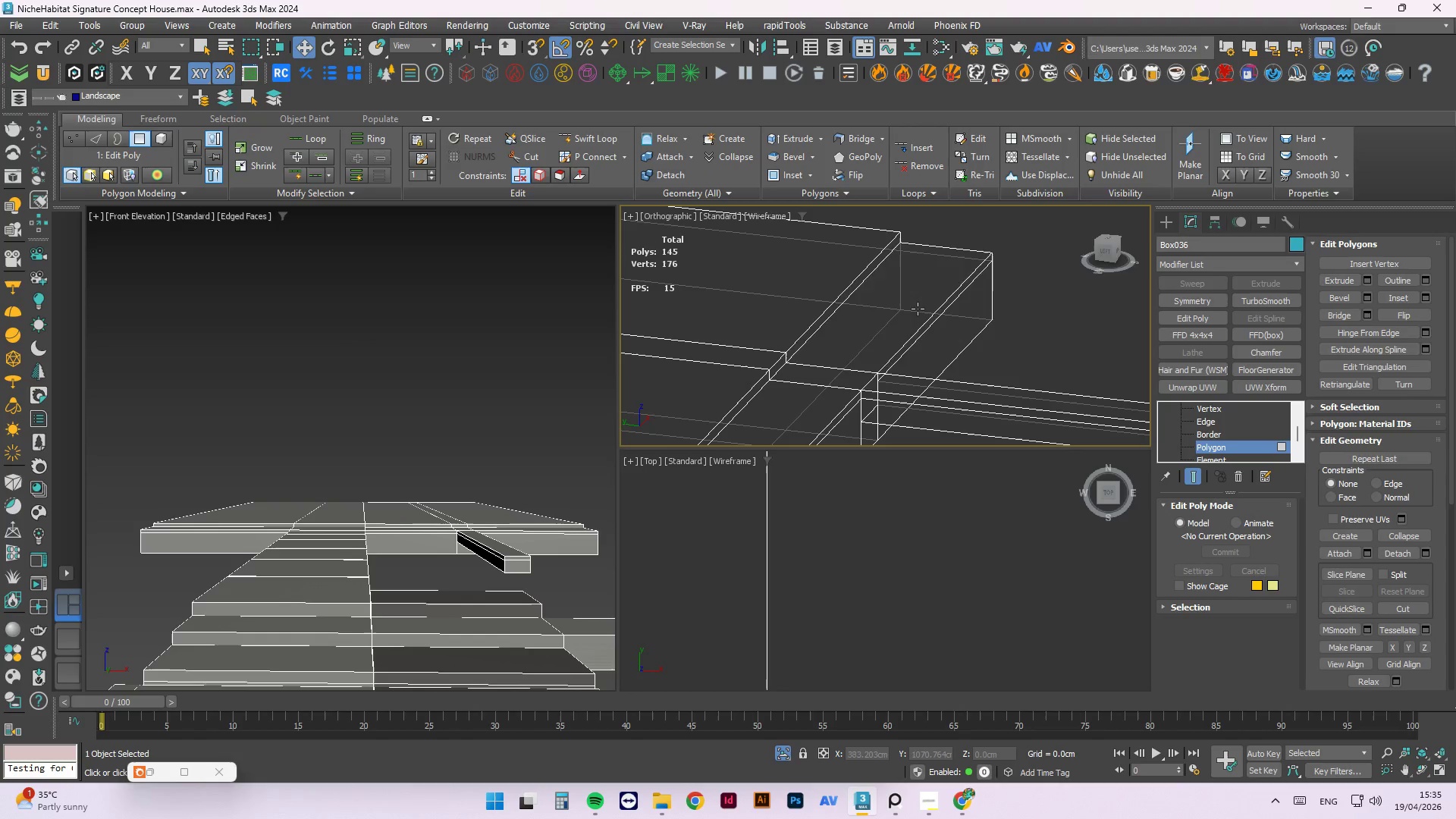 
hold_key(key=ControlLeft, duration=0.89)
double_click([829, 402])
 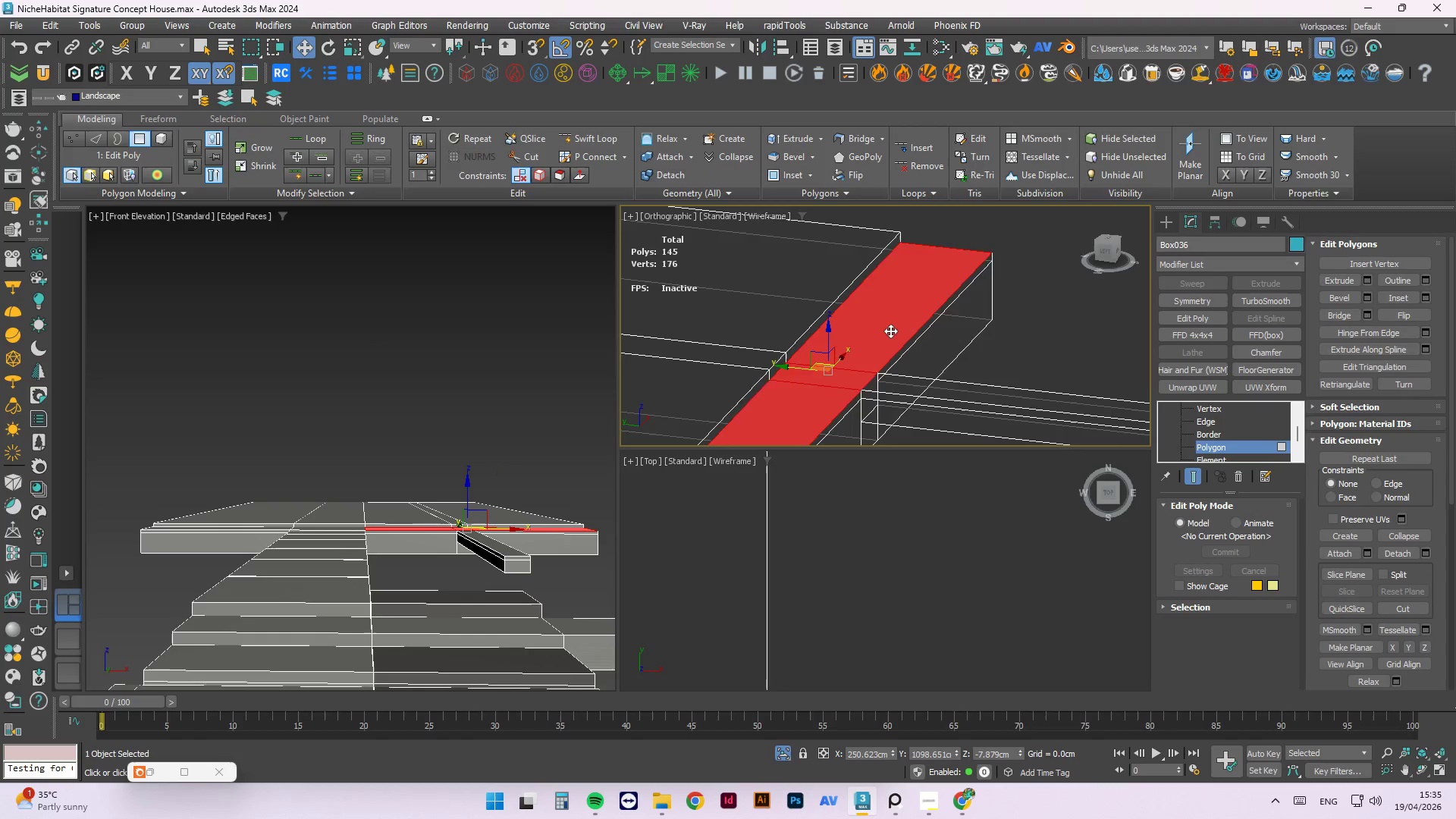 
hold_key(key=ControlLeft, duration=1.19)
 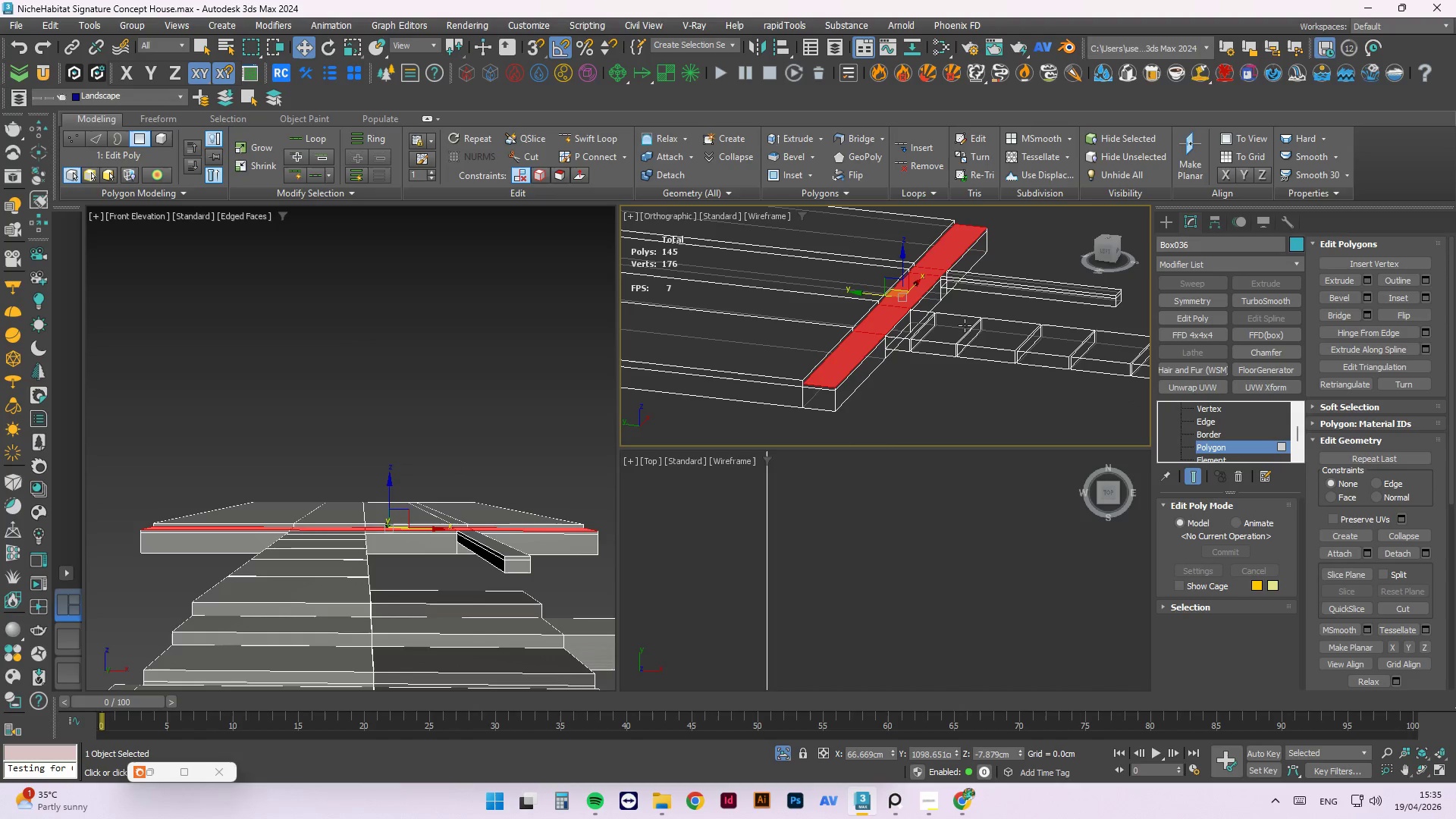 
scroll: coordinate [876, 368], scroll_direction: none, amount: 0.0
 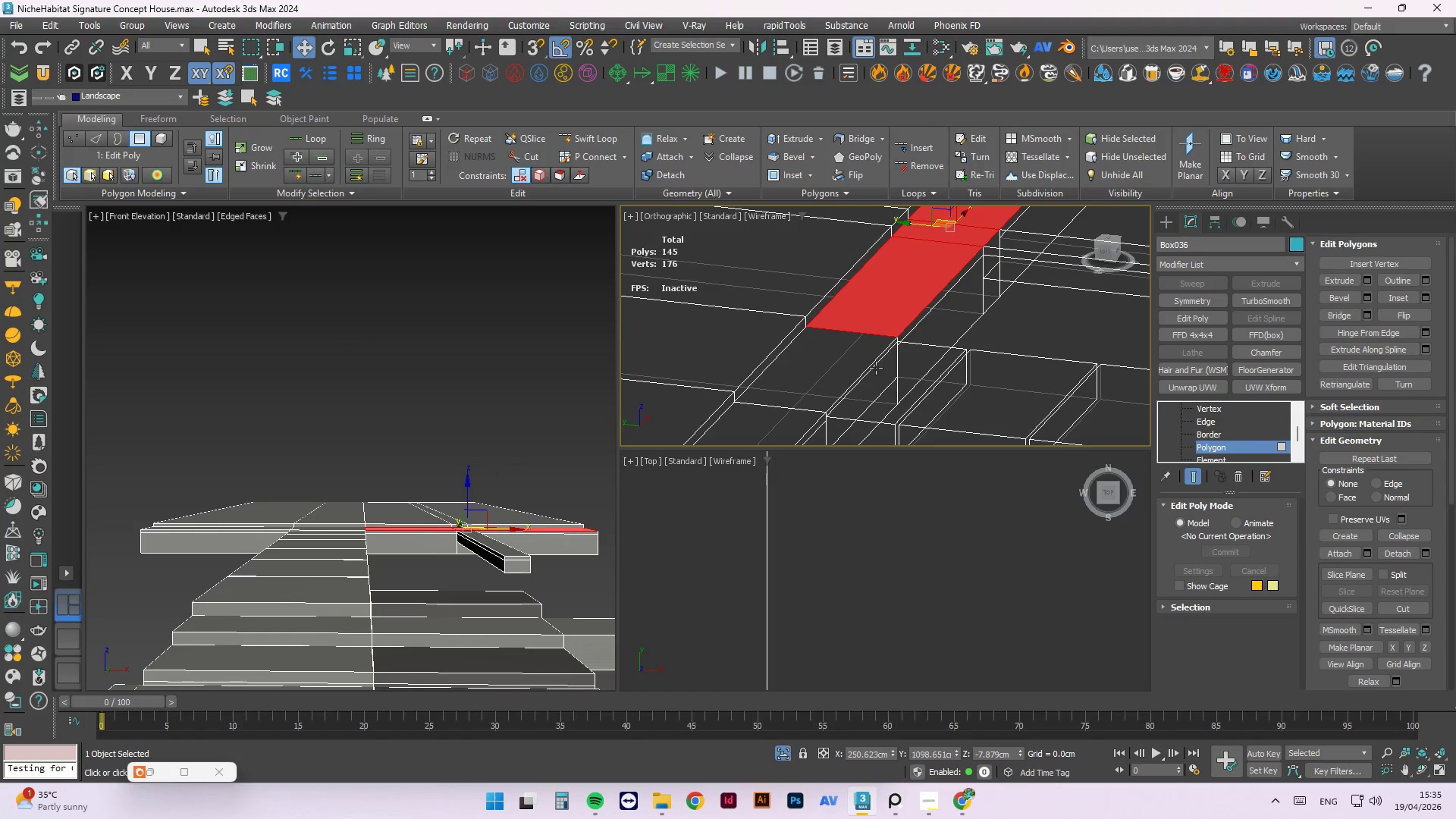 
left_click([863, 350])
 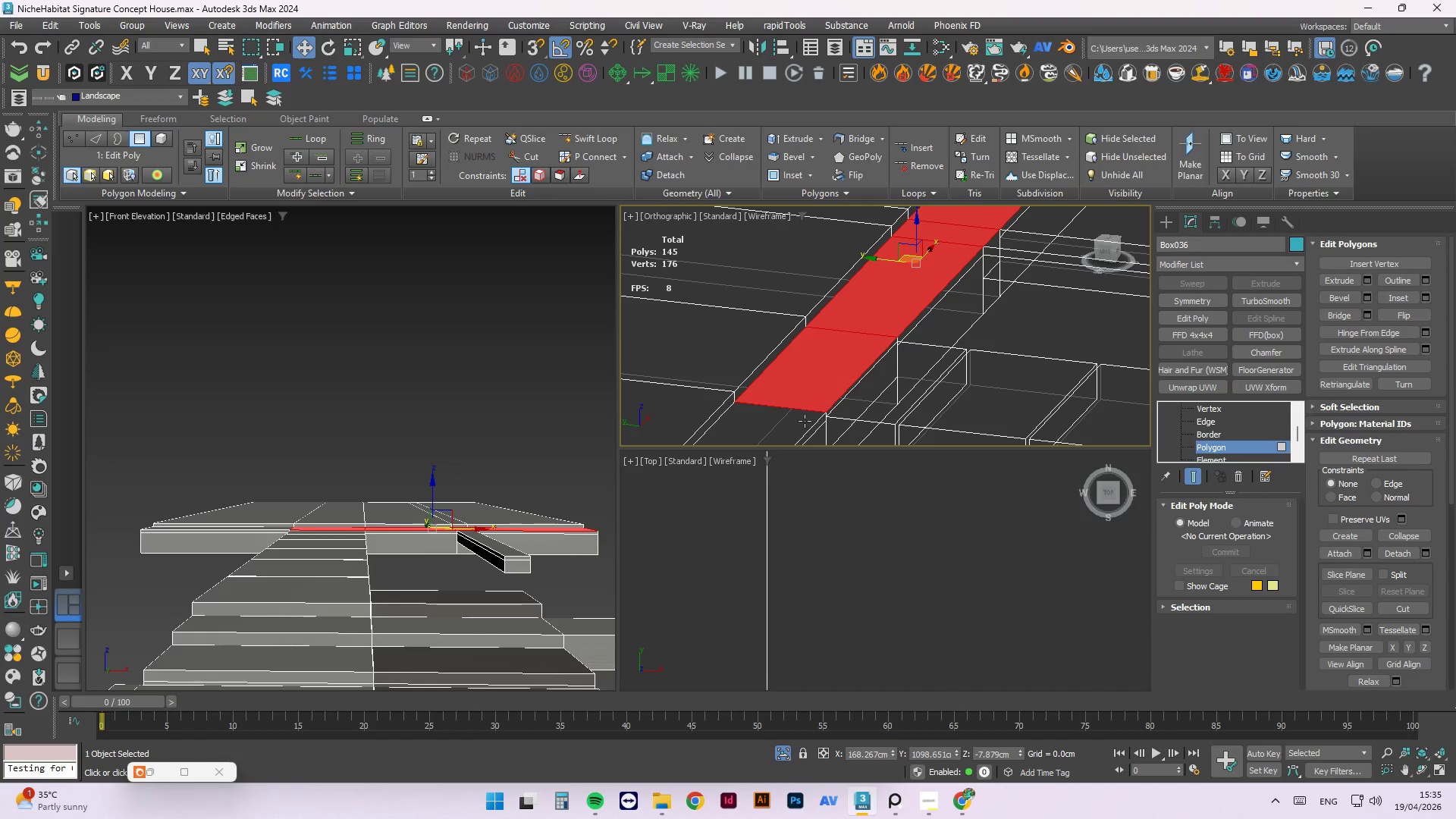 
left_click([805, 421])
 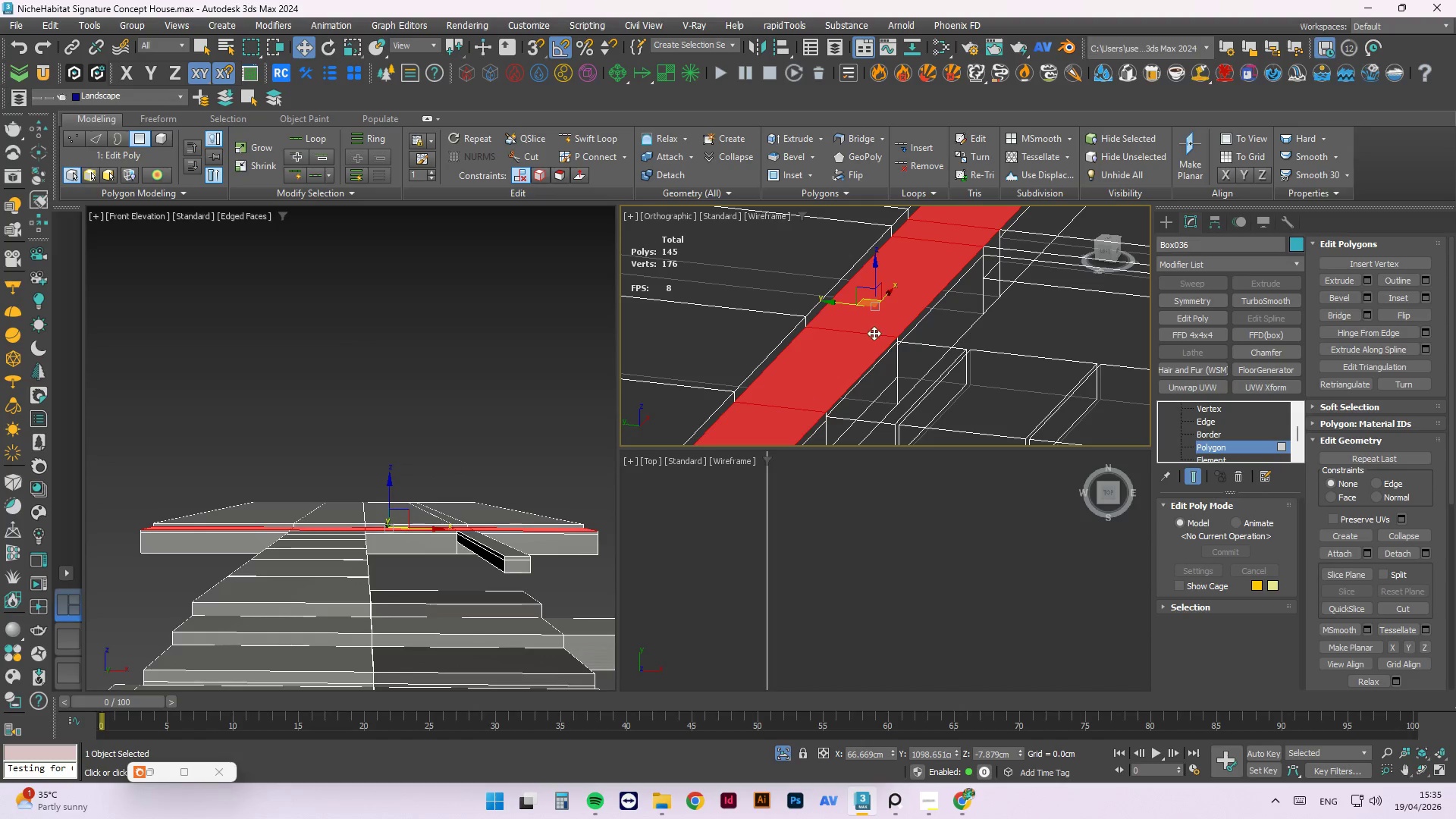 
scroll: coordinate [918, 292], scroll_direction: down, amount: 3.0
 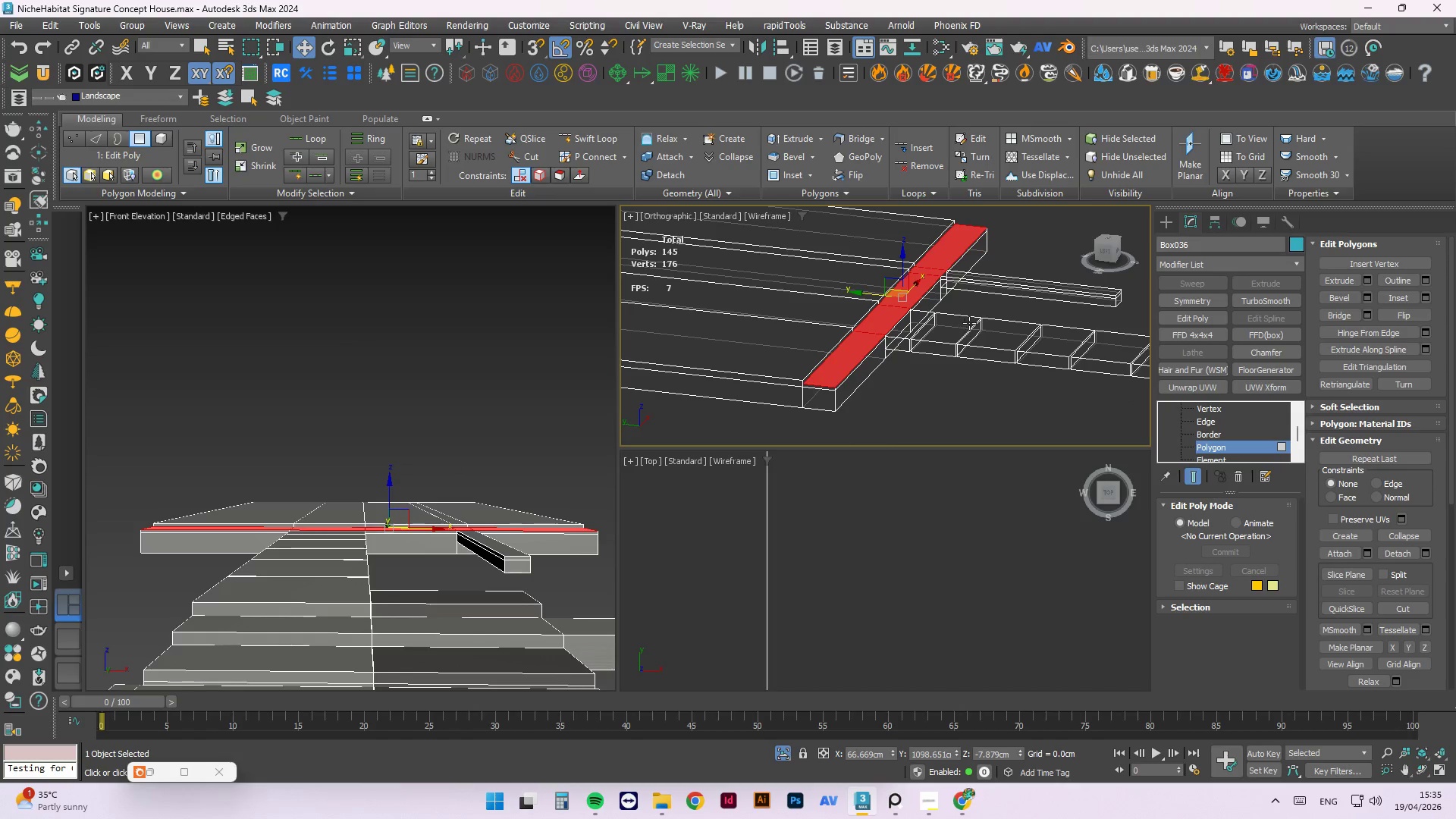 
scroll: coordinate [862, 375], scroll_direction: up, amount: 2.0
 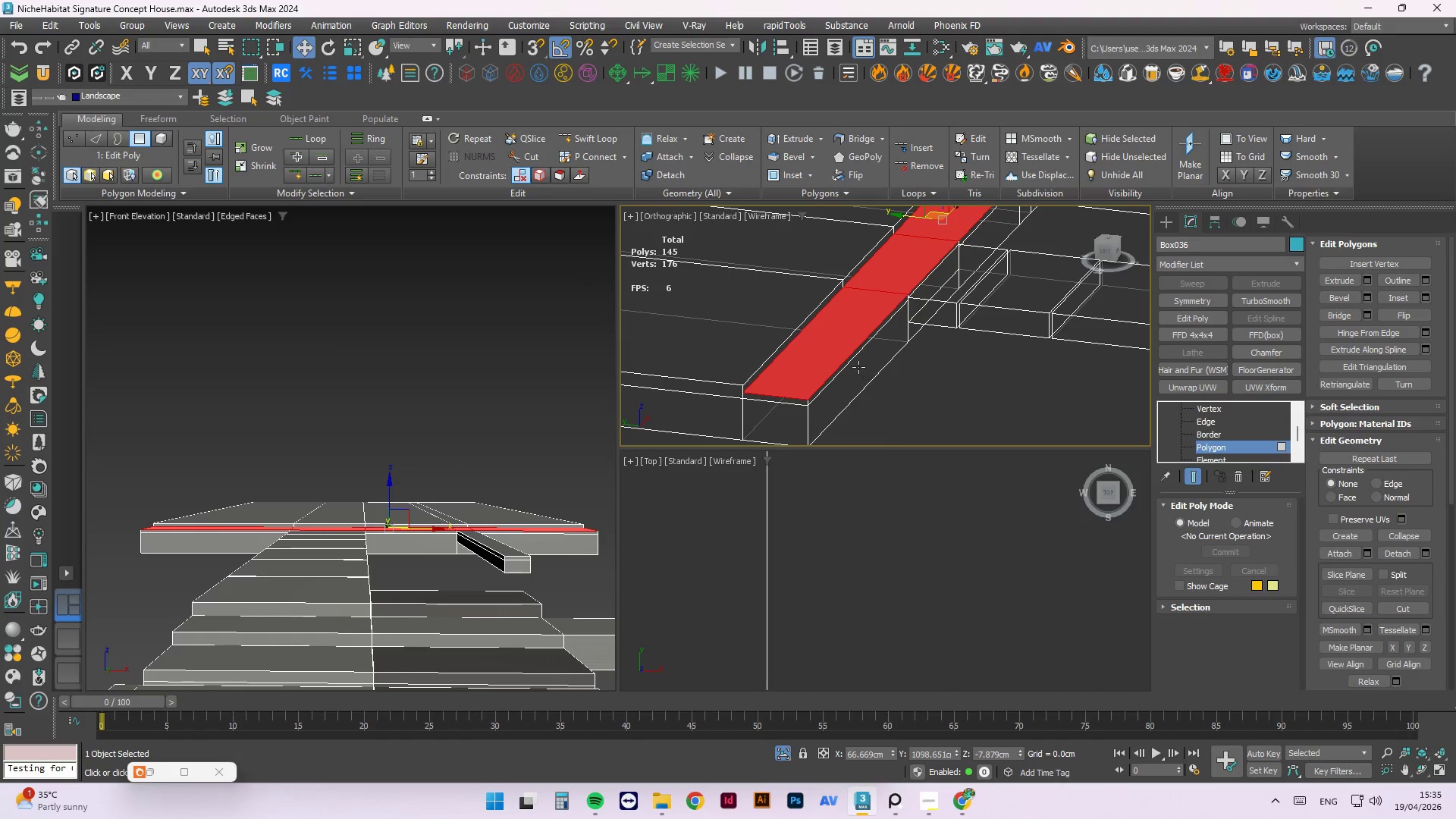 
scroll: coordinate [858, 366], scroll_direction: down, amount: 1.0
 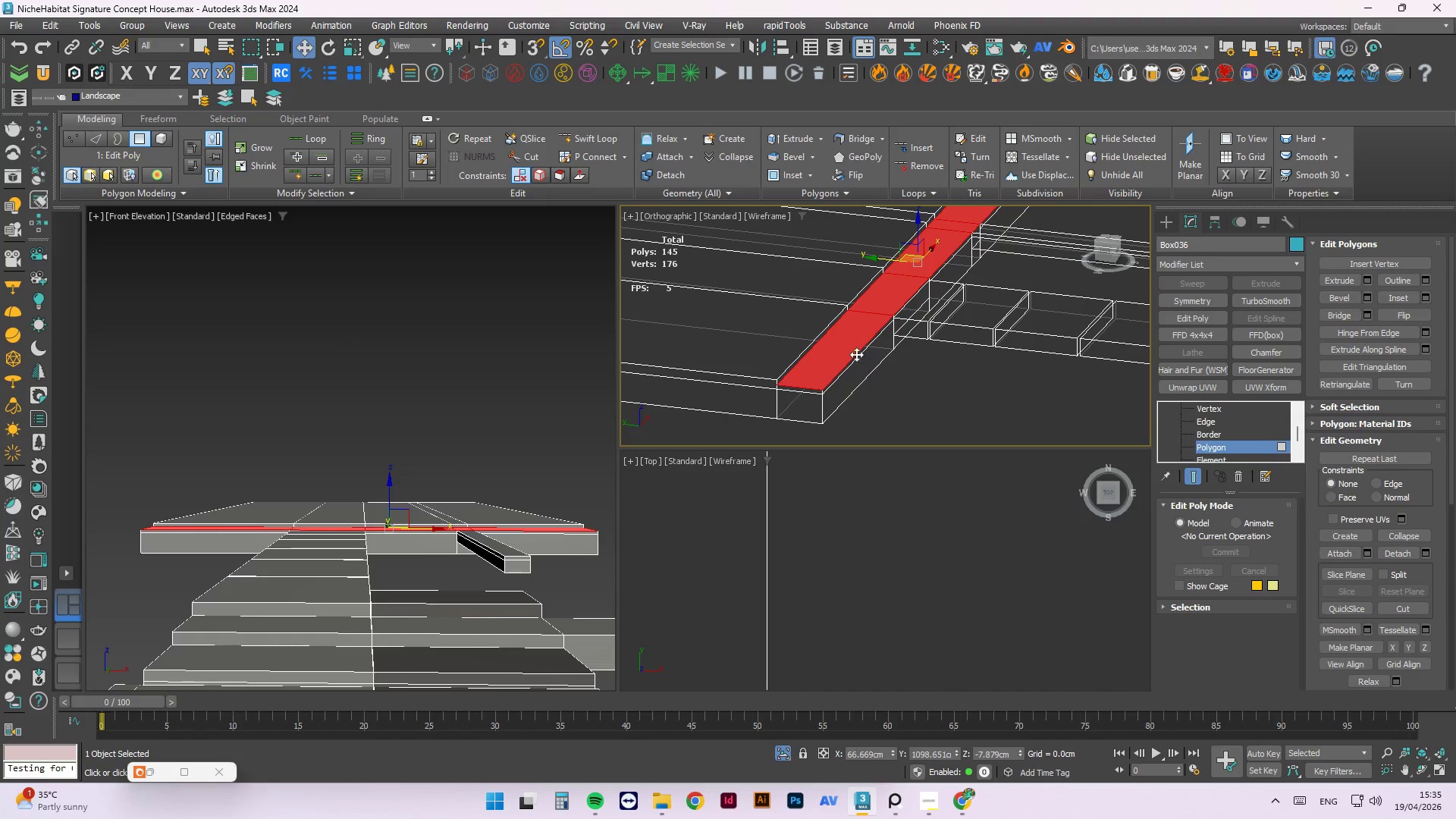 
key(L)
 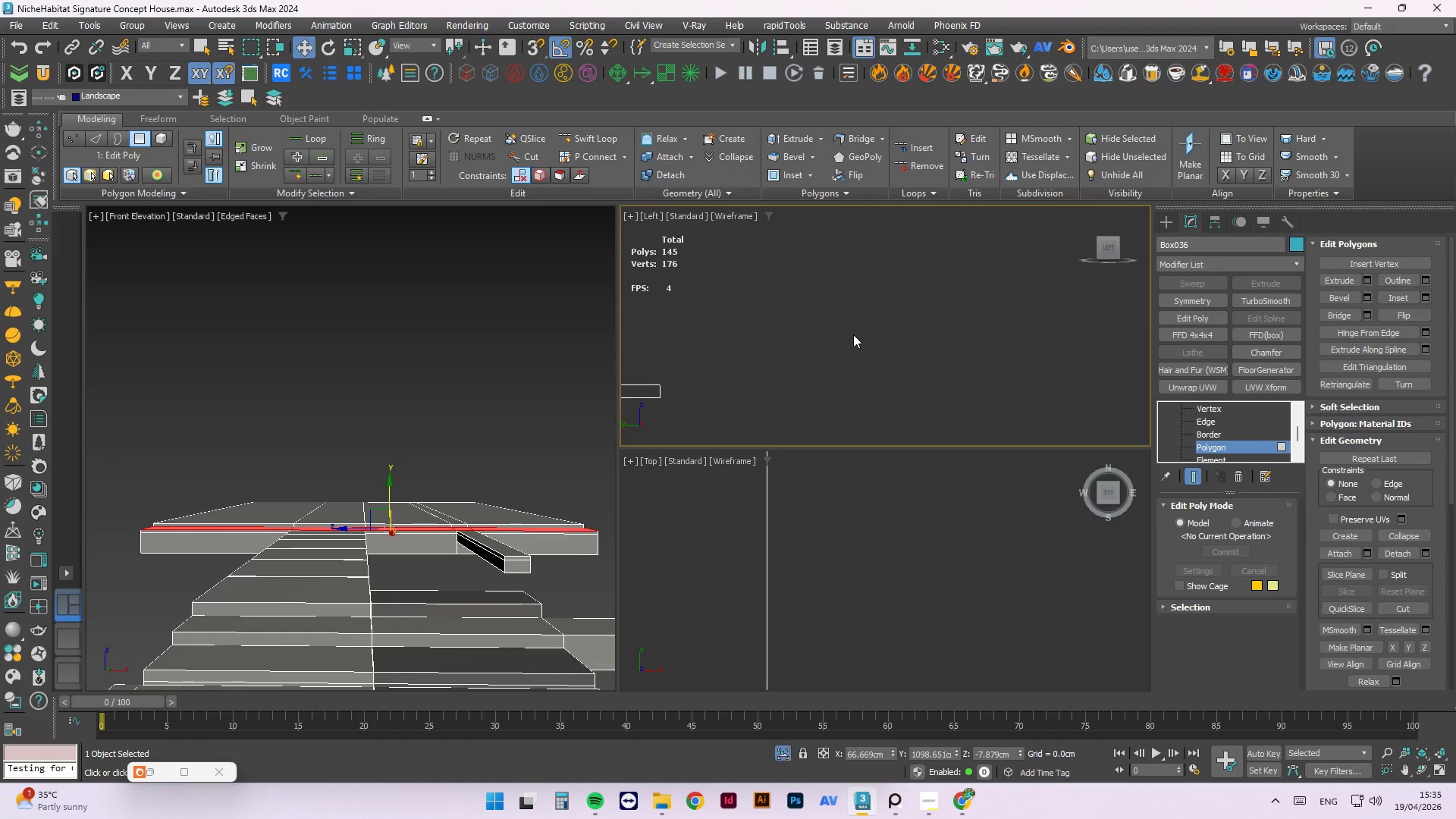 
scroll: coordinate [1025, 322], scroll_direction: down, amount: 4.0
 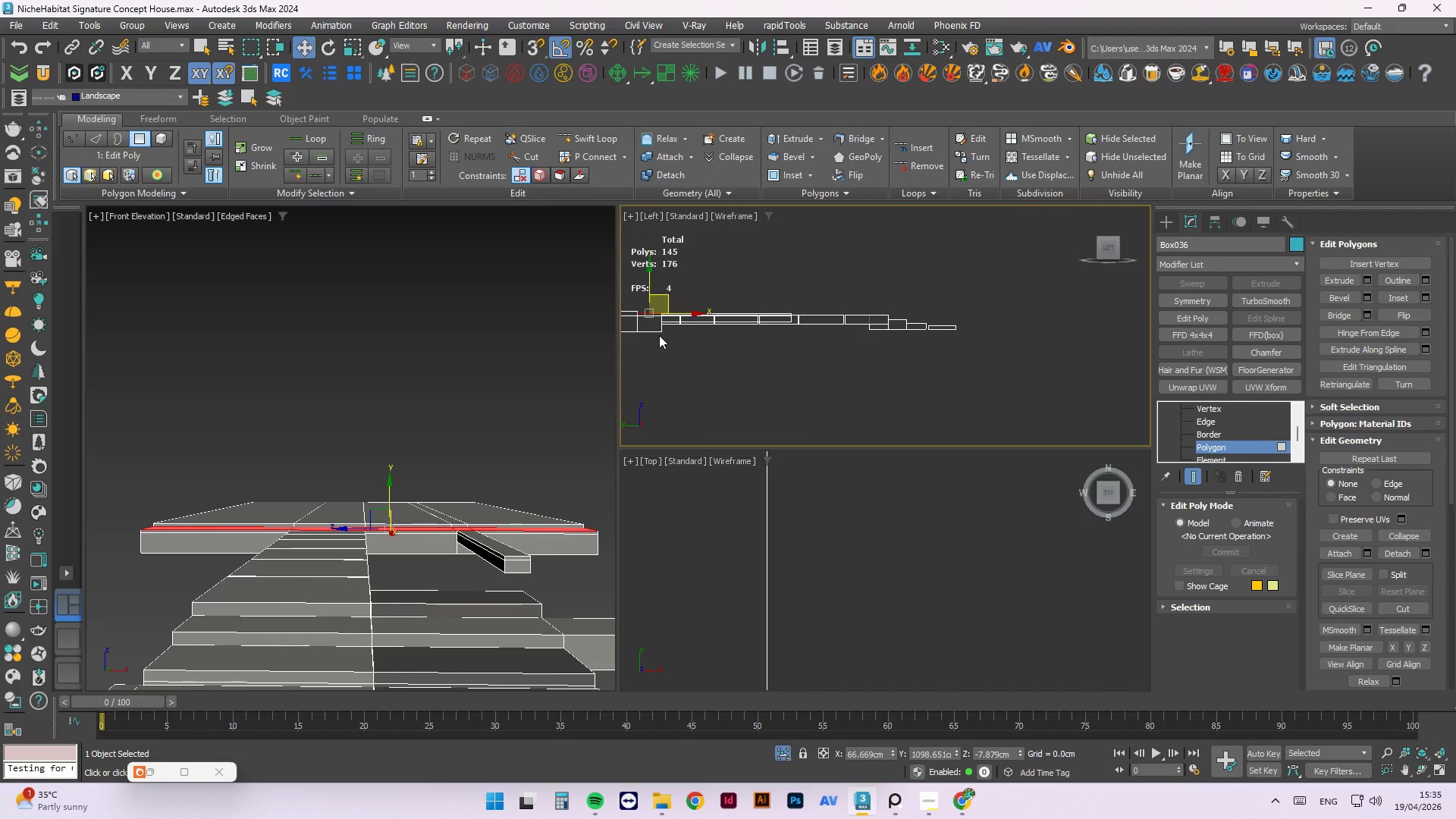 
scroll: coordinate [686, 314], scroll_direction: up, amount: 8.0
 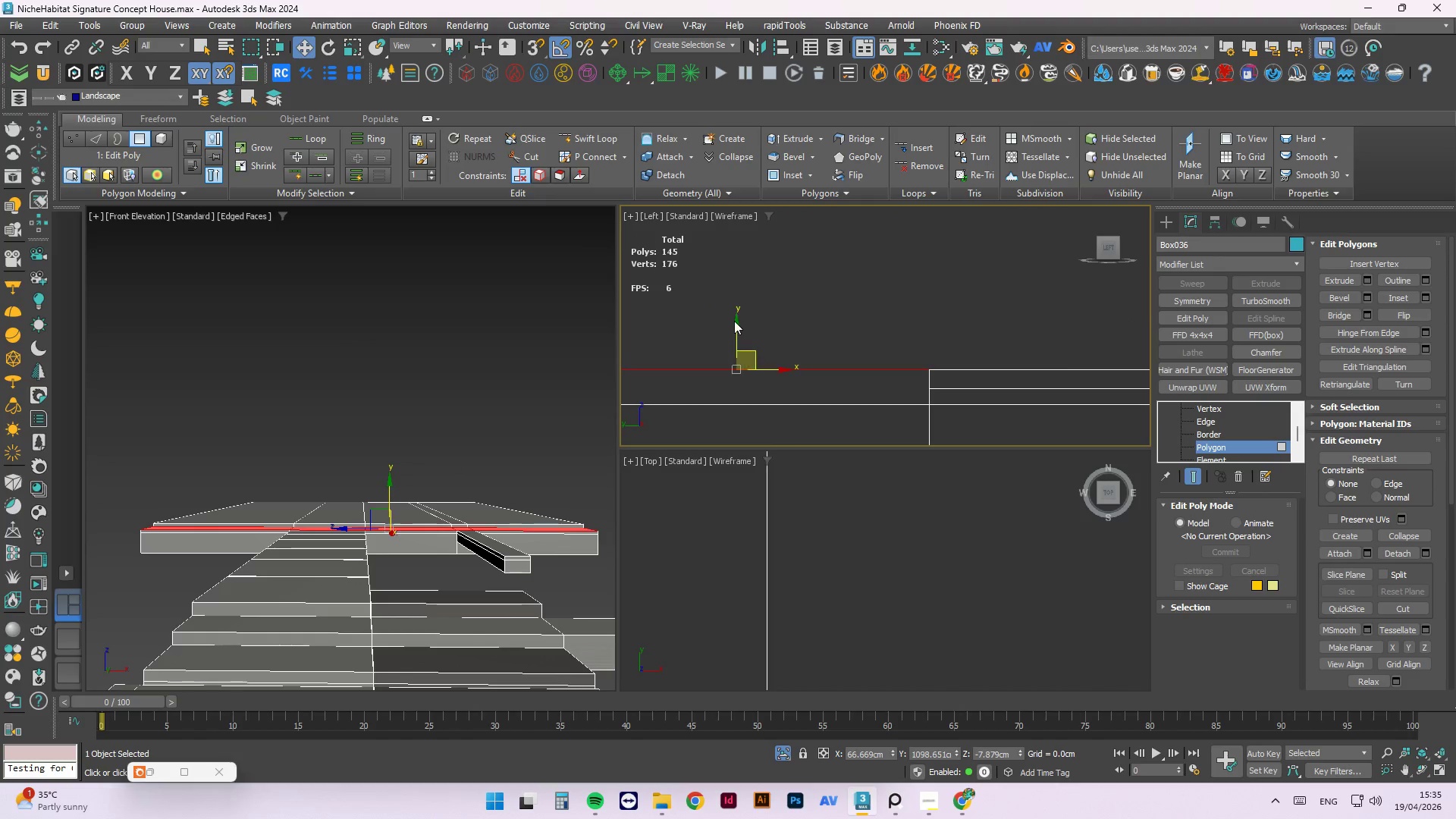 
hold_key(key=AltLeft, duration=2.36)
 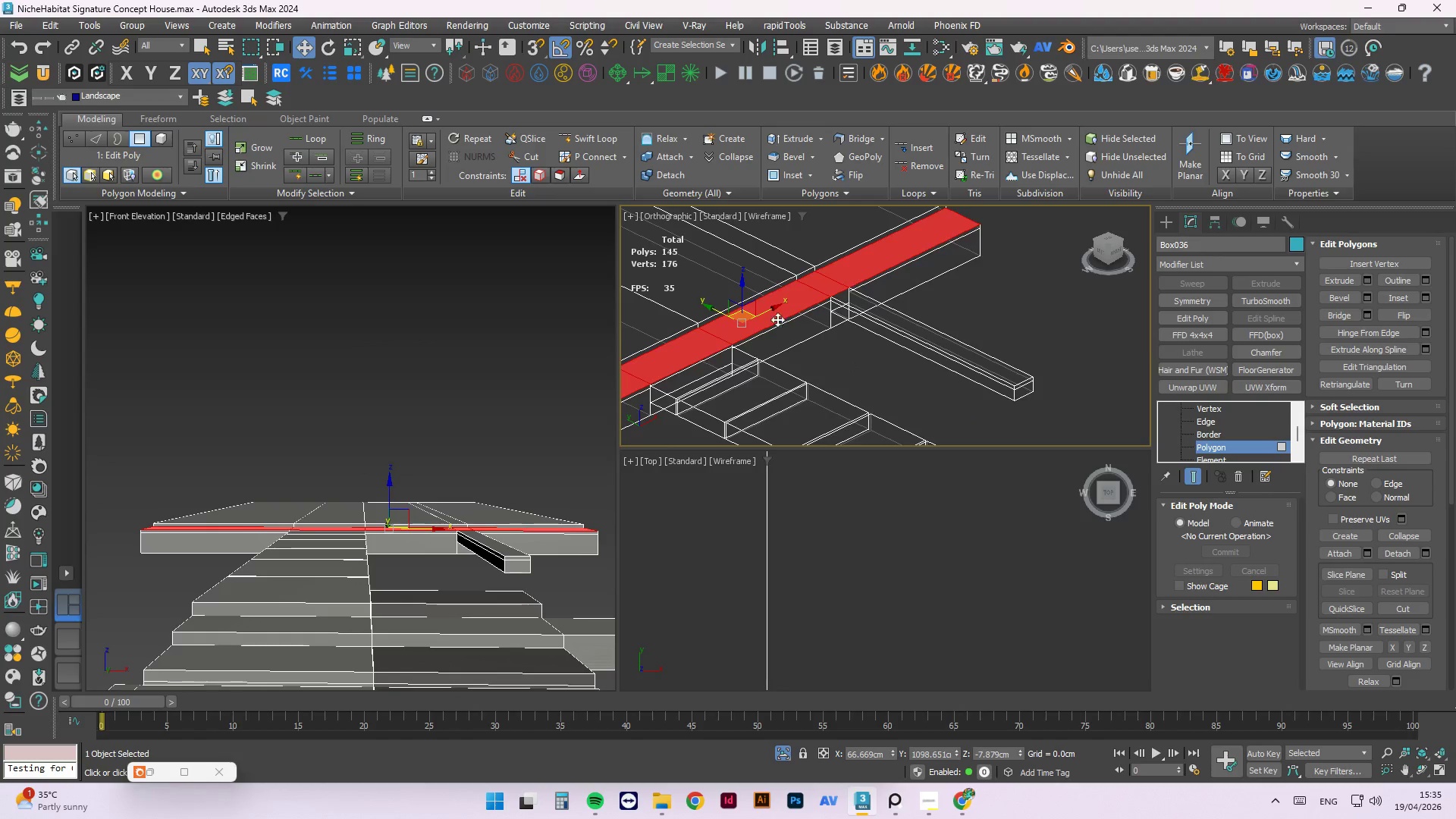 
scroll: coordinate [754, 312], scroll_direction: down, amount: 6.0
 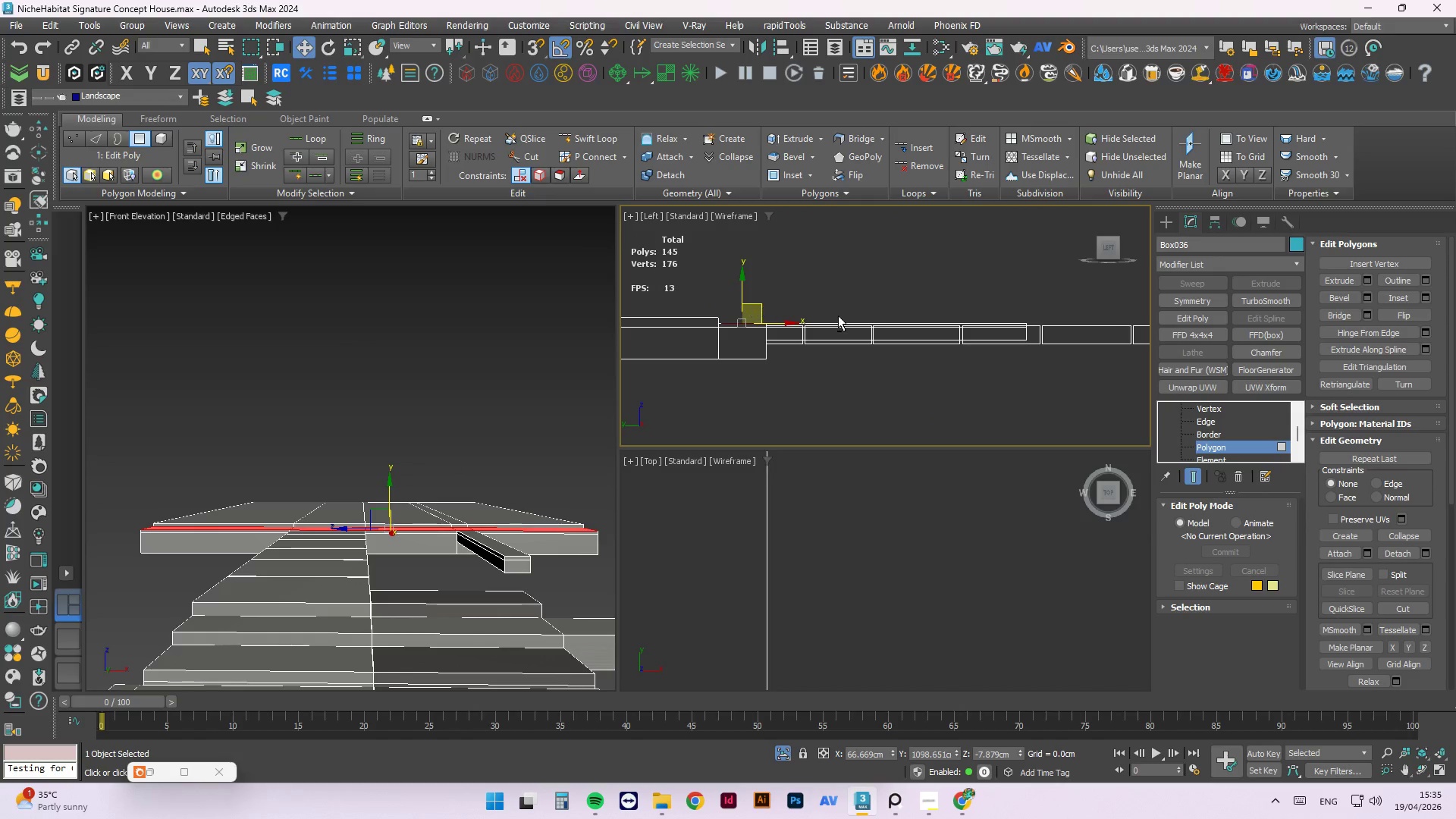 
scroll: coordinate [777, 318], scroll_direction: up, amount: 3.0
 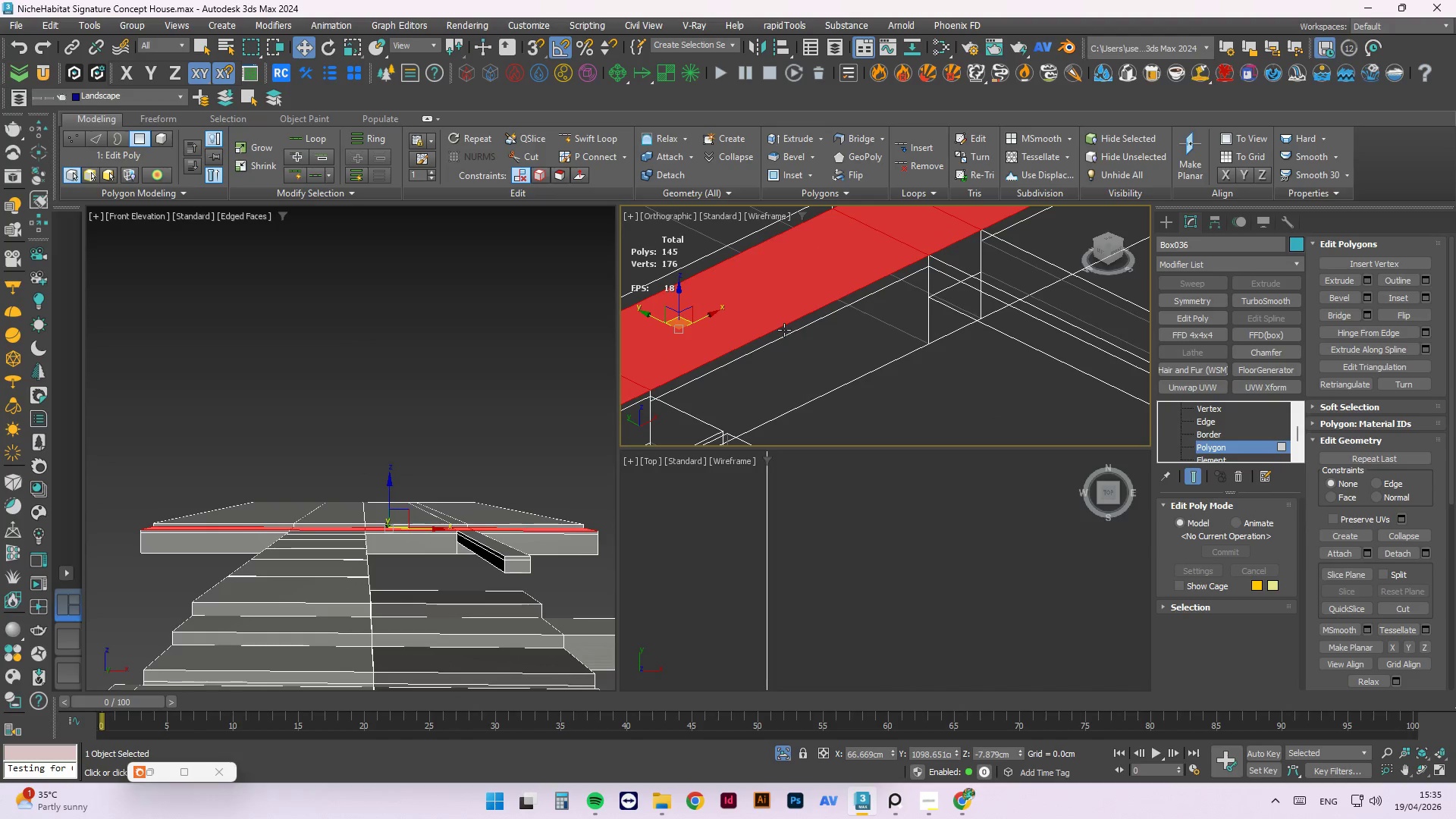 
hold_key(key=ControlLeft, duration=1.5)
left_click([792, 328])
 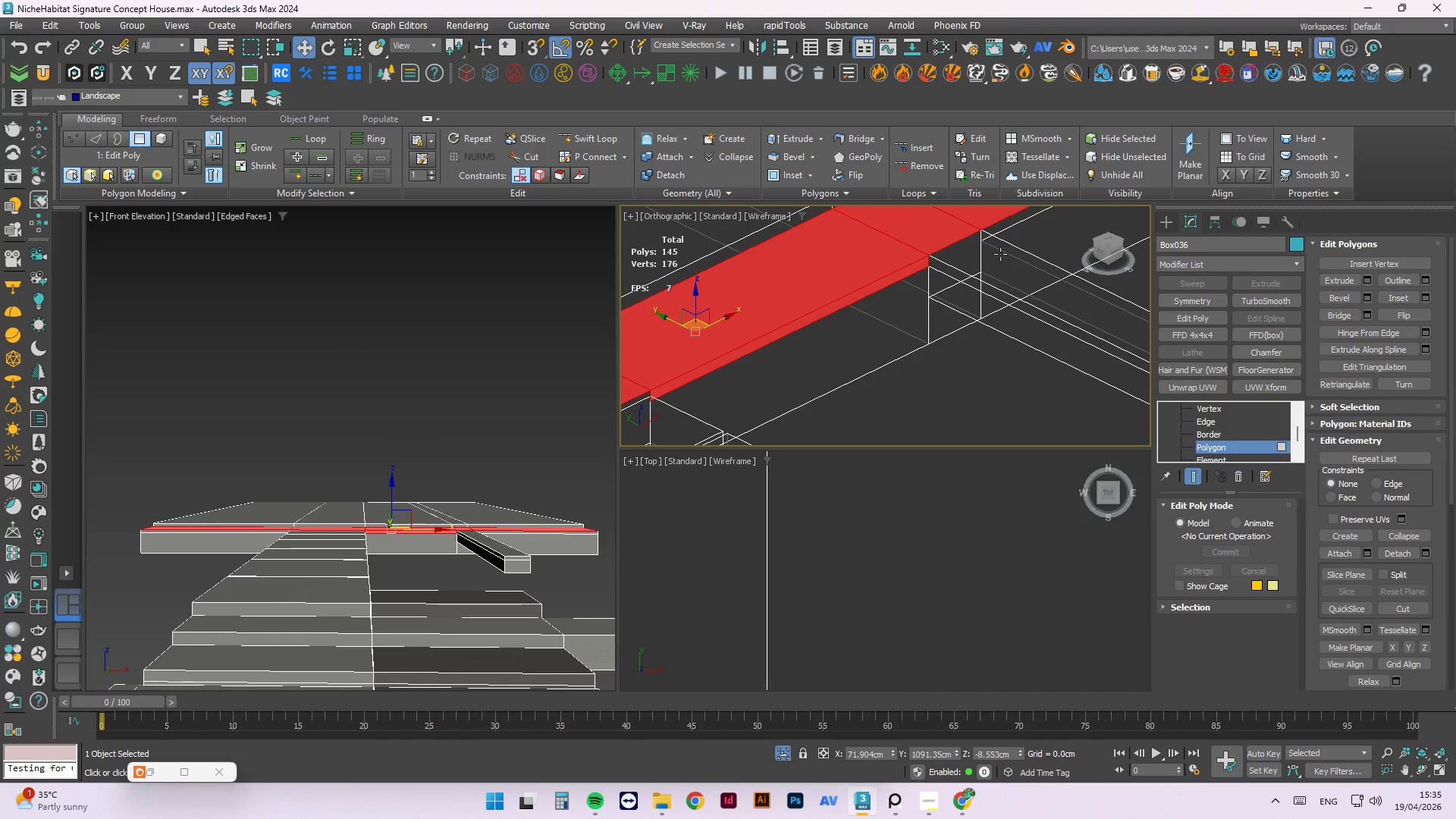 
left_click([999, 254])
 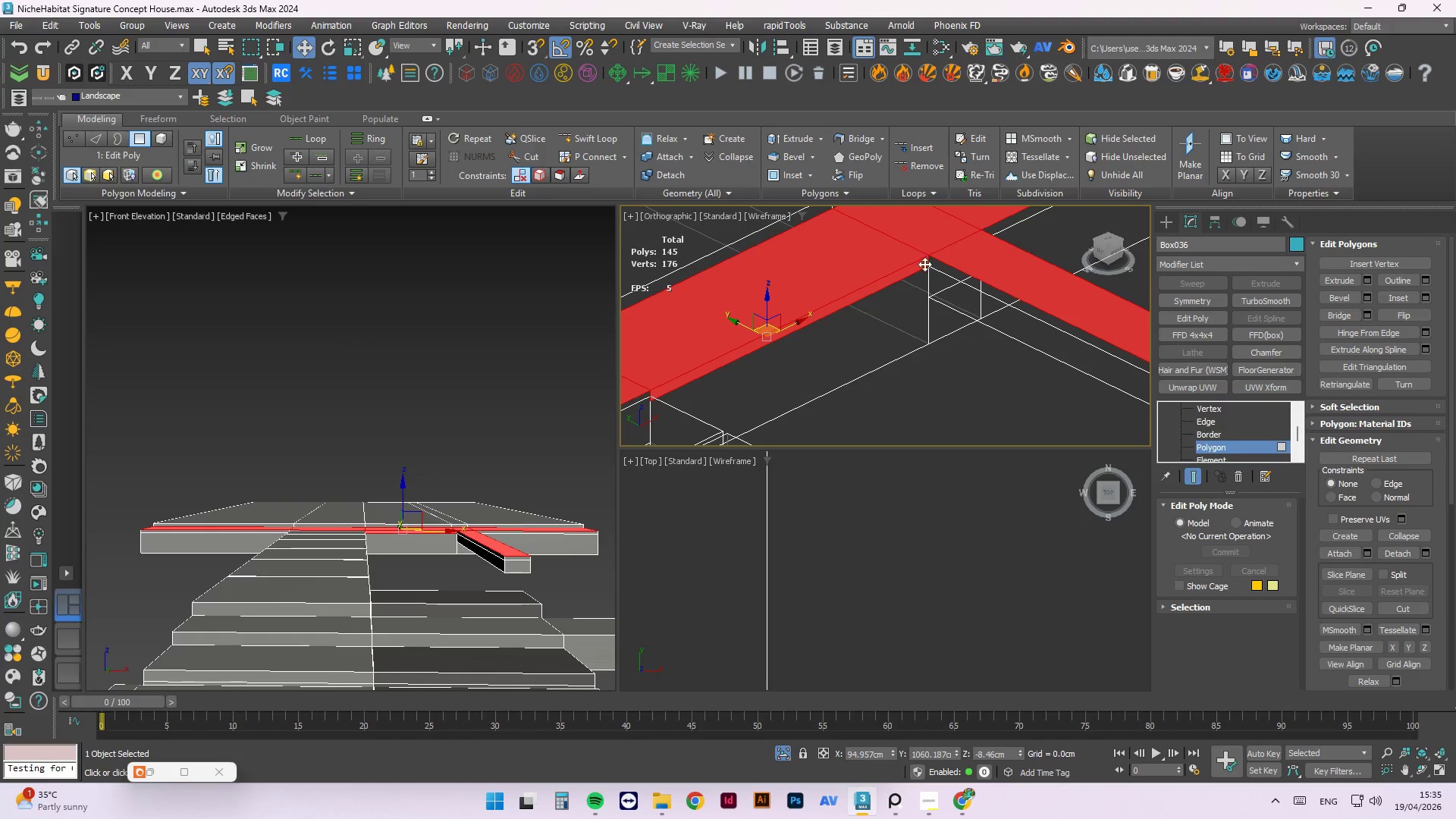 
hold_key(key=AltLeft, duration=1.78)
 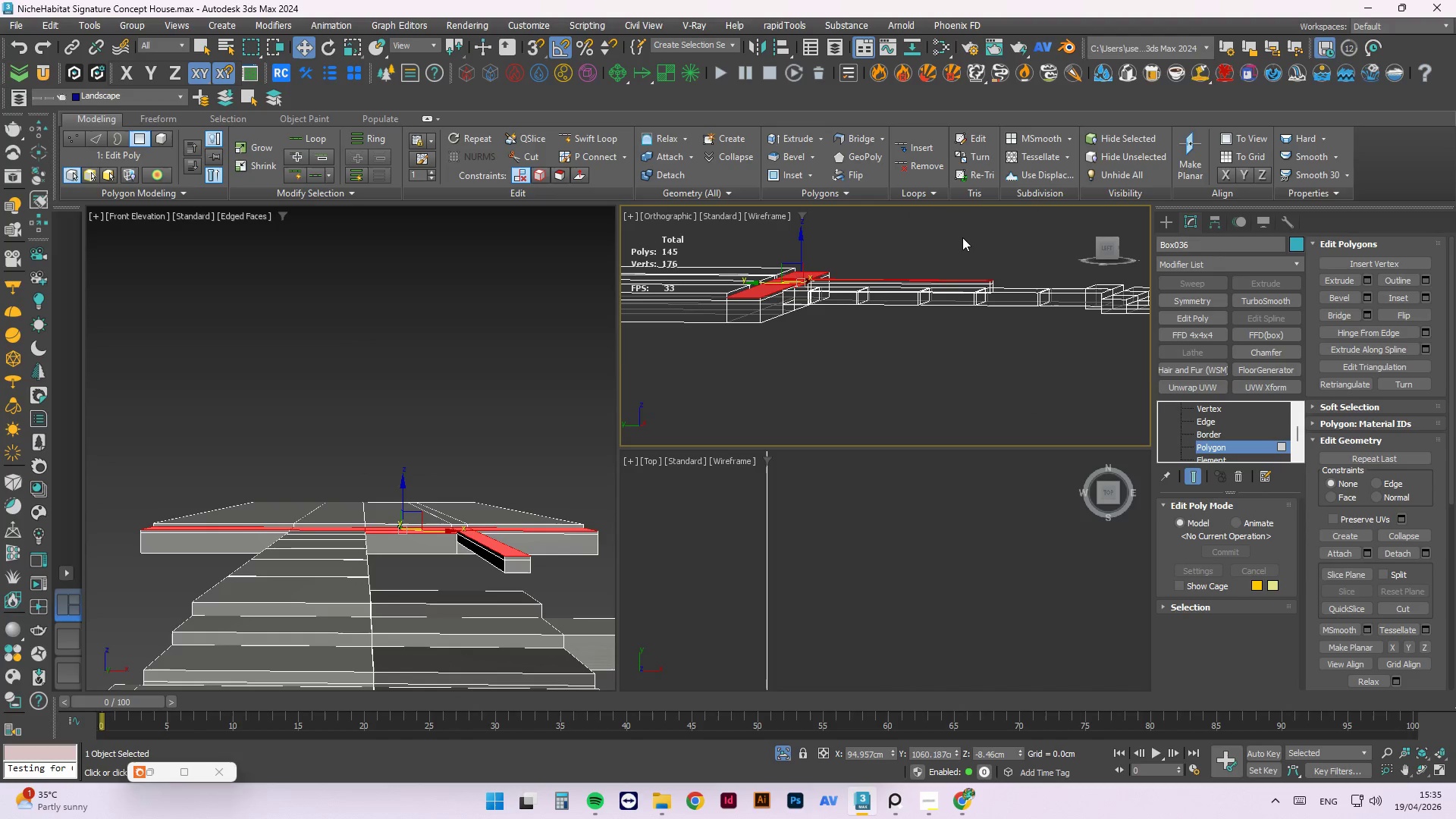 
scroll: coordinate [811, 268], scroll_direction: down, amount: 4.0
 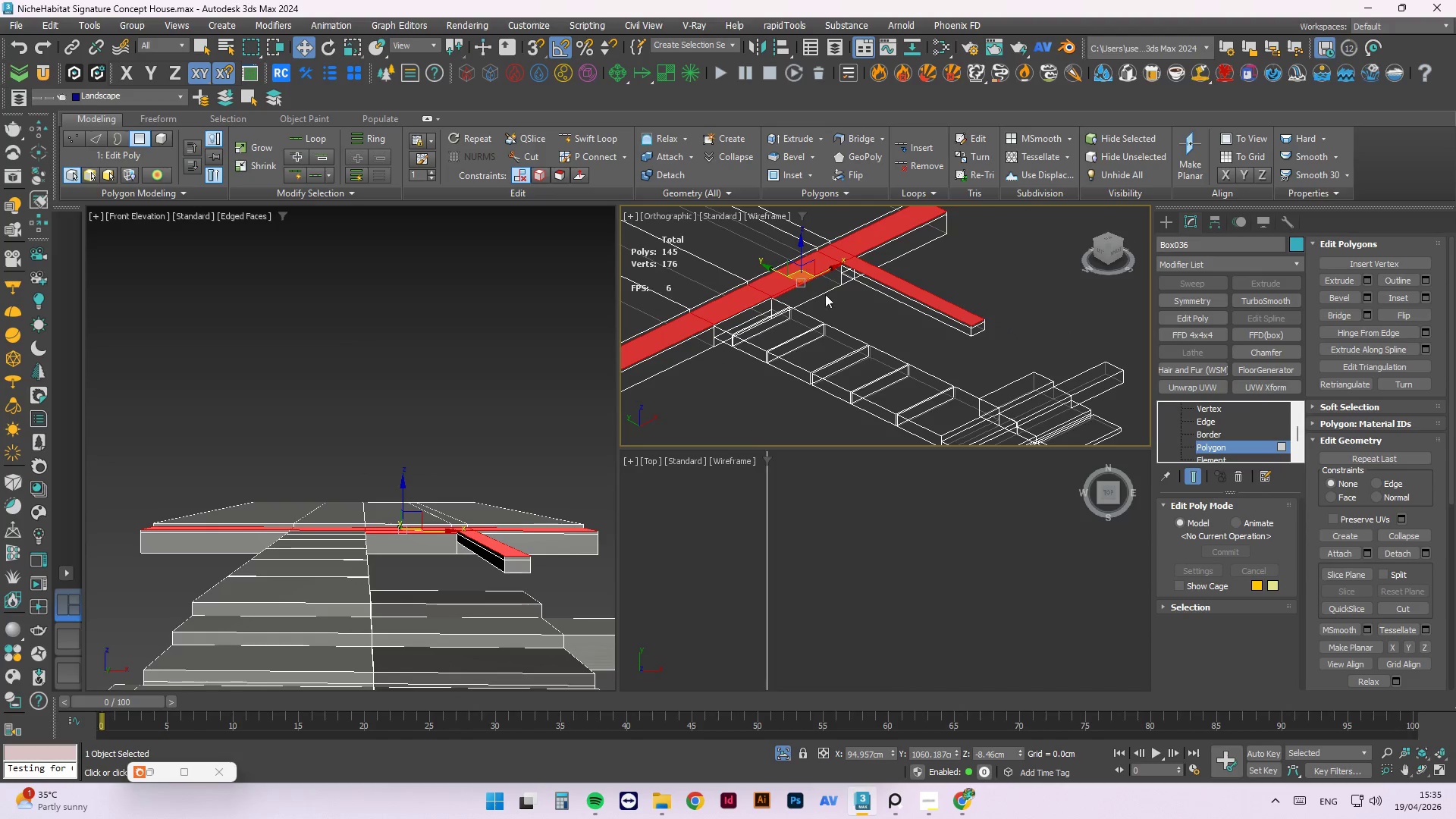 
key(L)
 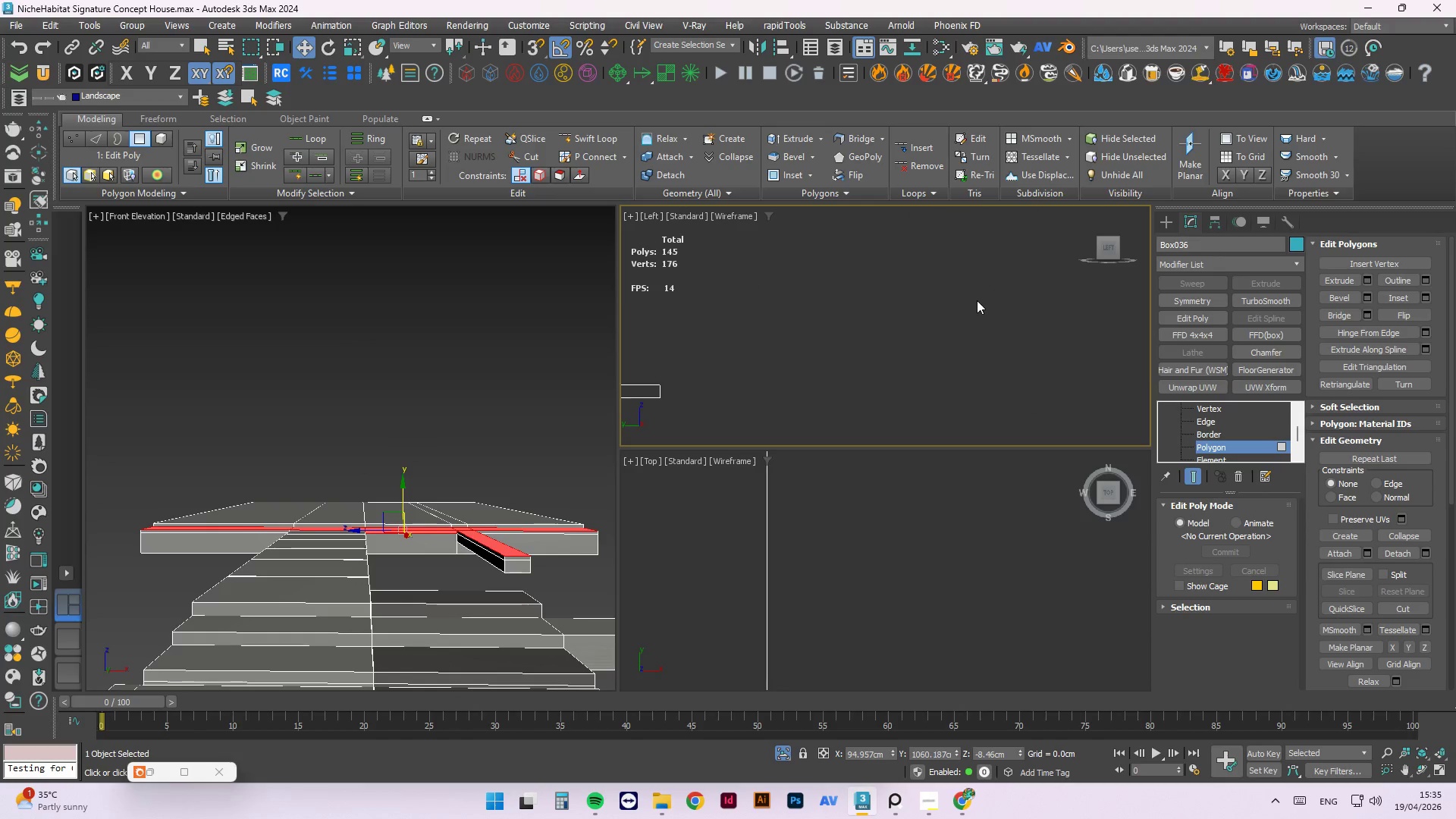 
key(Z)
 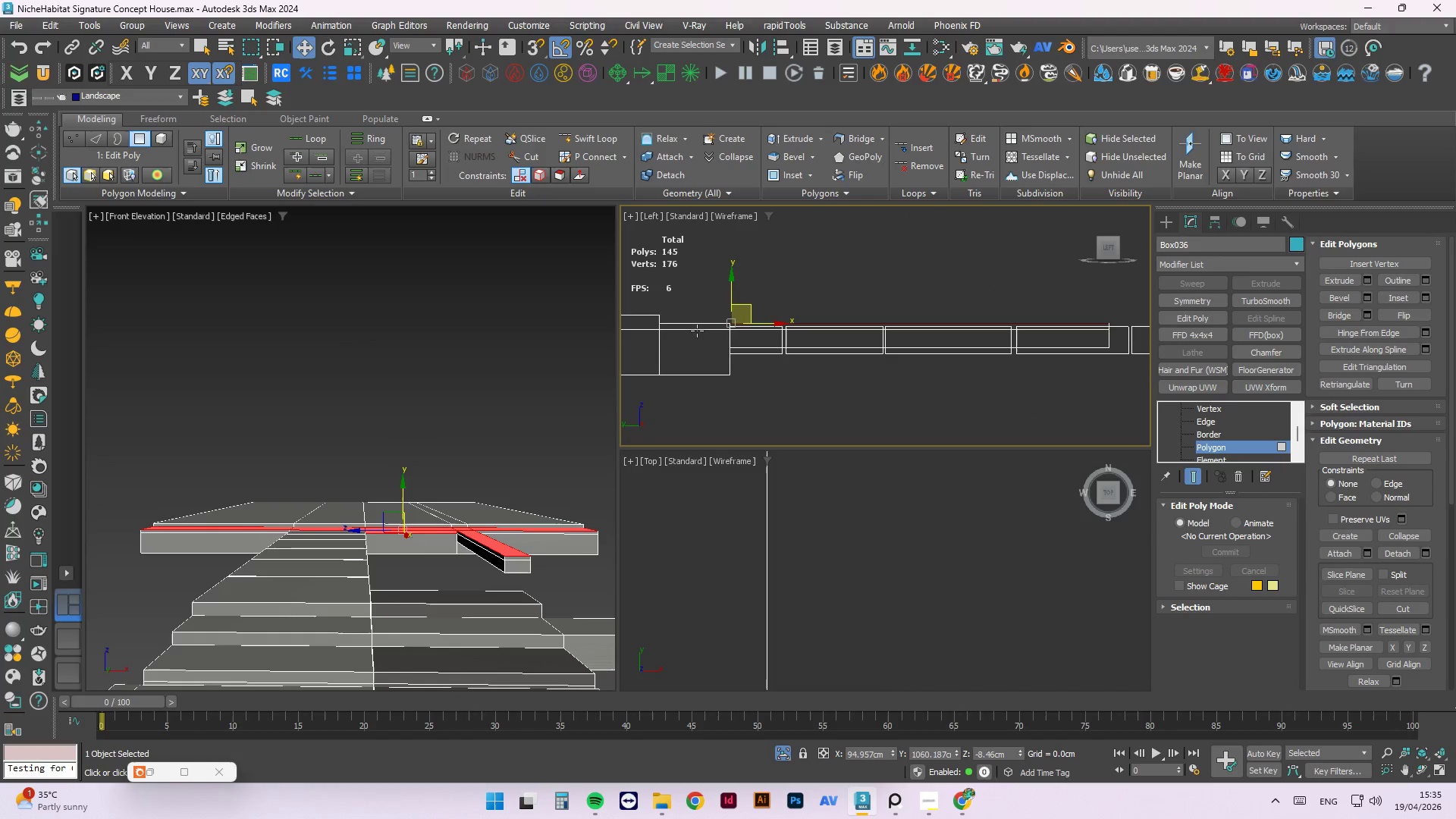 
scroll: coordinate [757, 293], scroll_direction: up, amount: 4.0
 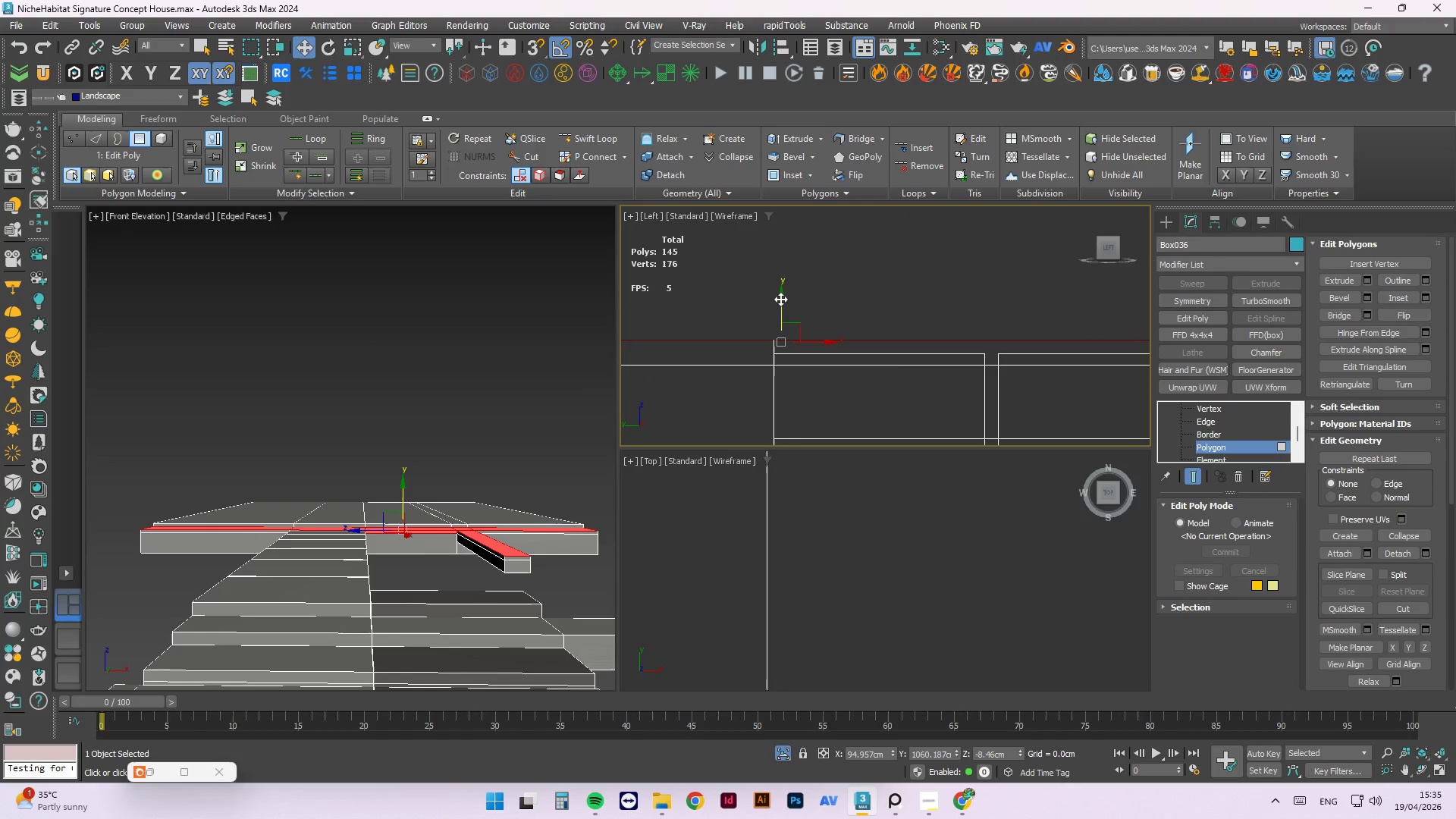 
key(S)
 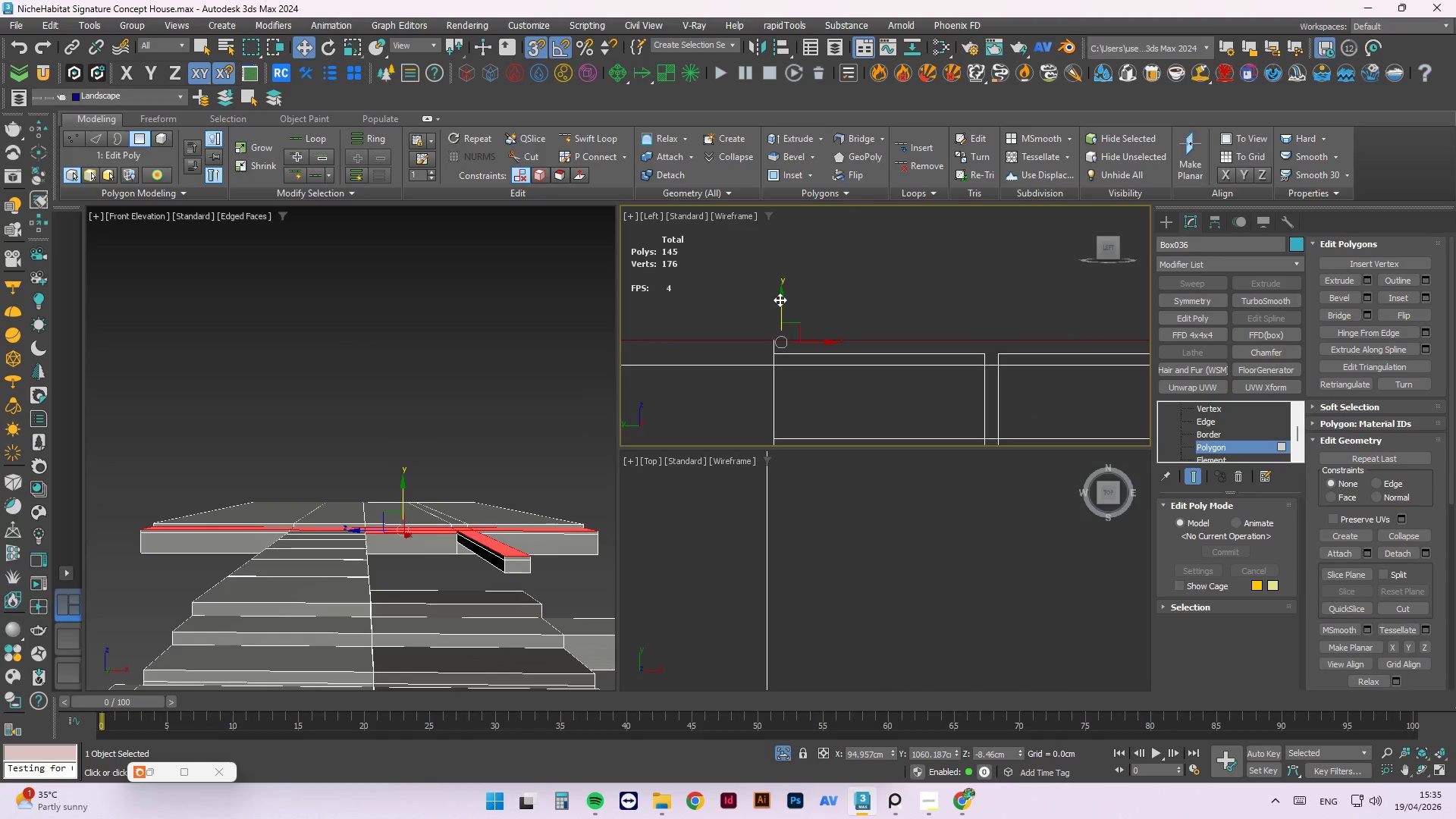 
left_click_drag(start_coordinate=[783, 300], to_coordinate=[780, 312])
 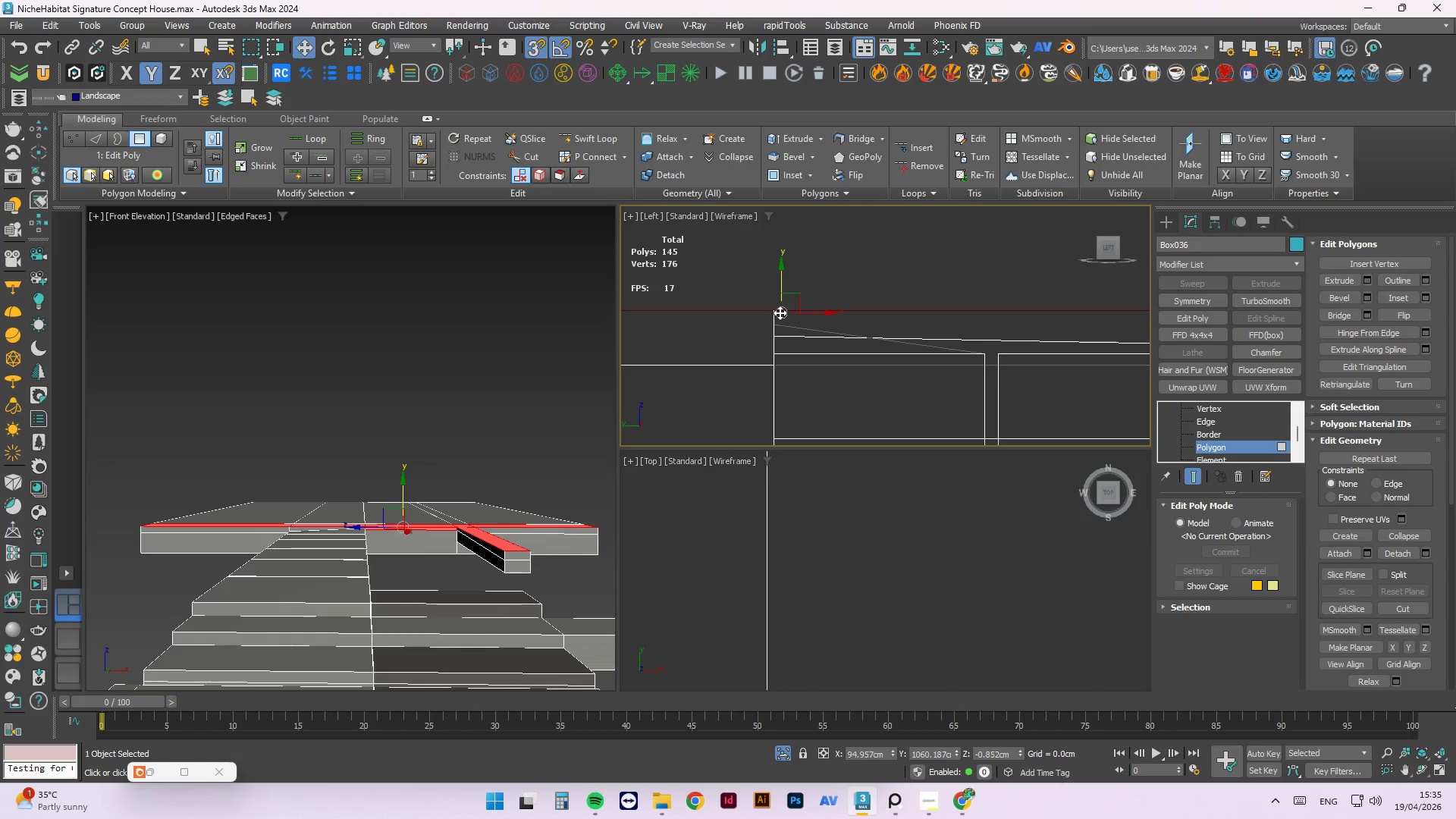 
key(Control+ControlLeft)
 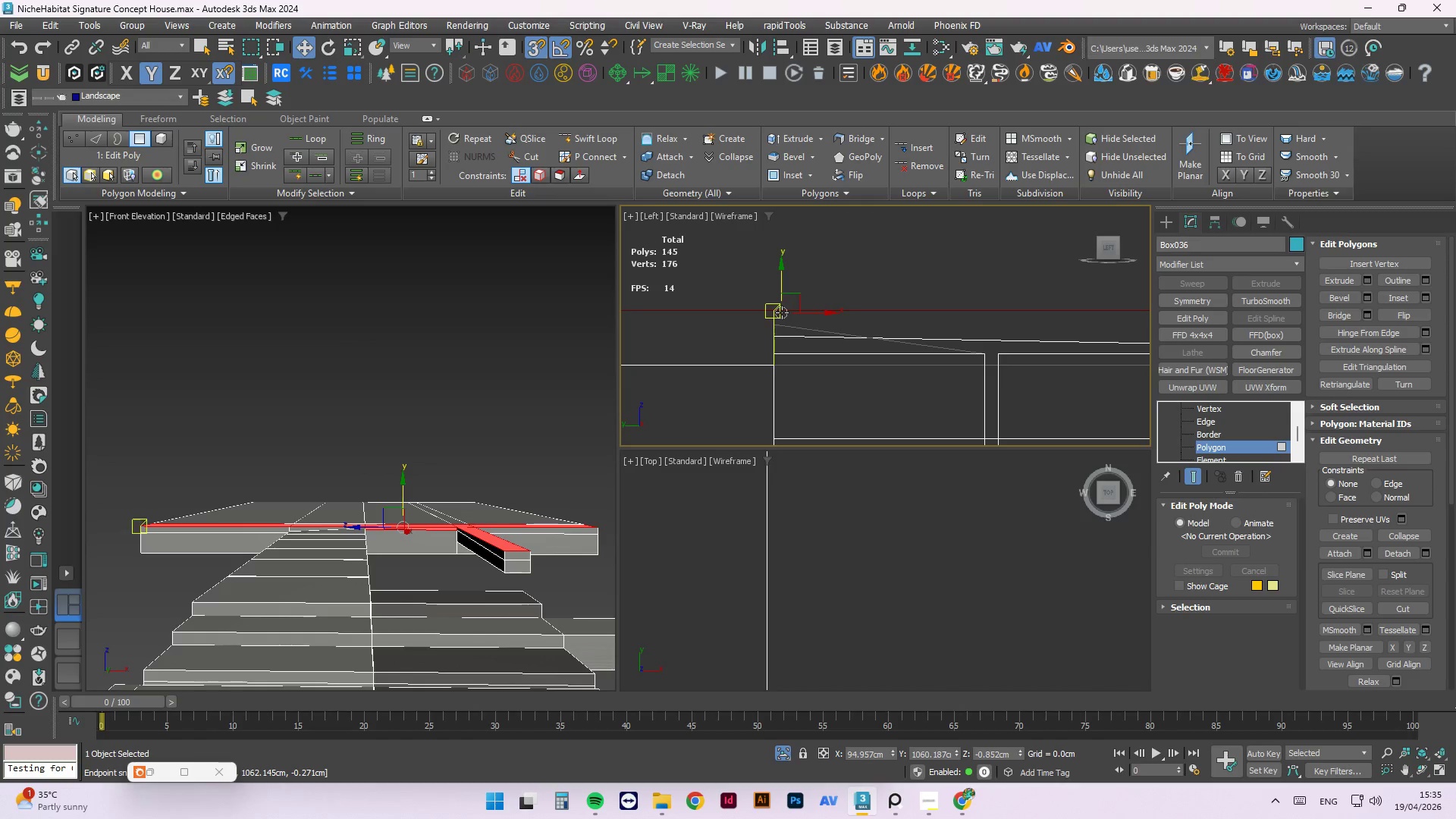 
key(Control+Z)
 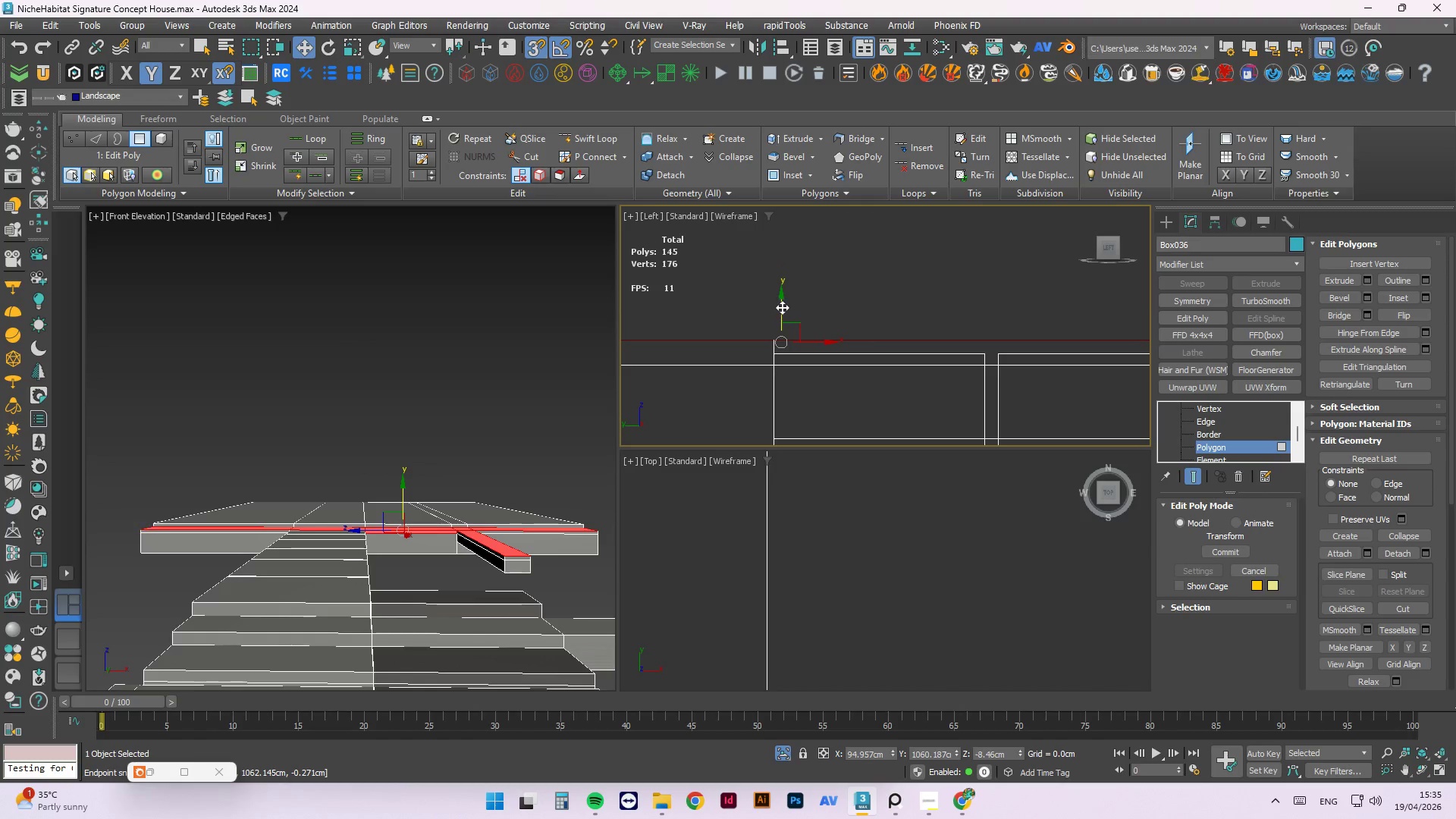 
hold_key(key=ShiftLeft, duration=4.58)
left_click_drag(start_coordinate=[782, 303], to_coordinate=[883, 354])
 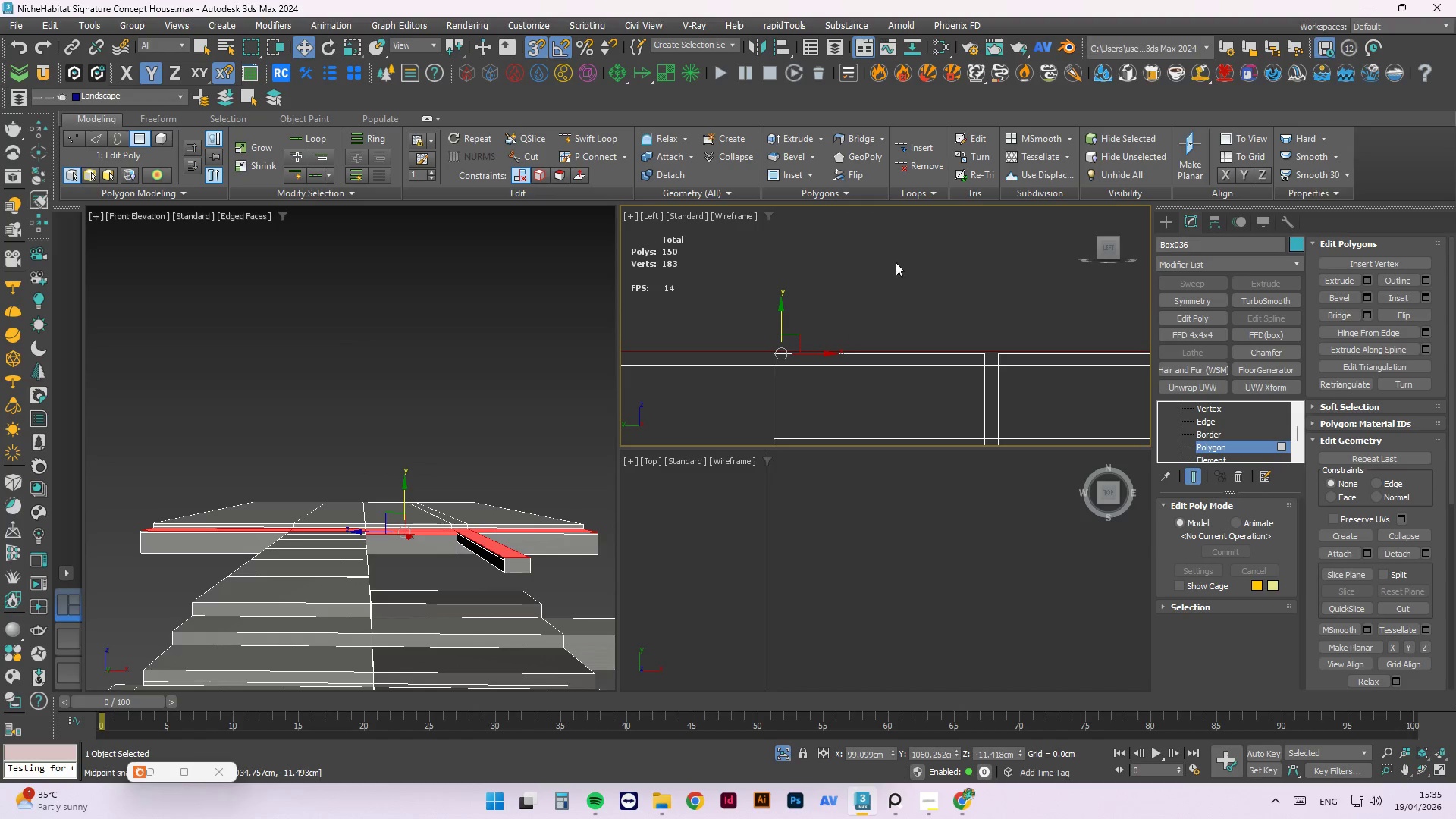 
left_click([896, 262])
 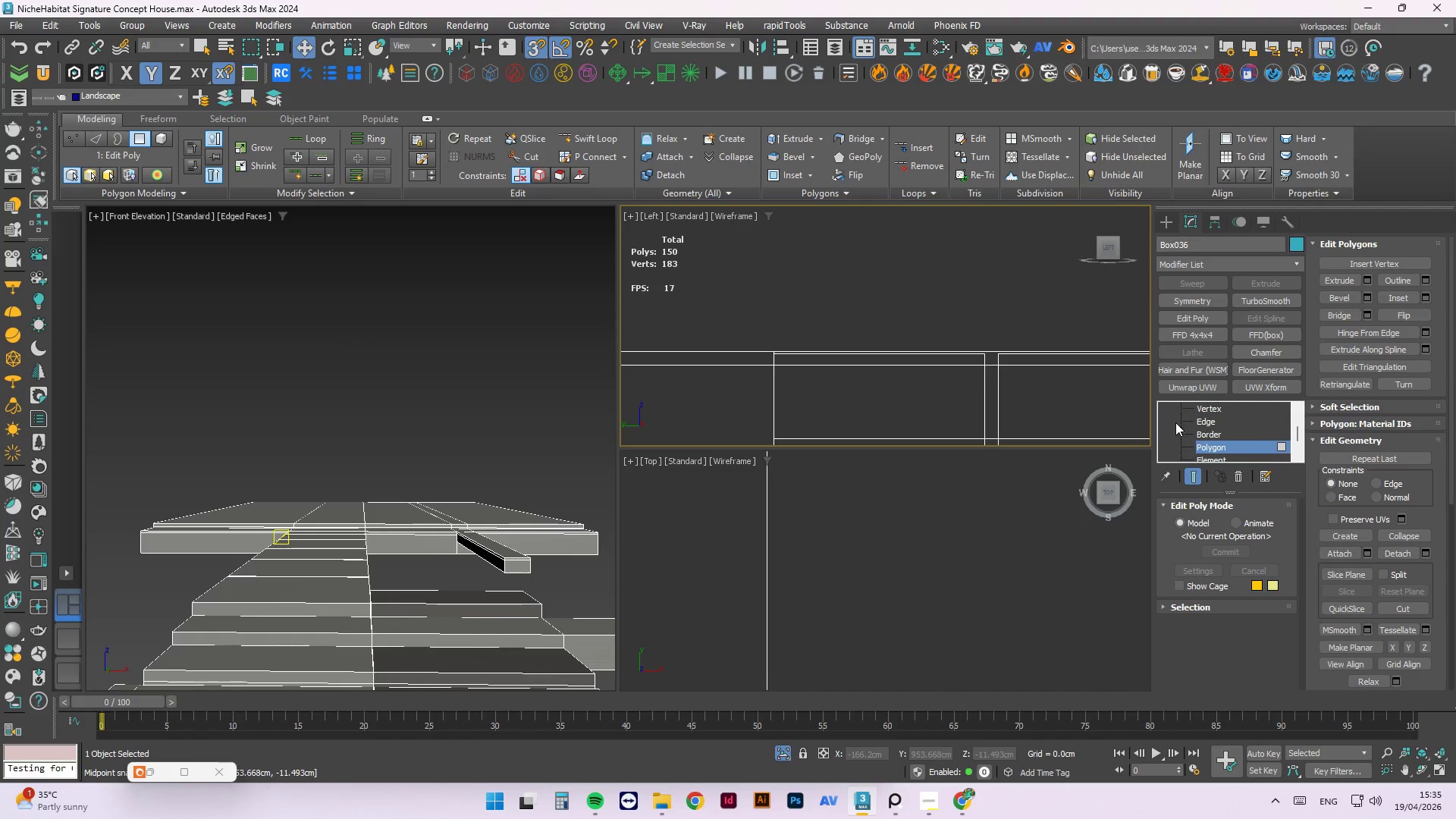 
key(Control+ControlLeft)
 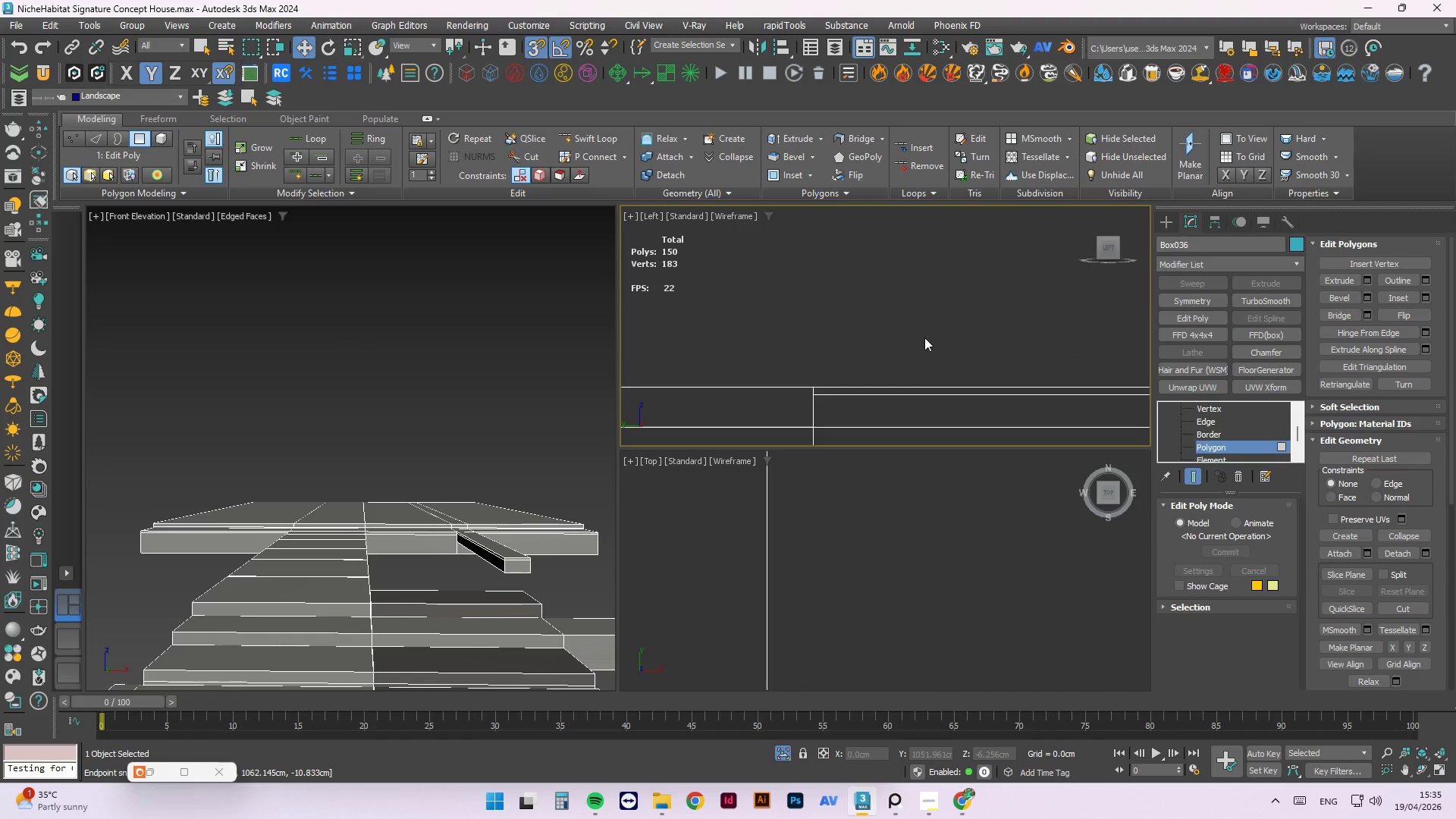 
scroll: coordinate [786, 337], scroll_direction: up, amount: 3.0
 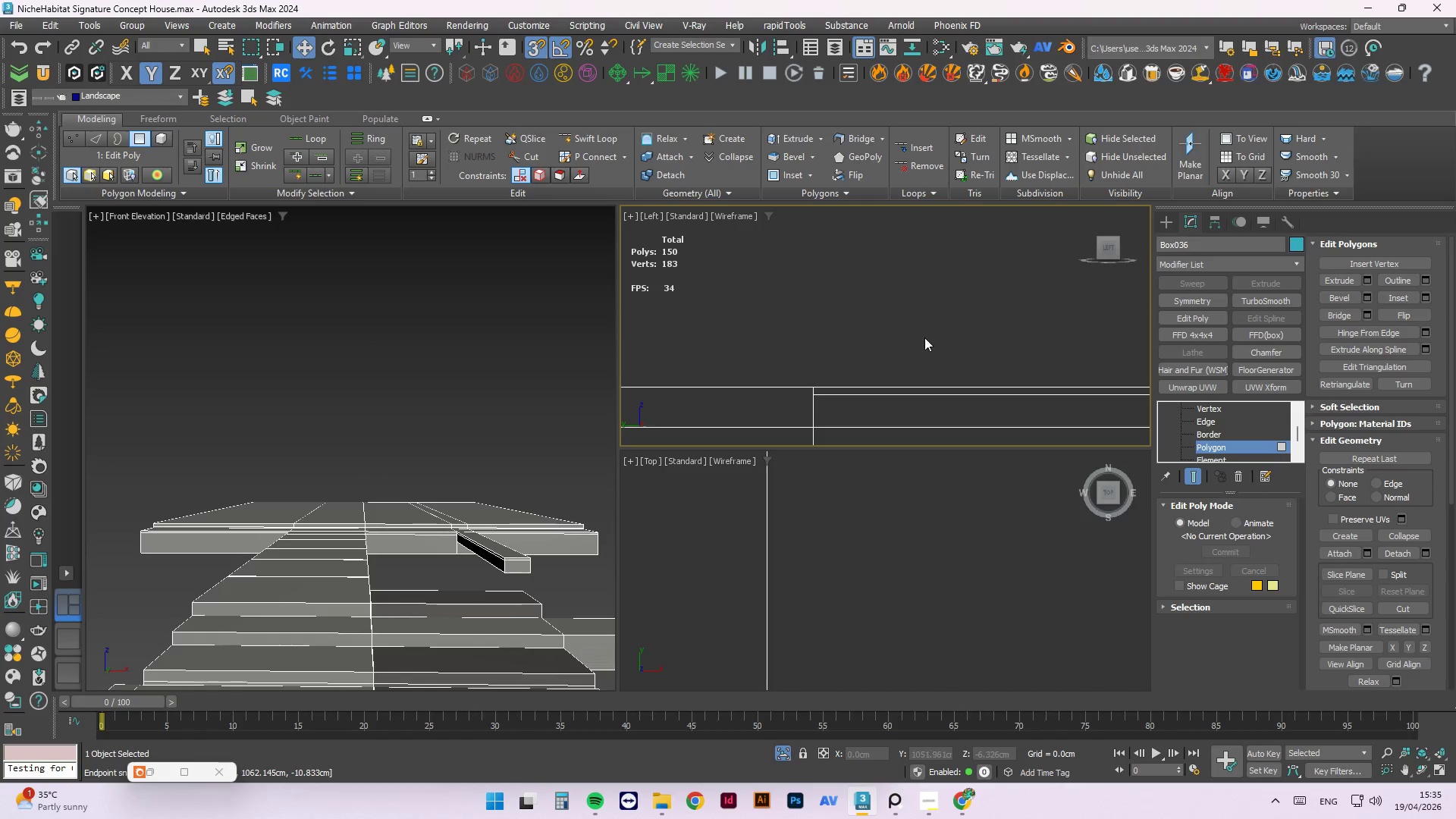 
key(Control+Z)
 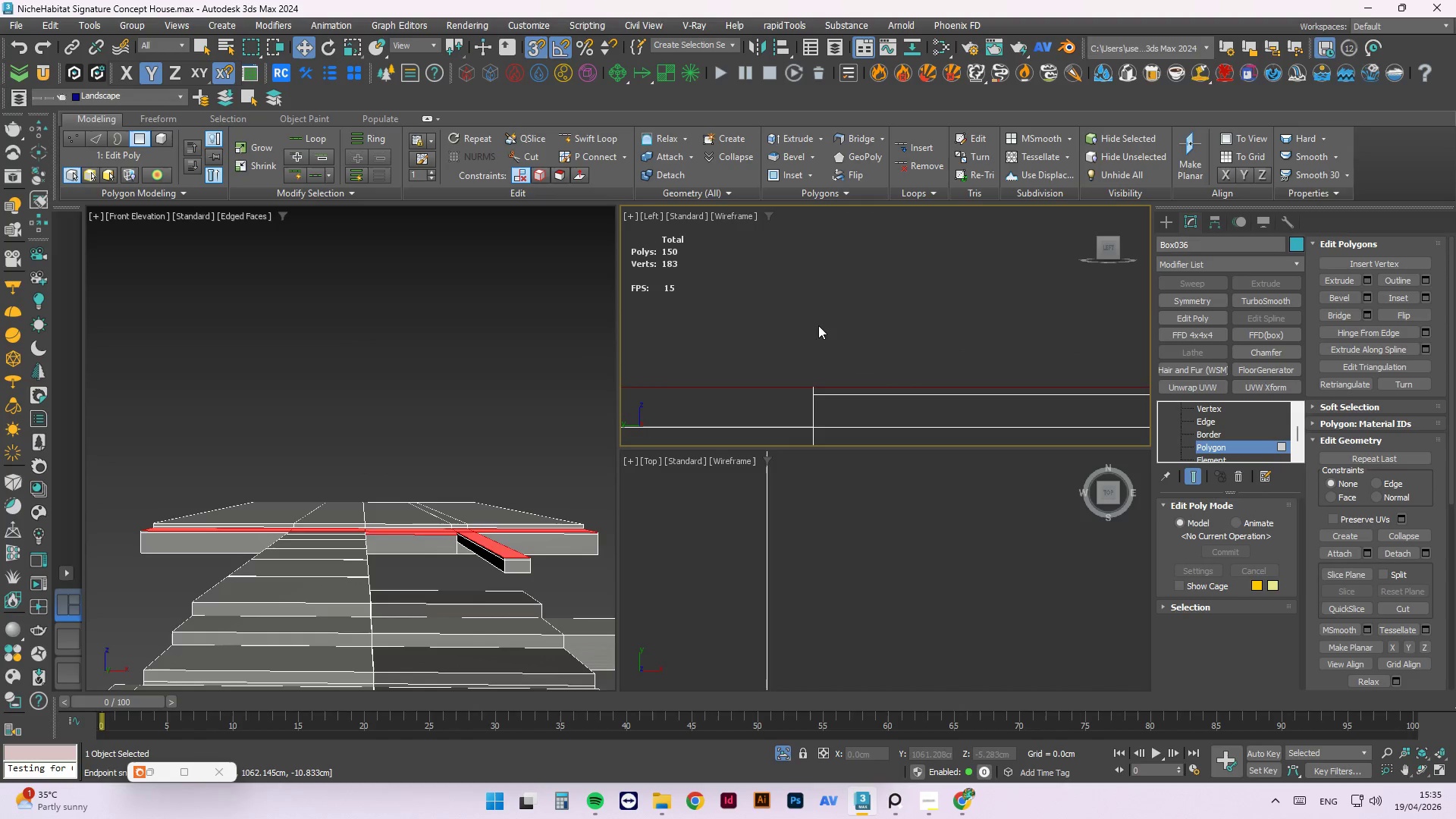 
scroll: coordinate [729, 283], scroll_direction: down, amount: 3.0
 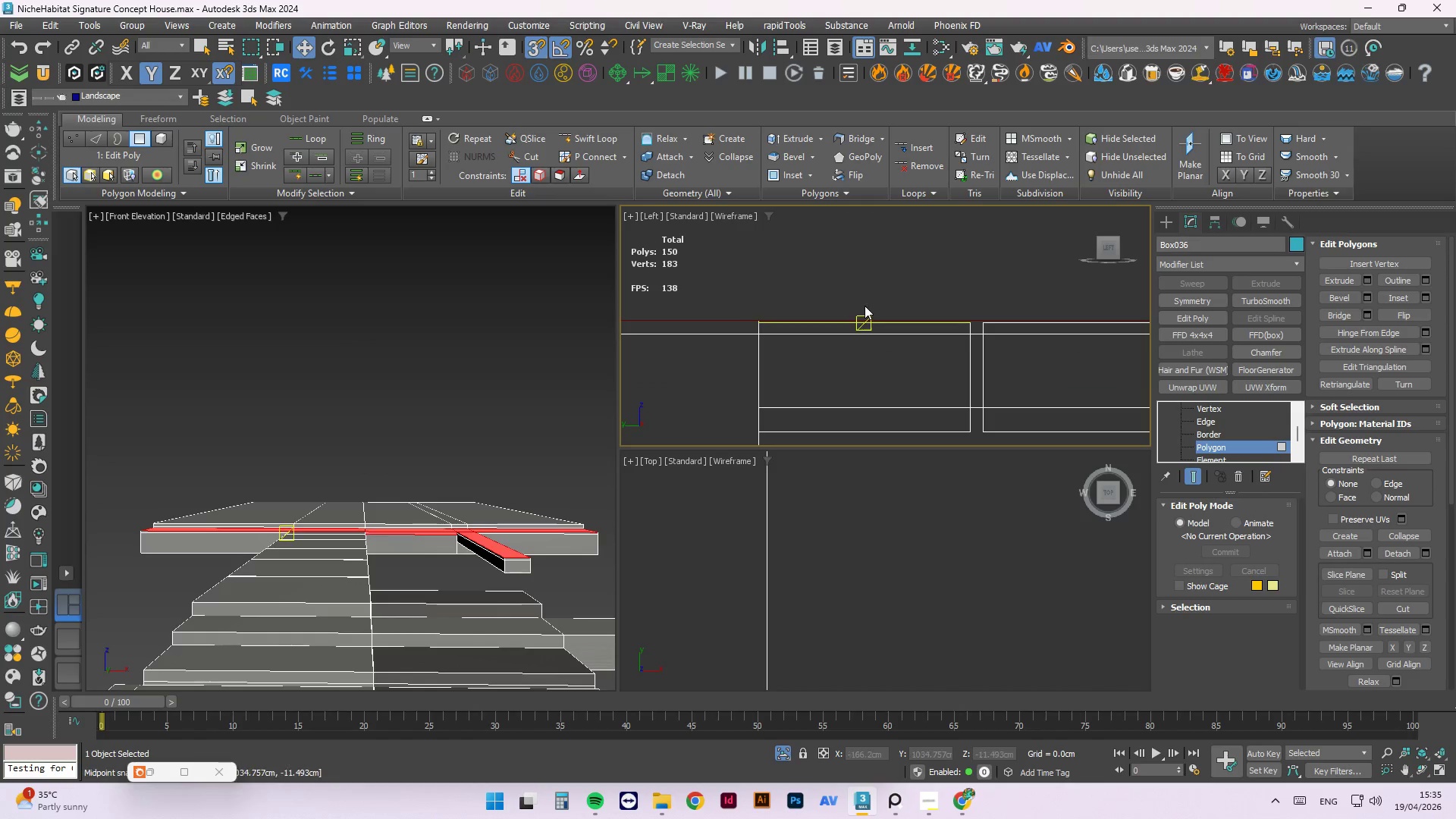 
key(Control+Z)
 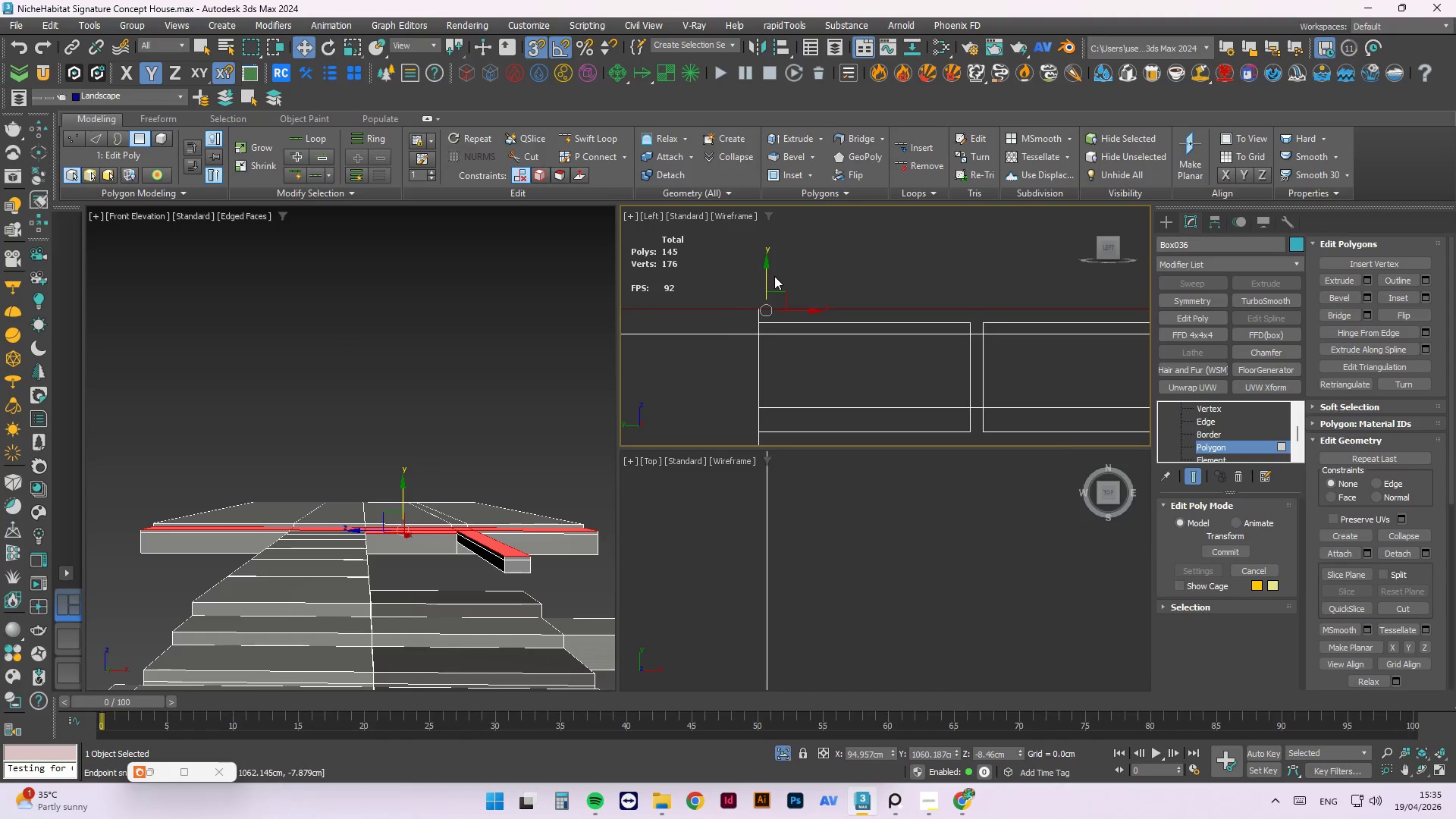 
hold_key(key=ShiftLeft, duration=5.02)
left_click_drag(start_coordinate=[767, 272], to_coordinate=[969, 325])
 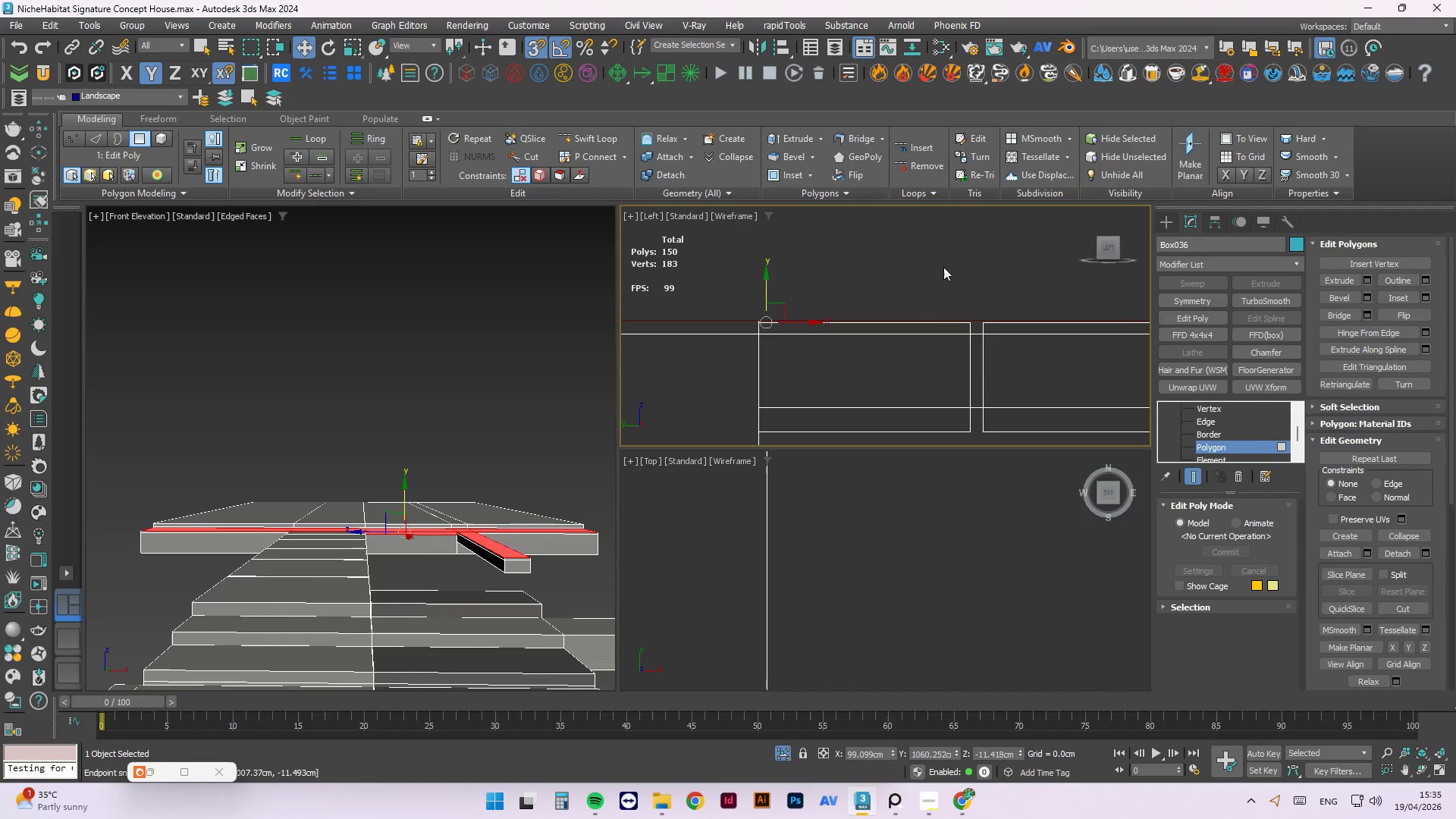 
left_click([943, 266])
 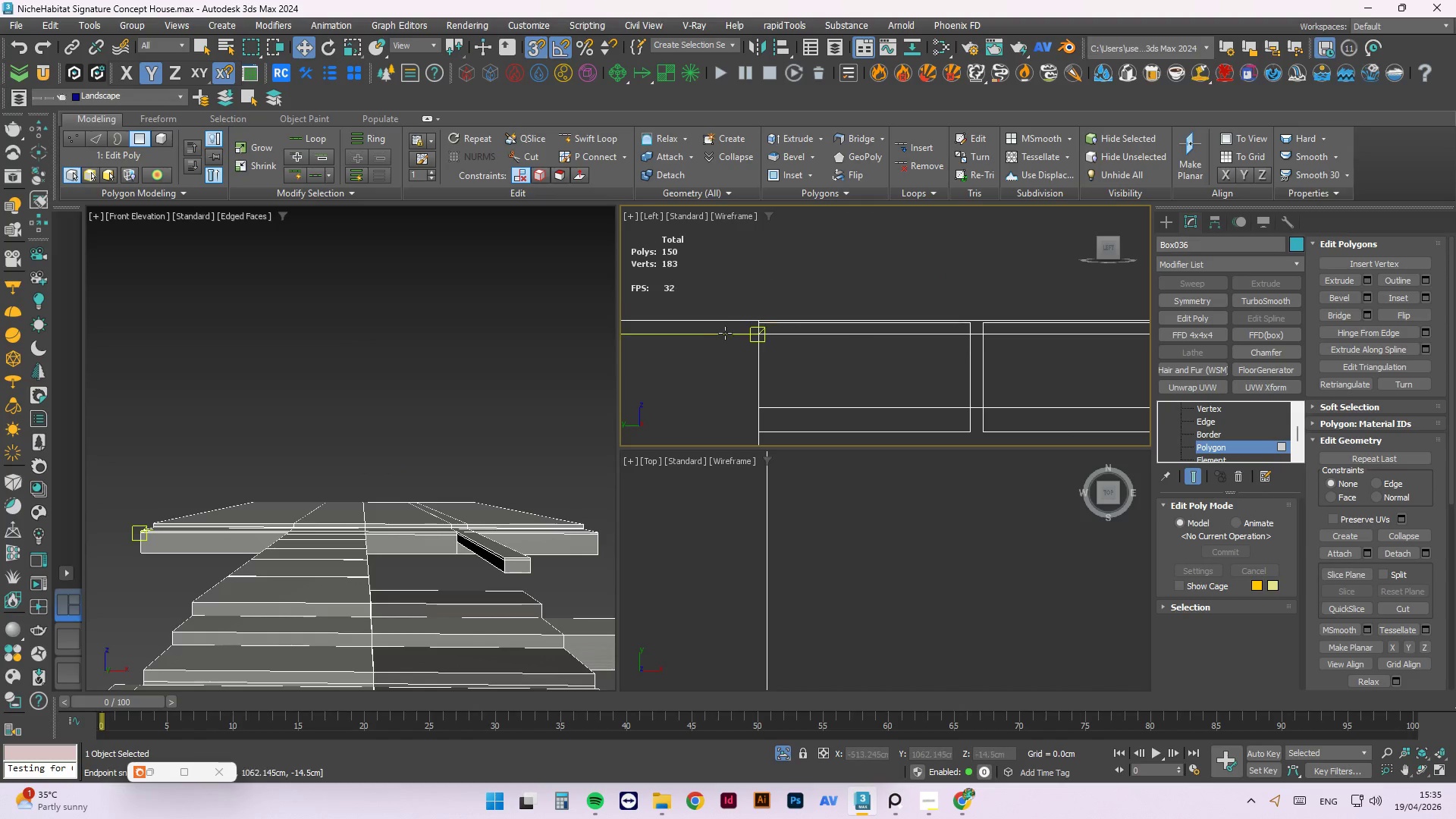 
scroll: coordinate [849, 309], scroll_direction: up, amount: 6.0
 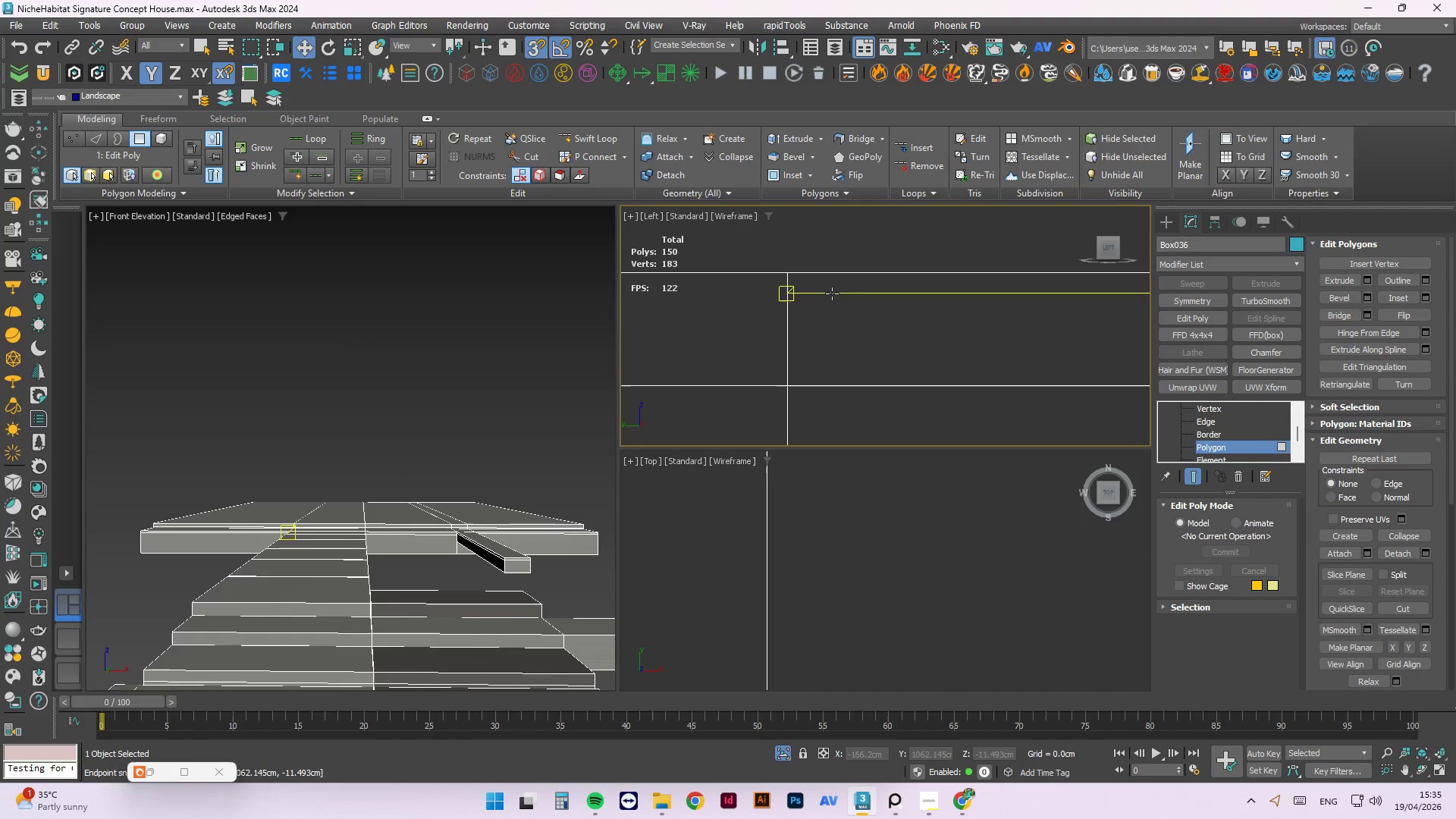 
hold_key(key=AltLeft, duration=1.06)
 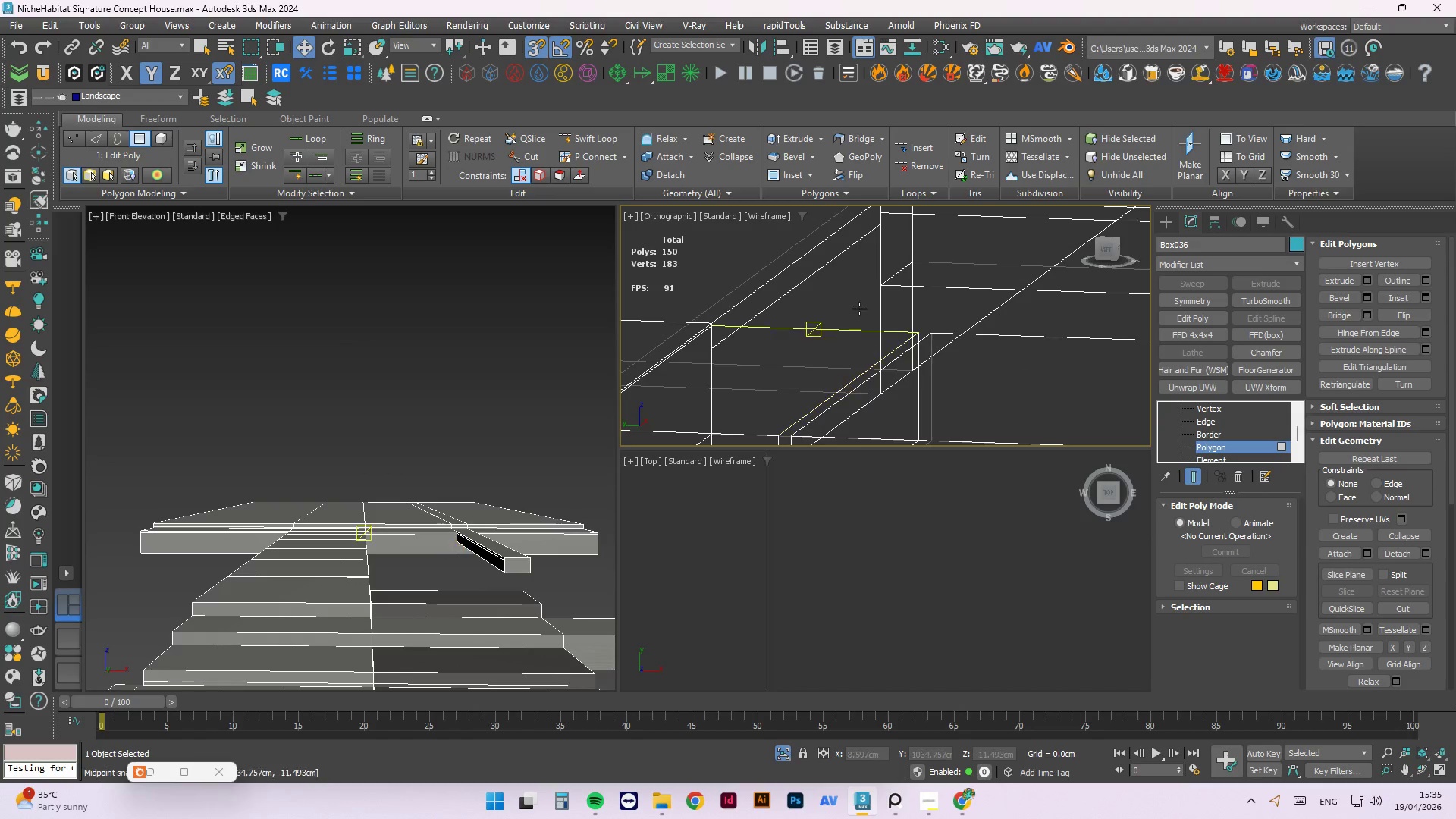 
scroll: coordinate [858, 303], scroll_direction: down, amount: 9.0
 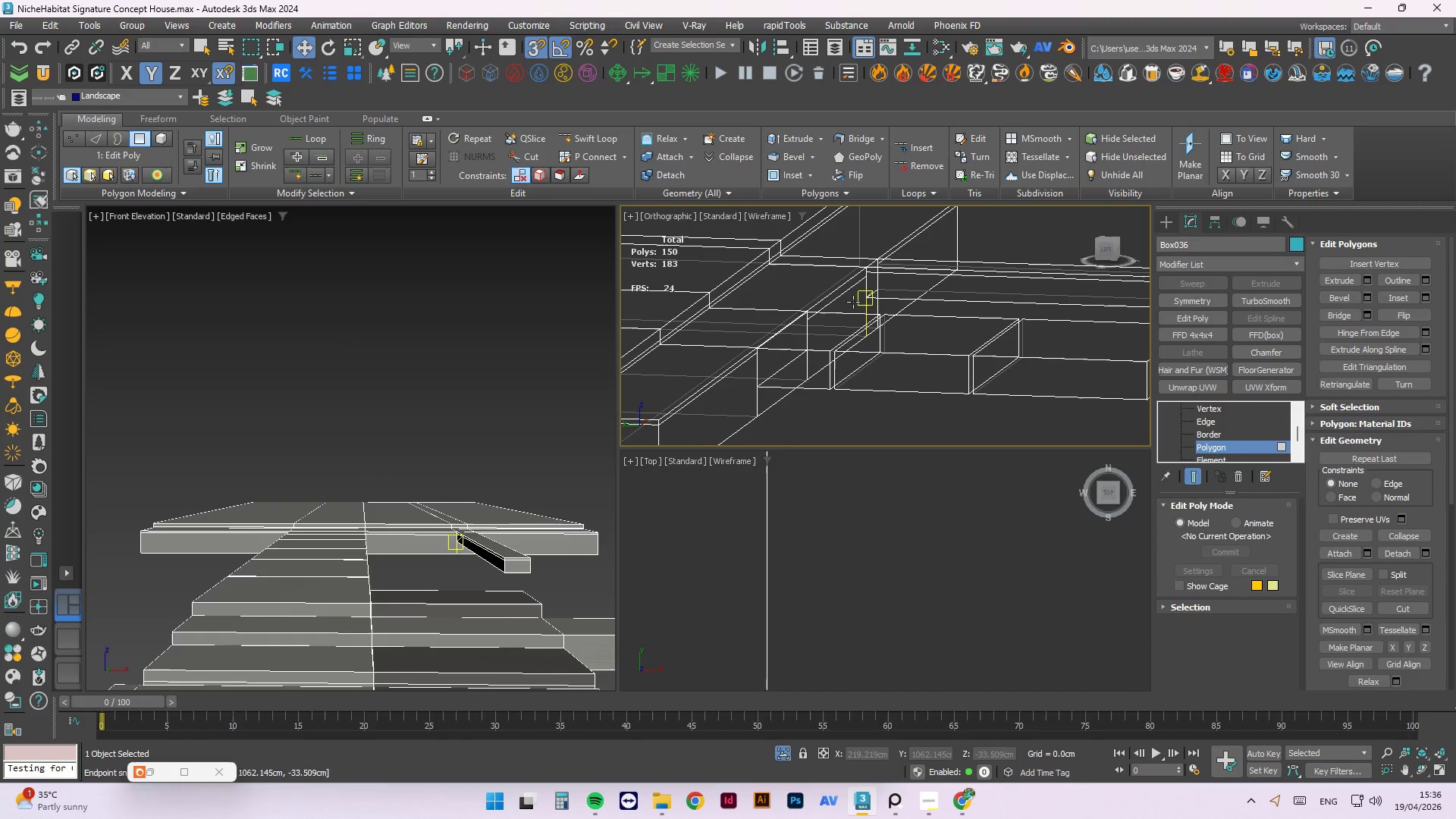 
scroll: coordinate [802, 335], scroll_direction: up, amount: 3.0
 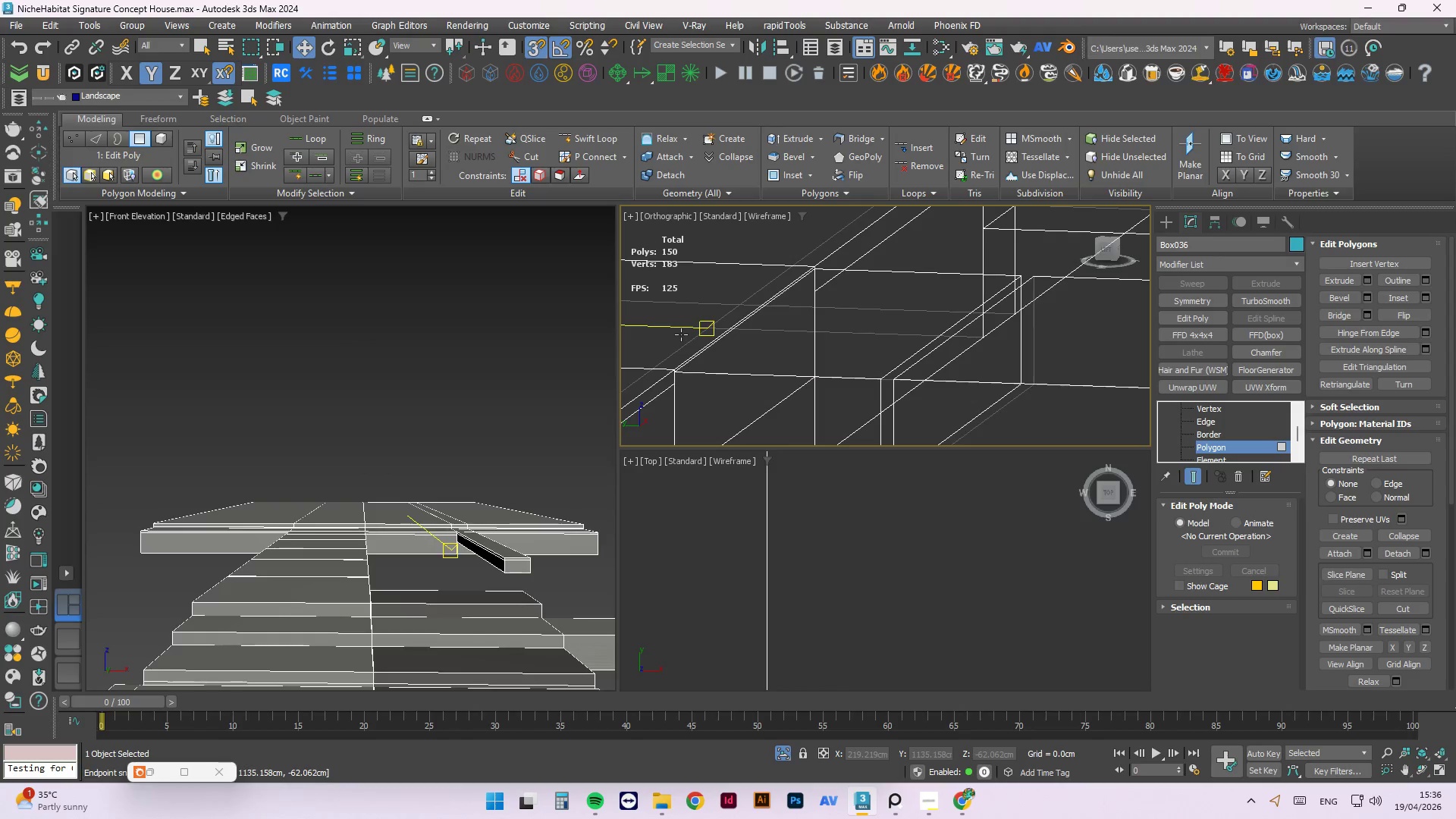 
left_click([711, 312])
 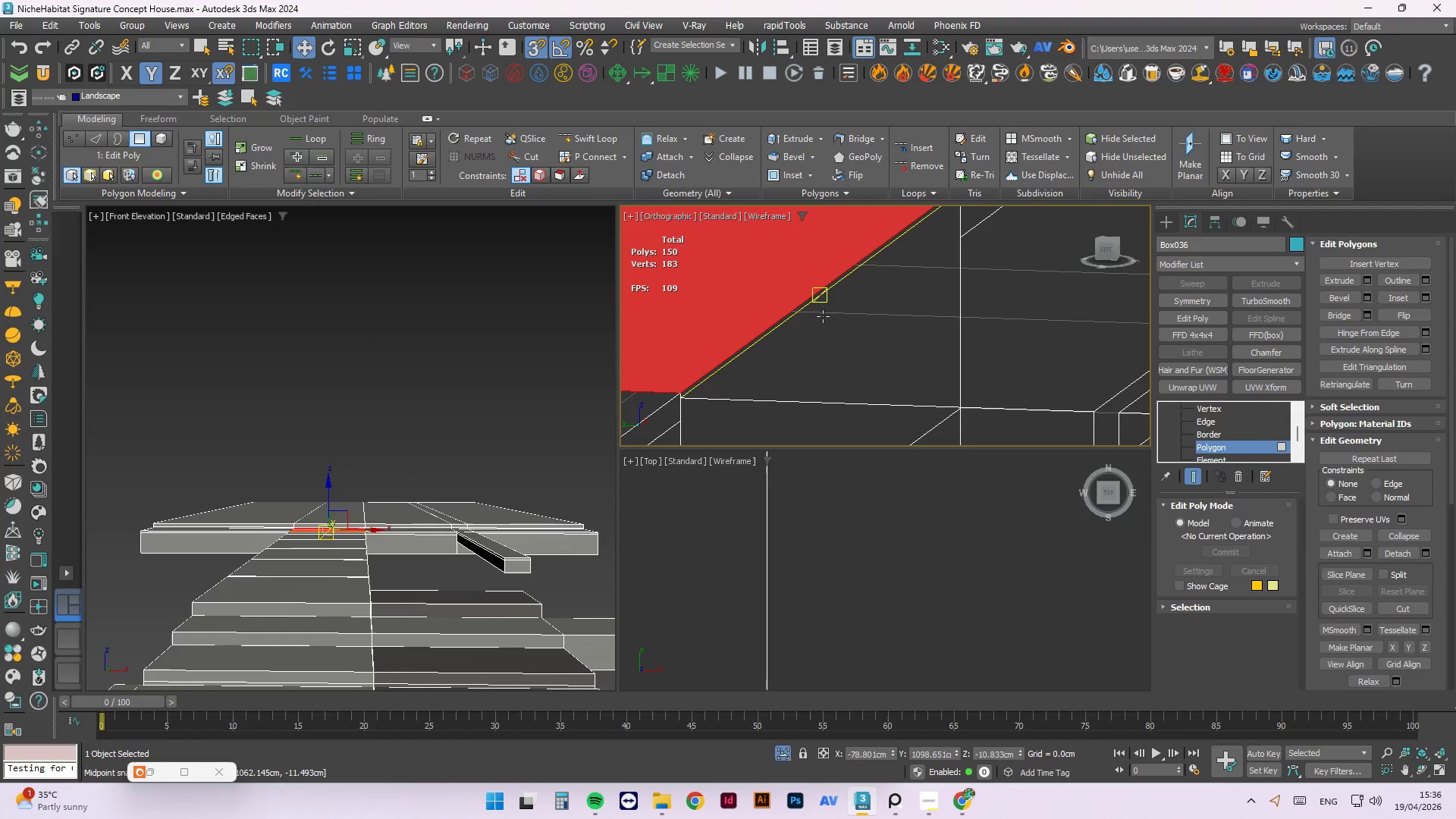 
scroll: coordinate [668, 346], scroll_direction: up, amount: 2.0
 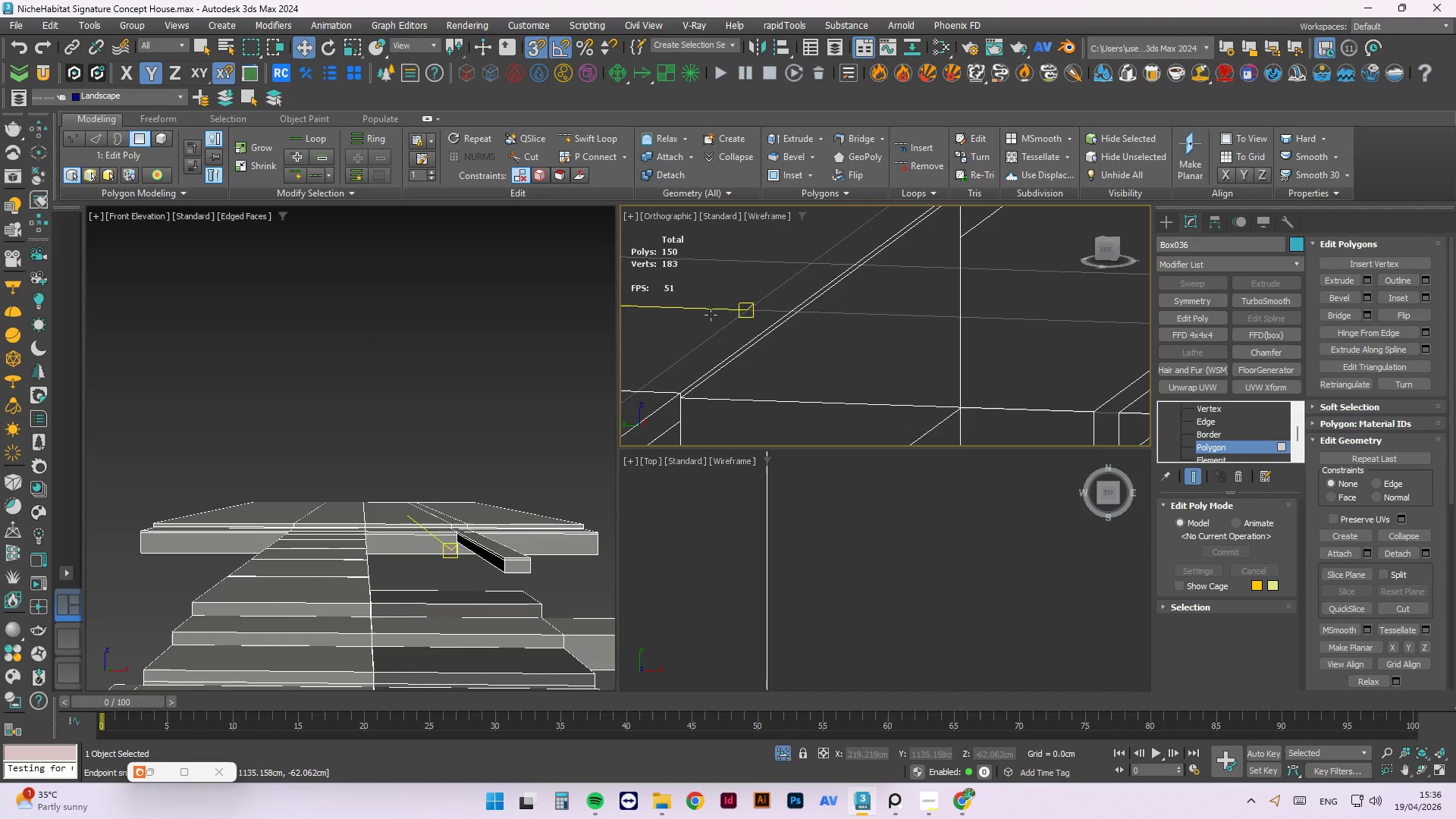 
key(Control+ControlLeft)
 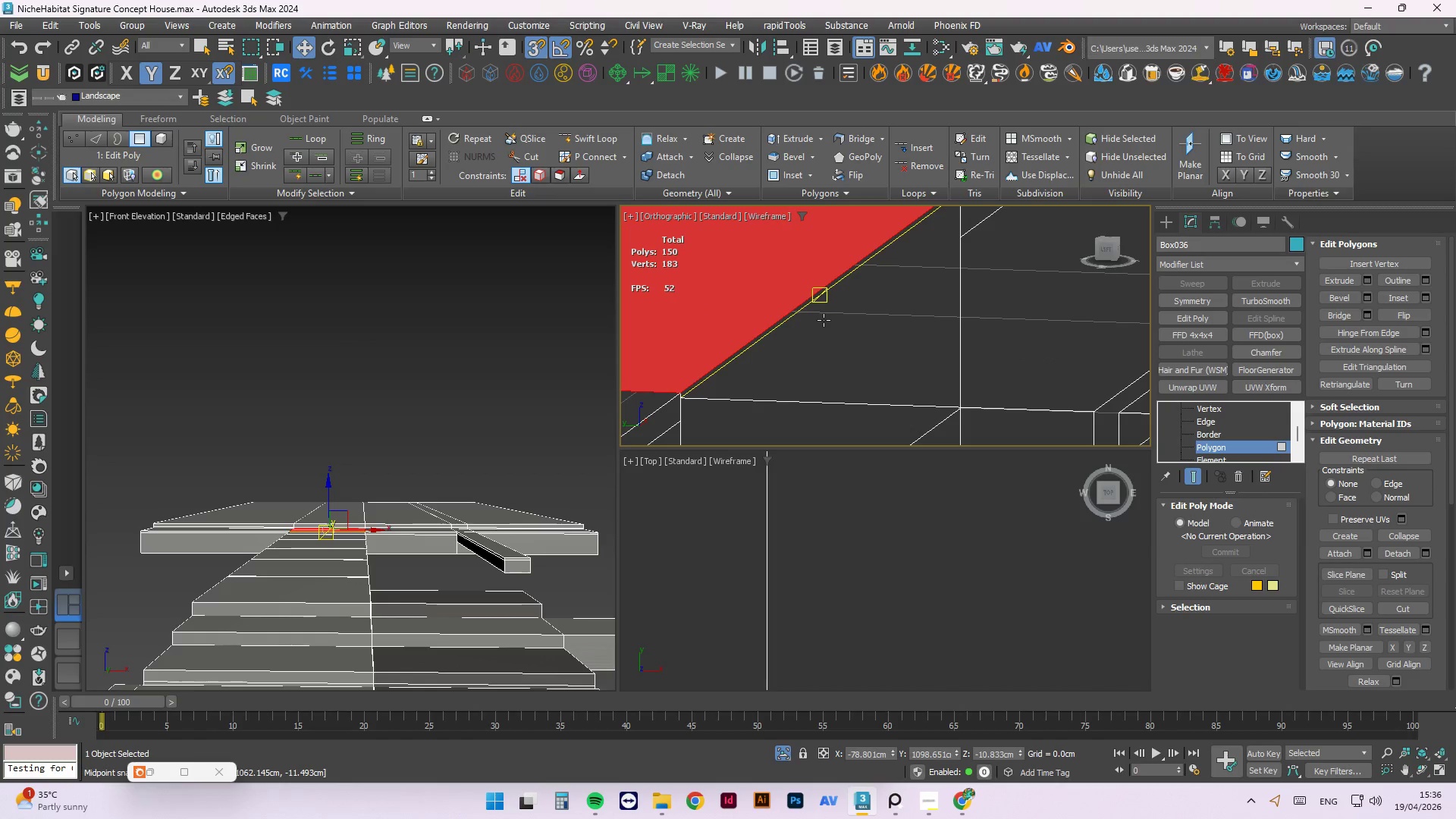 
key(Control+Z)
 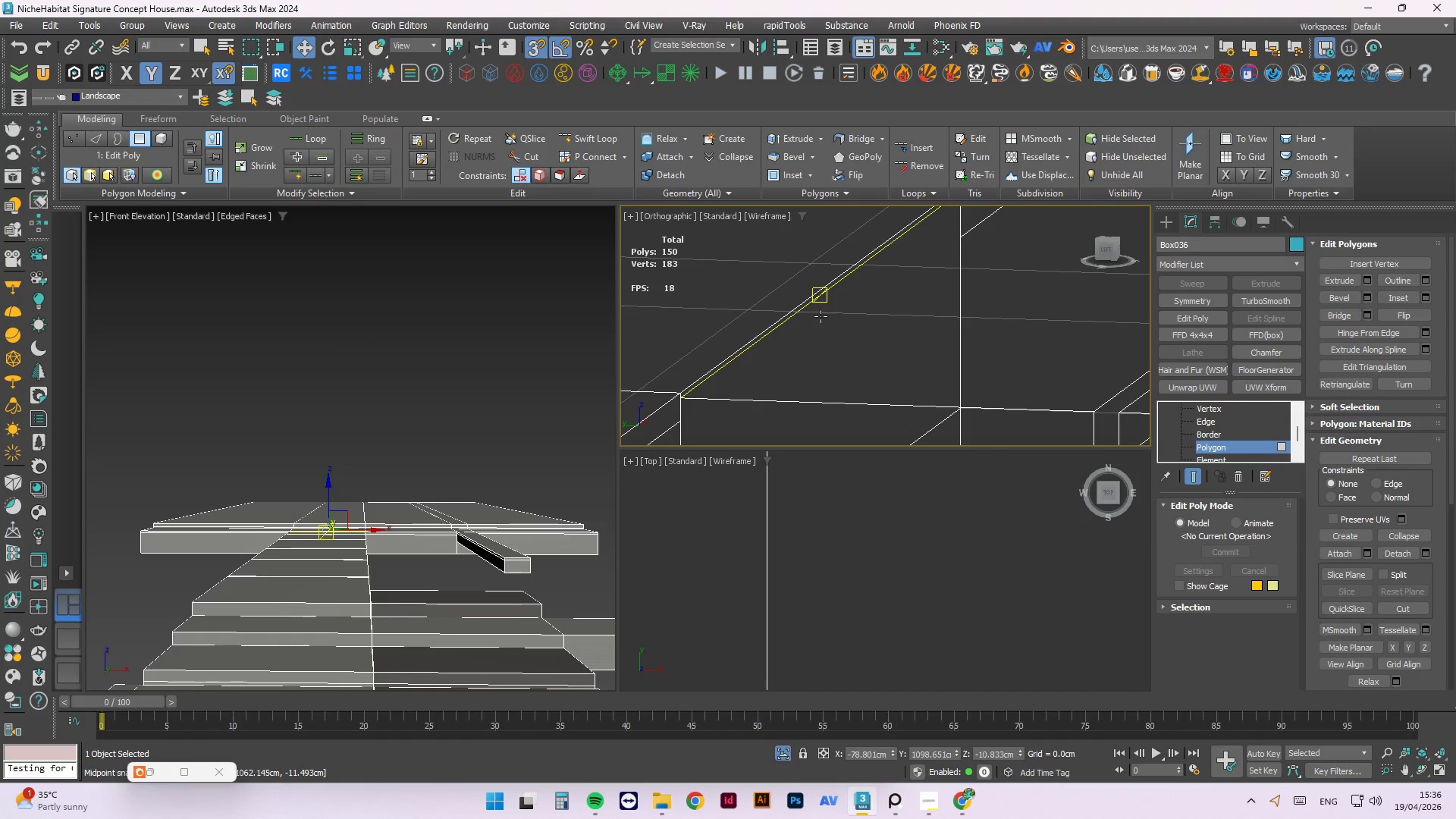 
key(Control+Z)
 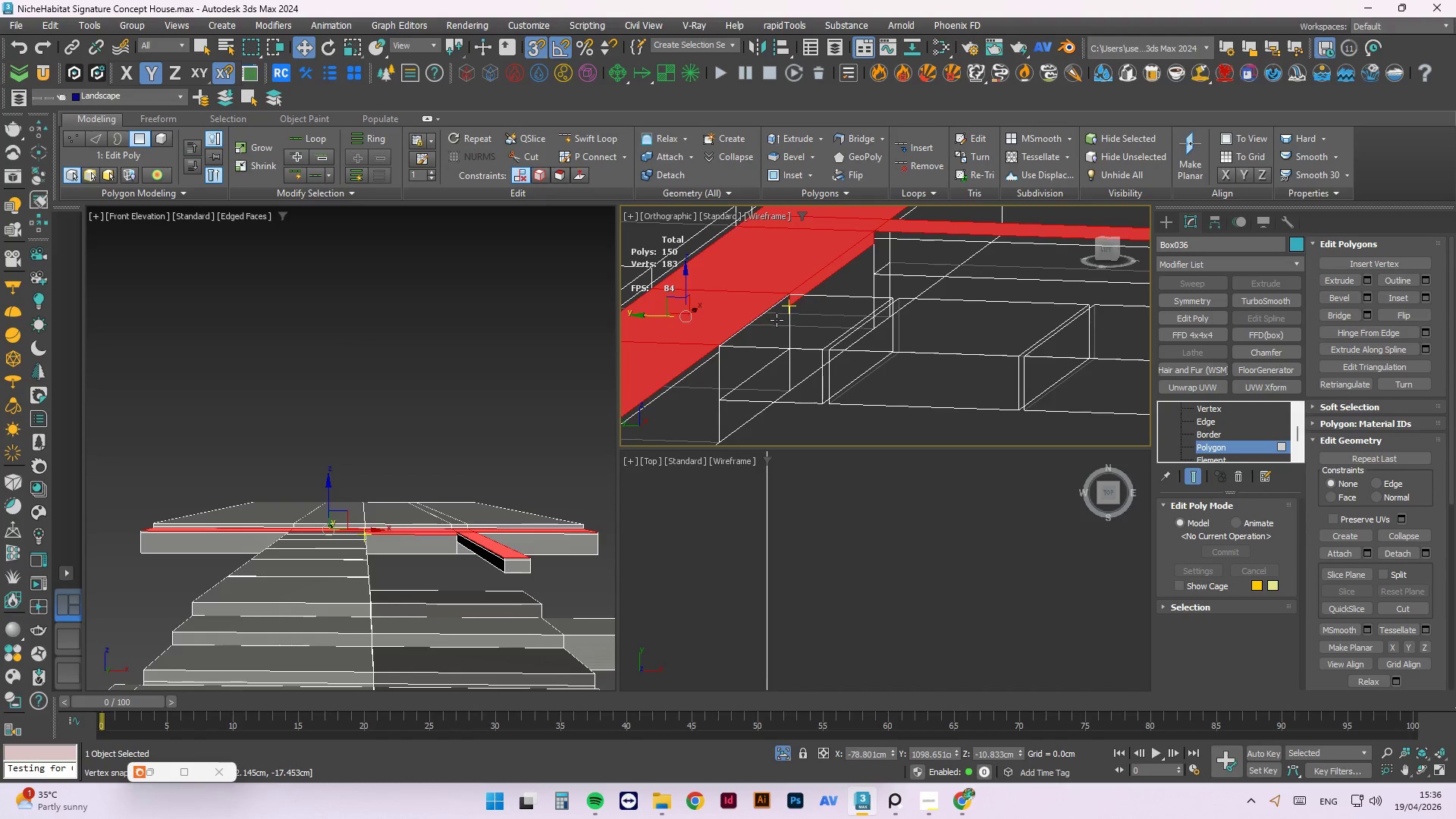 
scroll: coordinate [726, 331], scroll_direction: down, amount: 4.0
 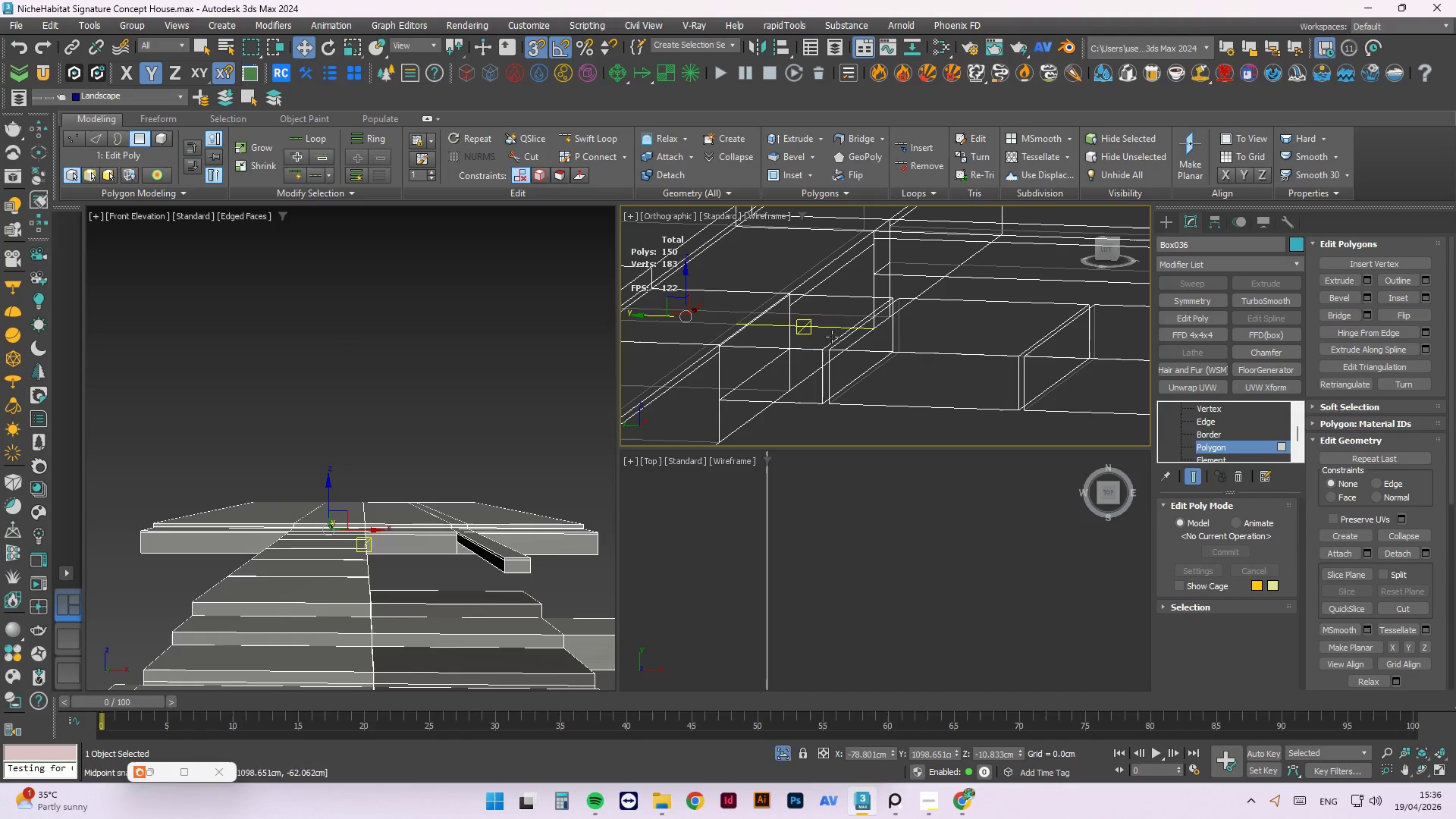 
hold_key(key=AltLeft, duration=7.58)
 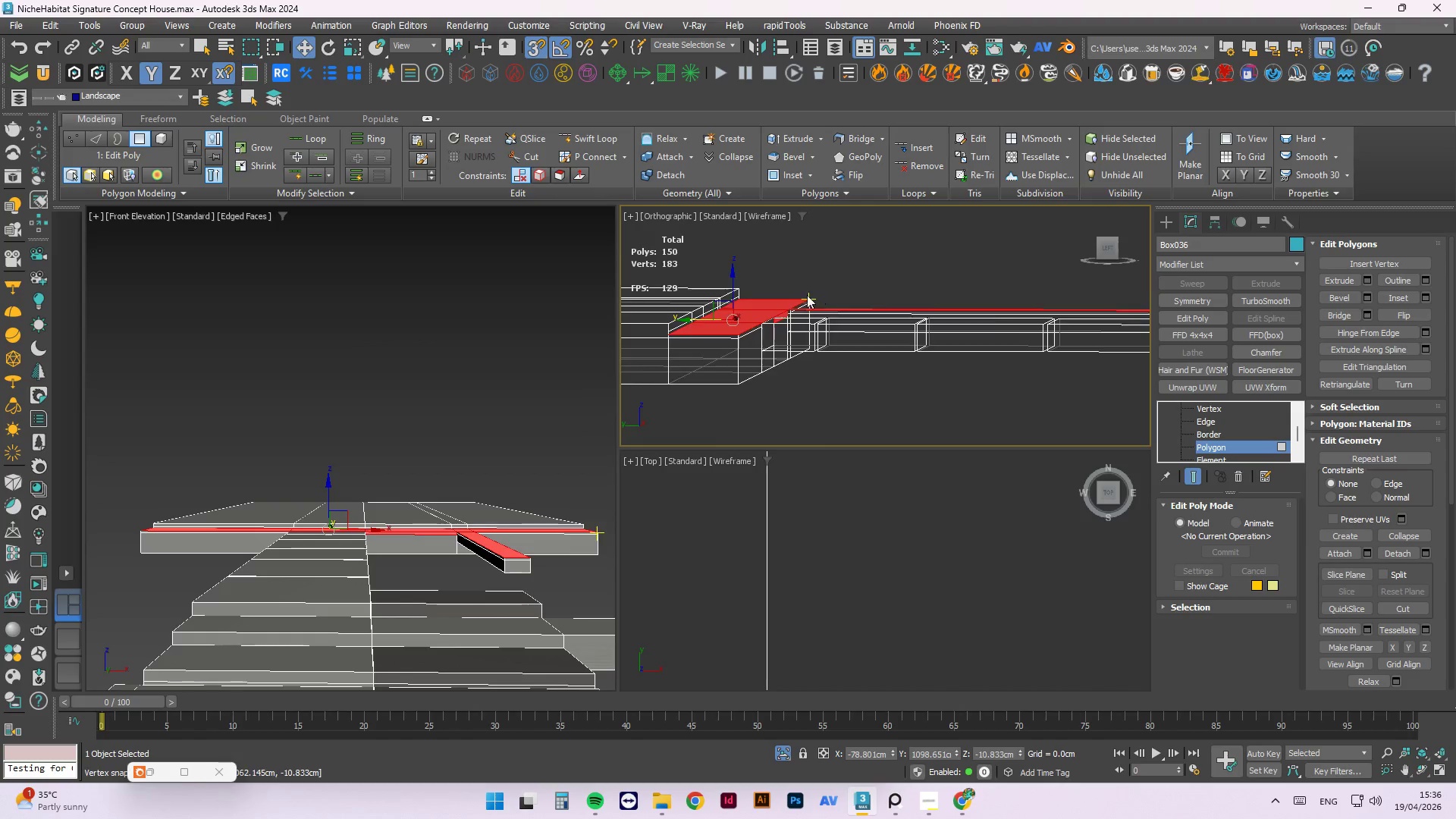 
scroll: coordinate [782, 322], scroll_direction: down, amount: 2.0
 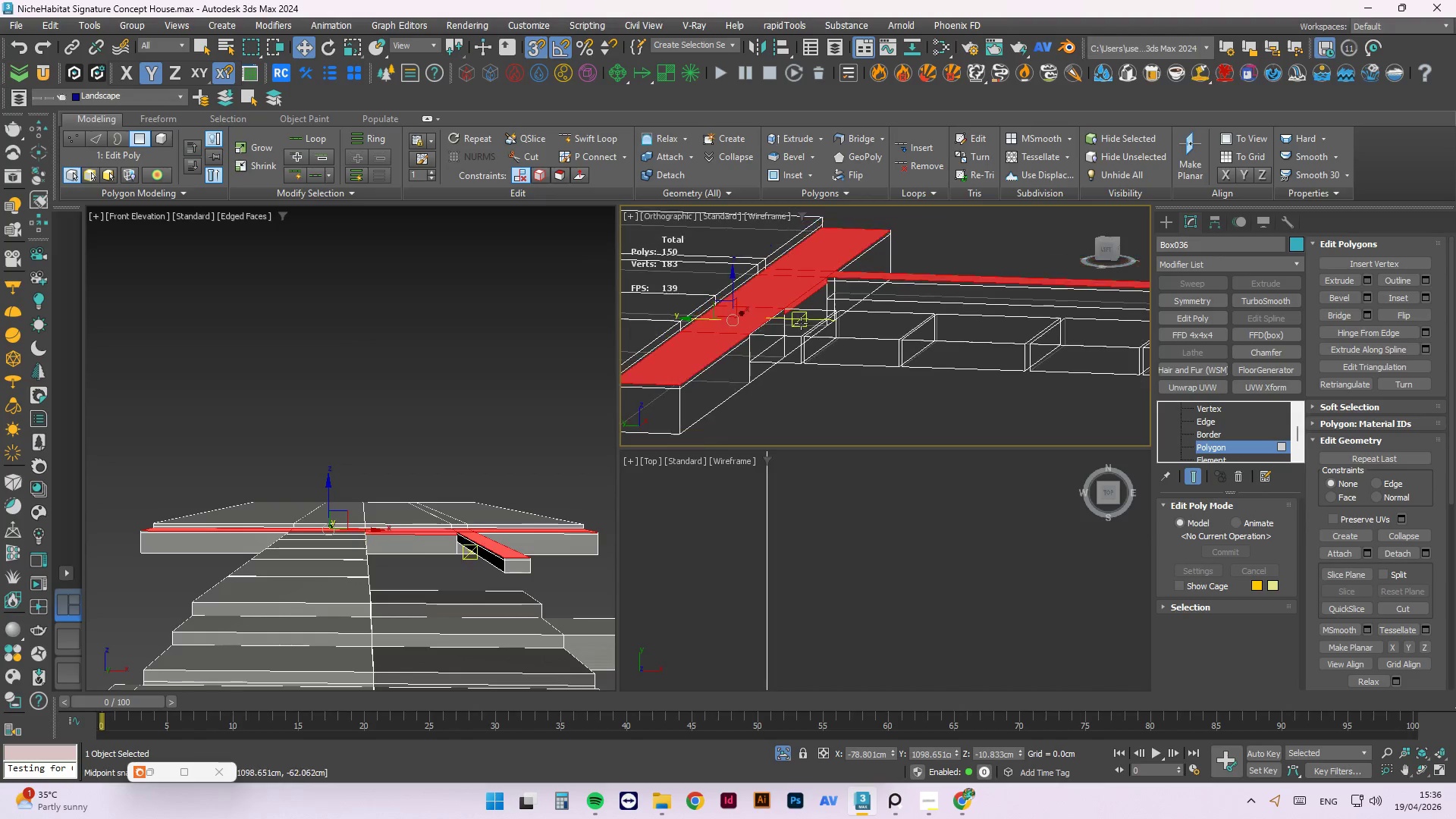 
scroll: coordinate [743, 344], scroll_direction: up, amount: 6.0
 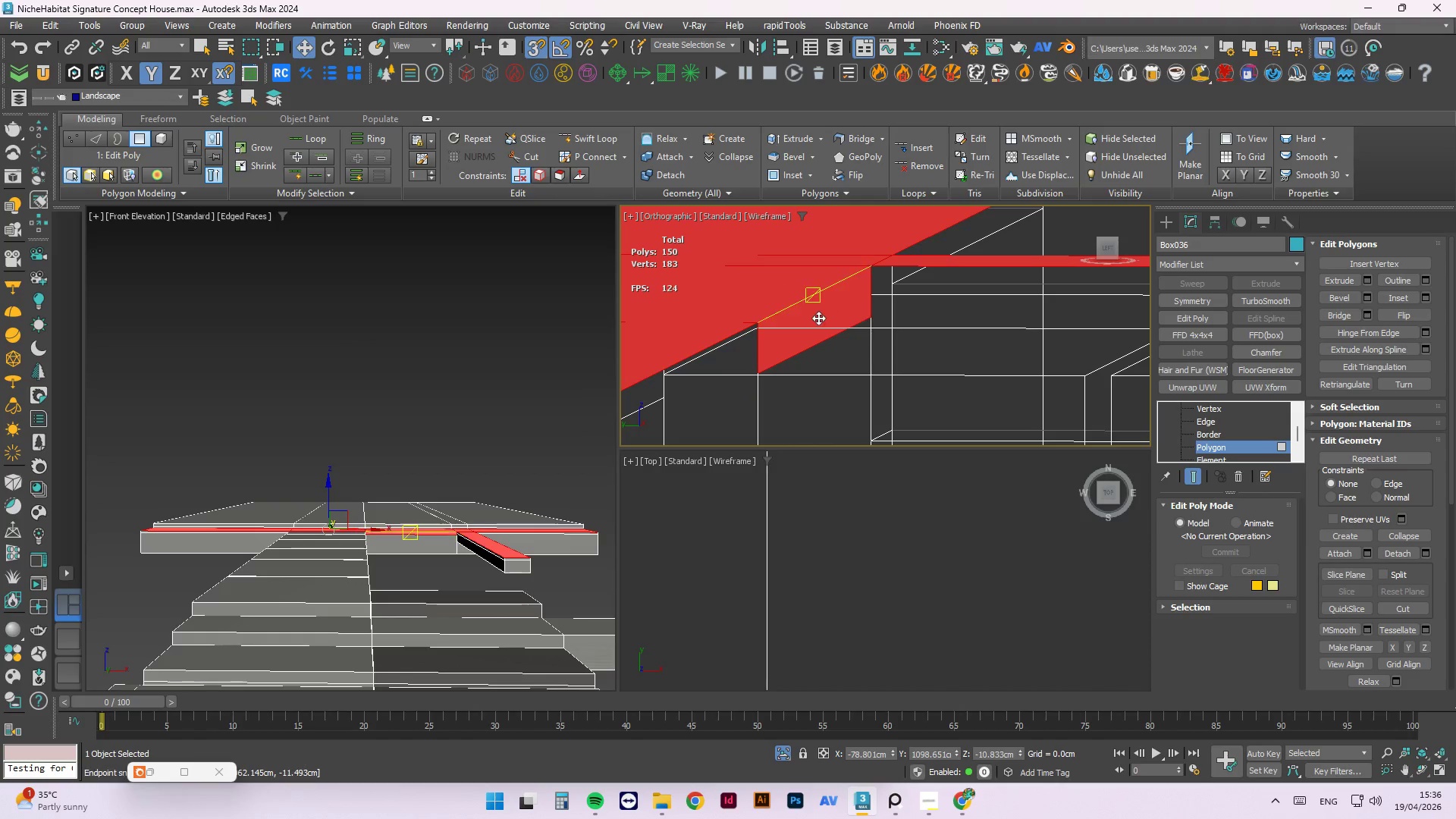 
scroll: coordinate [860, 295], scroll_direction: down, amount: 4.0
 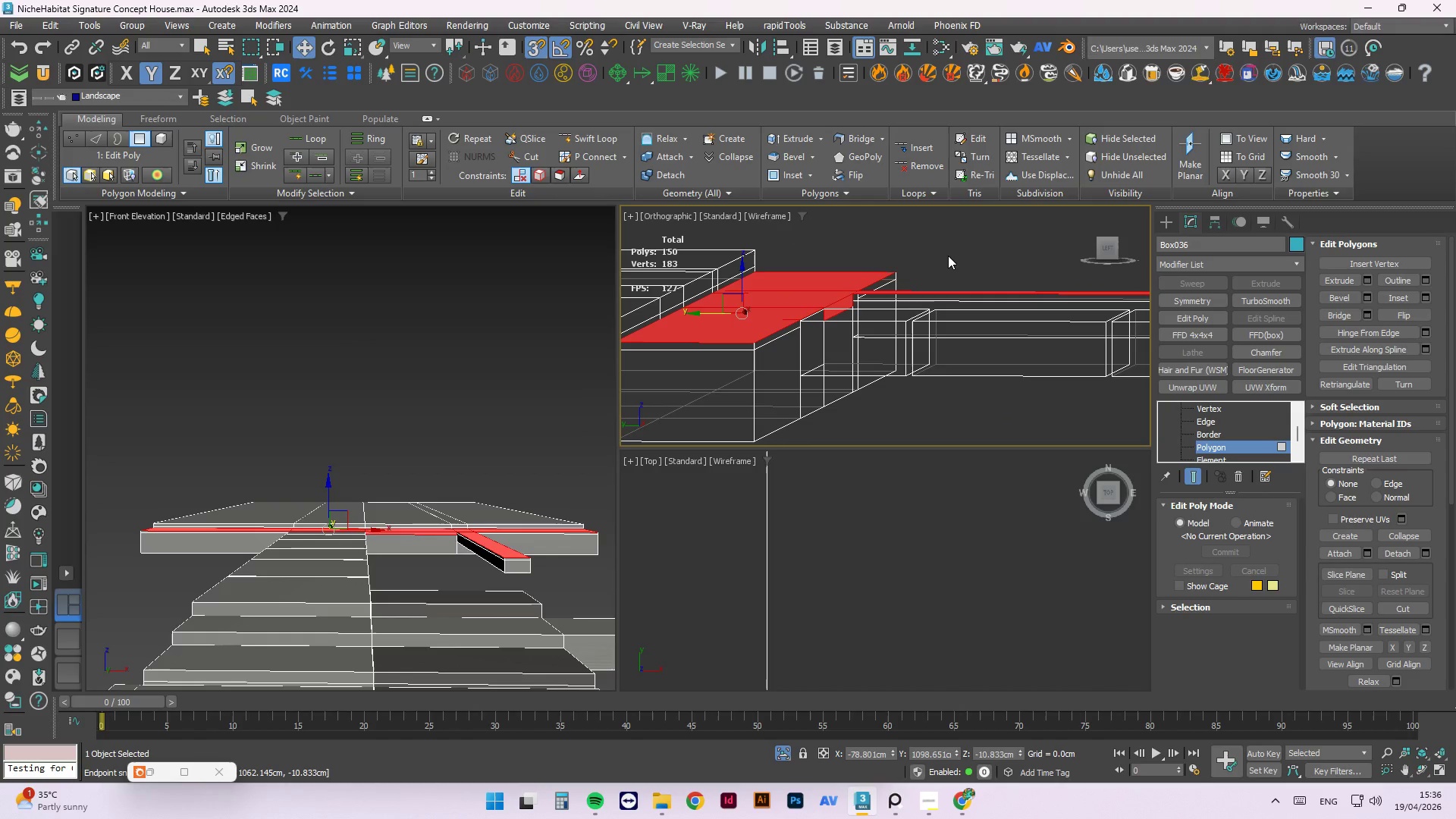 
key(Control+Z)
 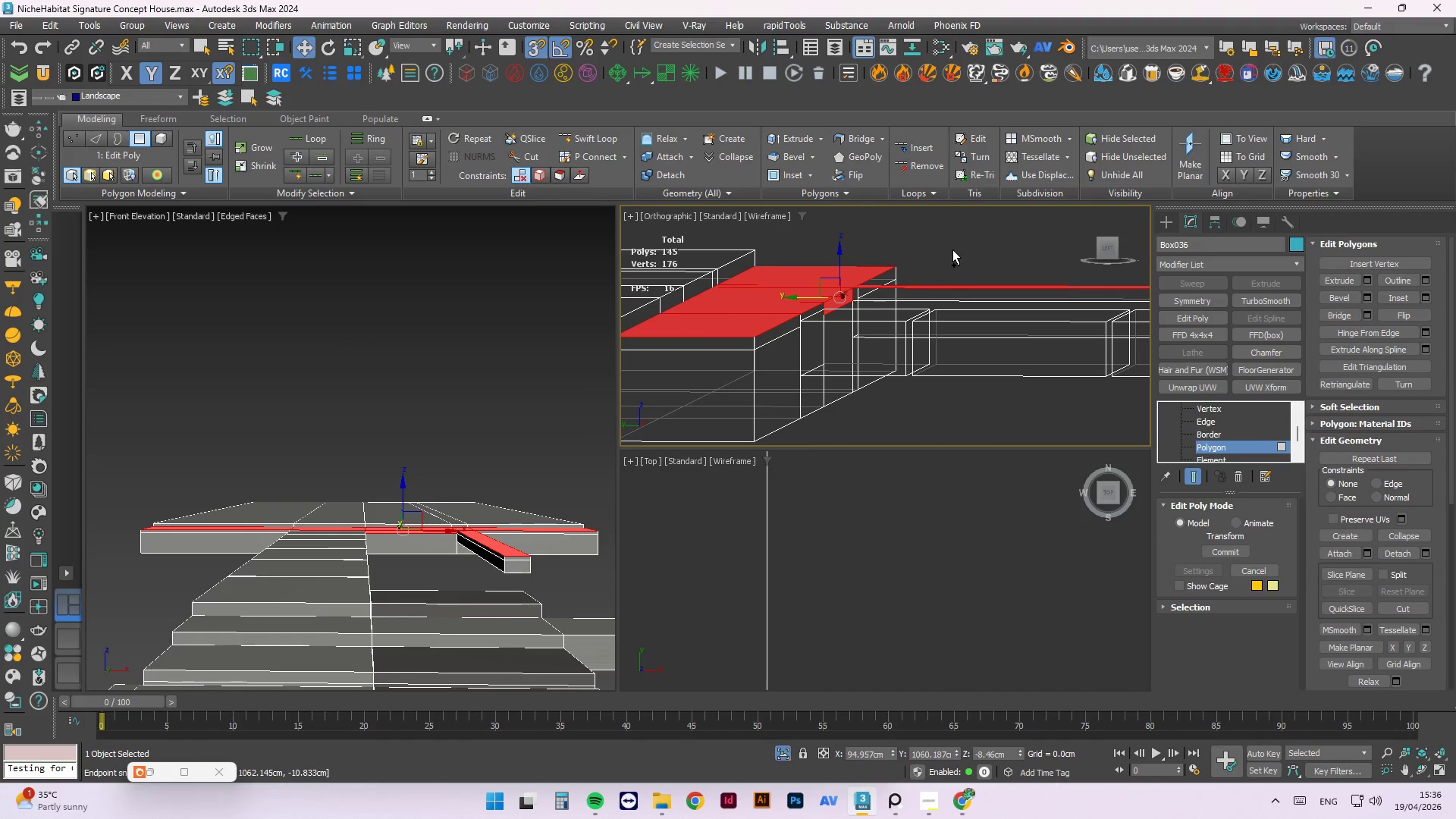 
key(Control+Z)
 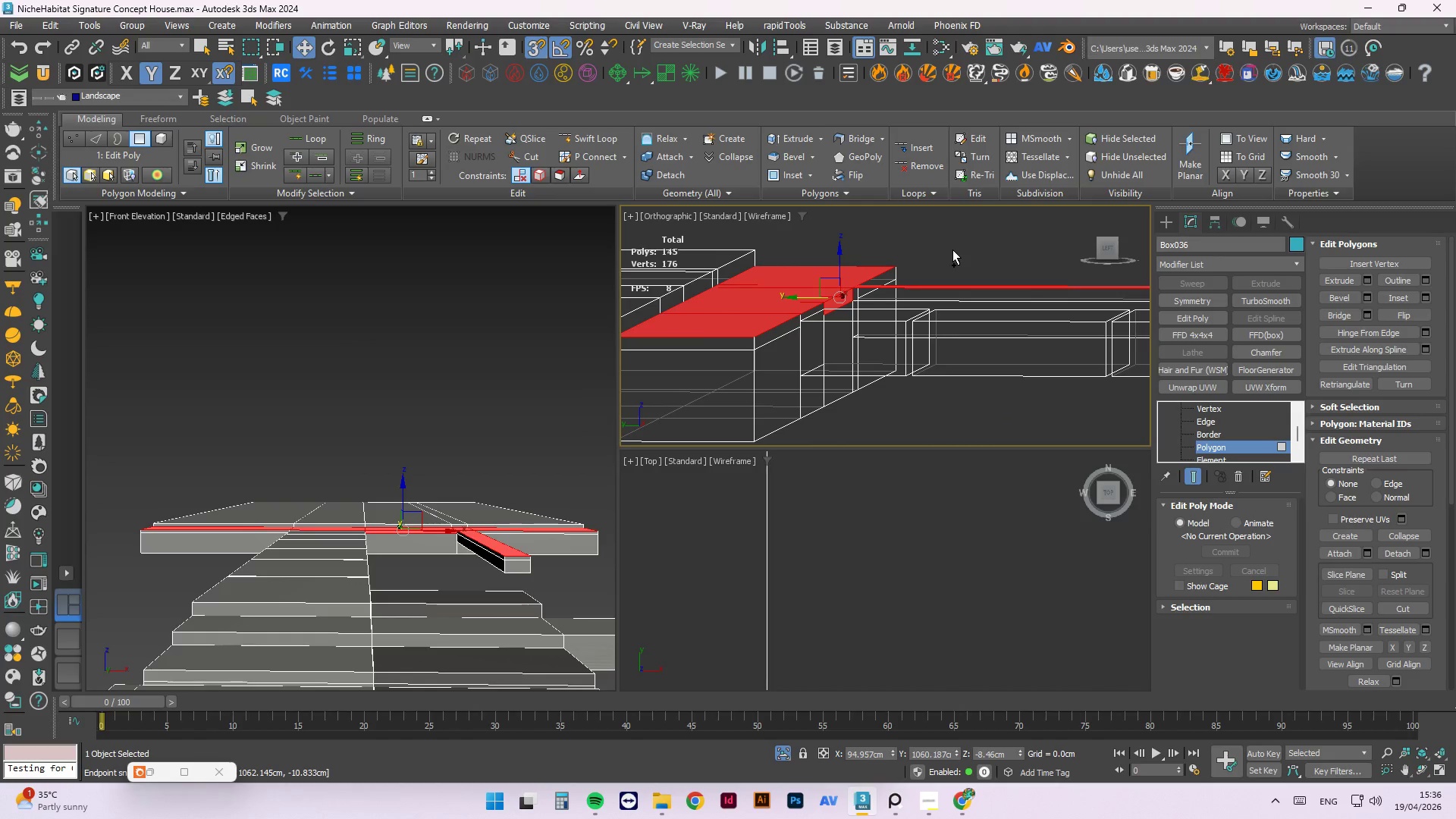 
key(Control+Z)
 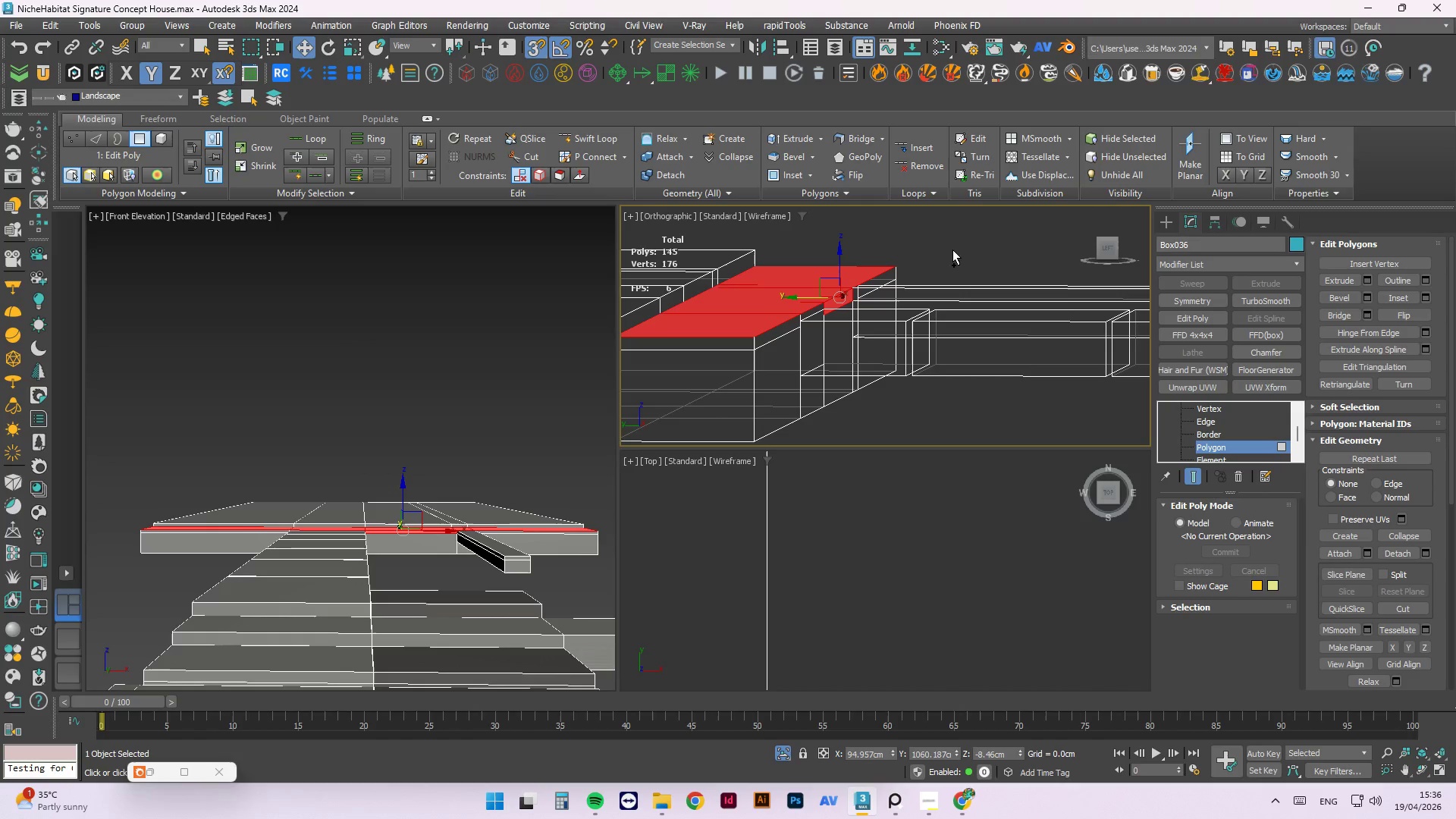 
left_click([960, 244])
 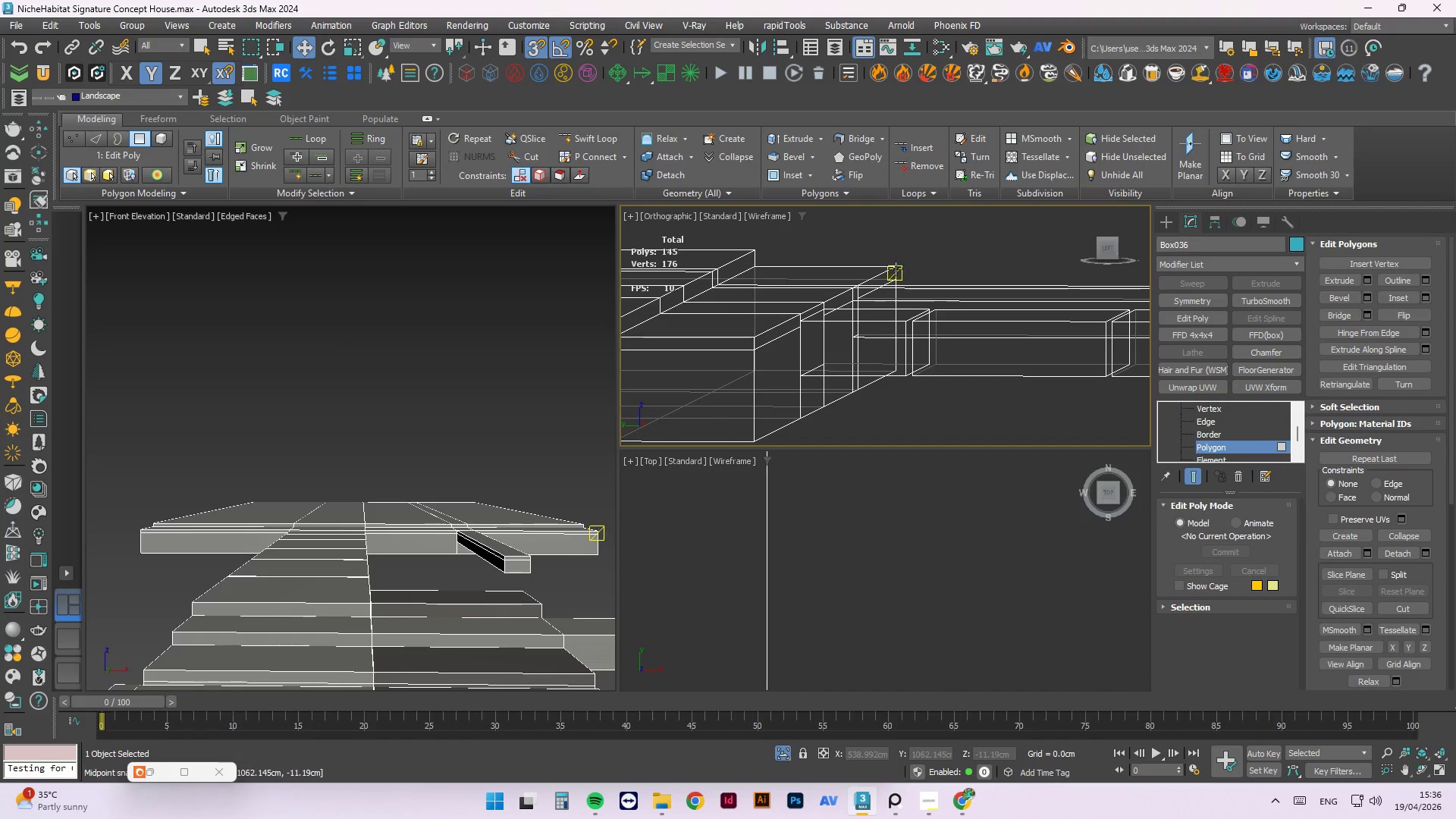 
key(Alt+AltLeft)
 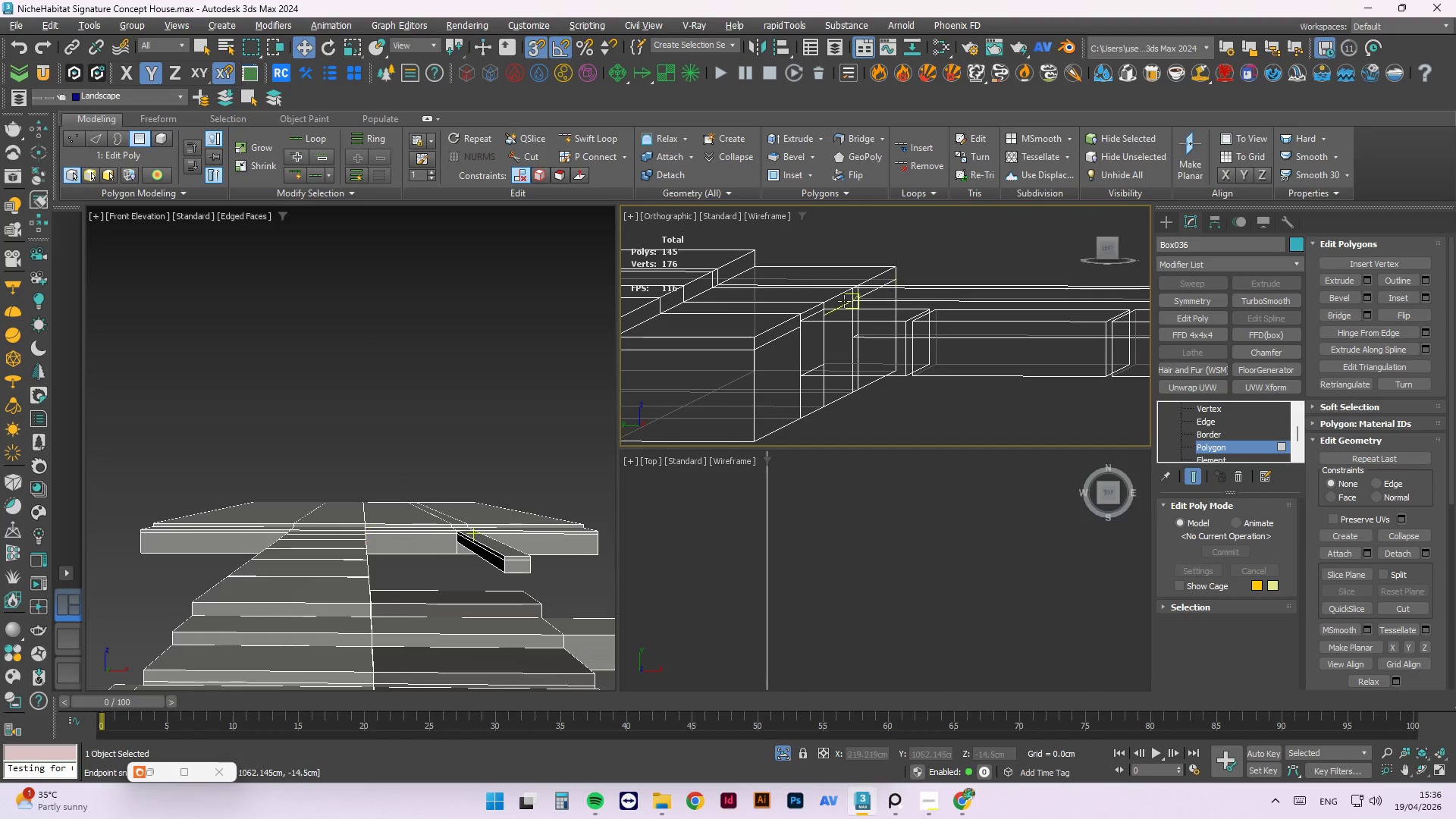 
scroll: coordinate [817, 296], scroll_direction: up, amount: 1.0
 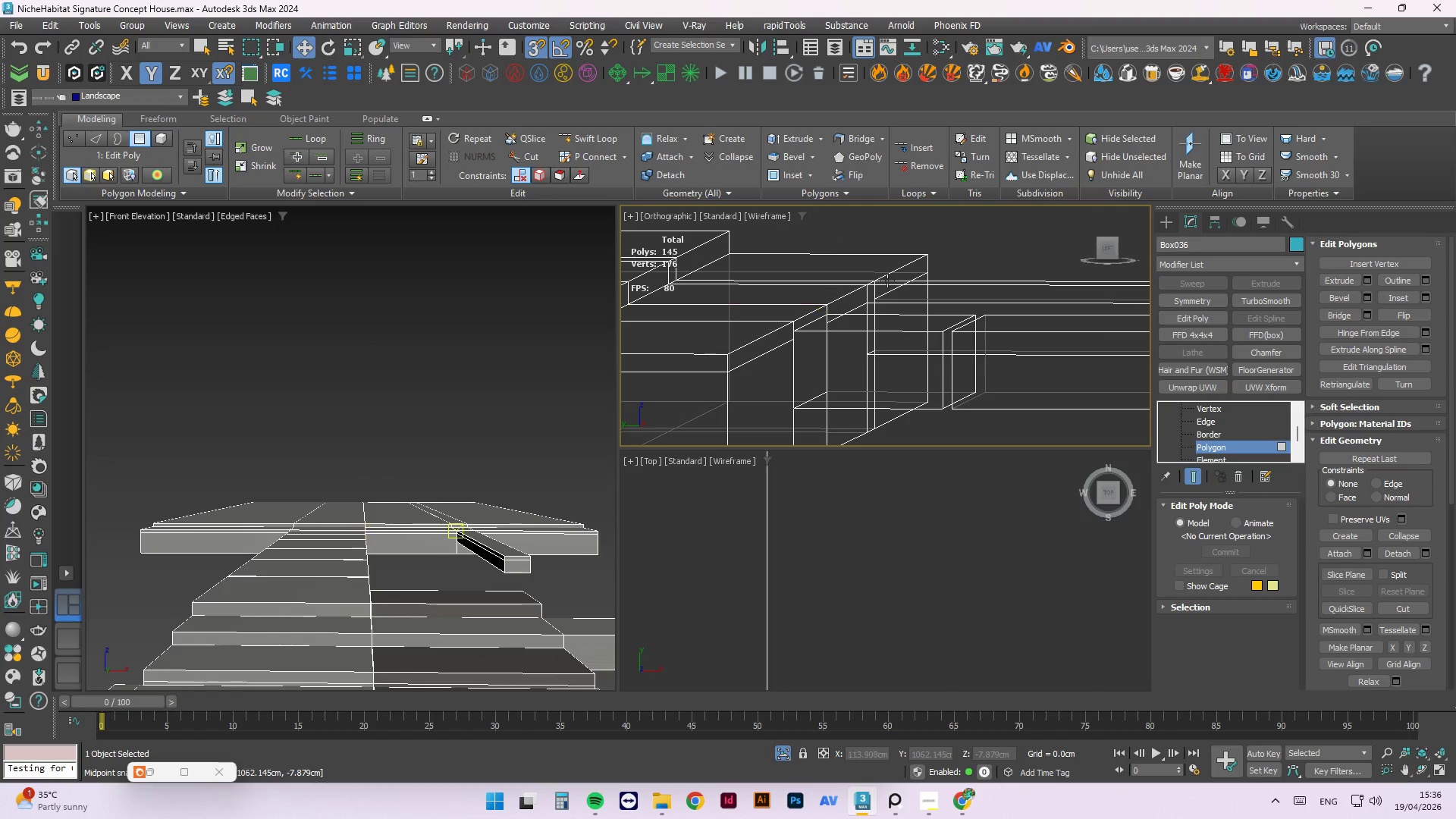 
key(Control+Z)
 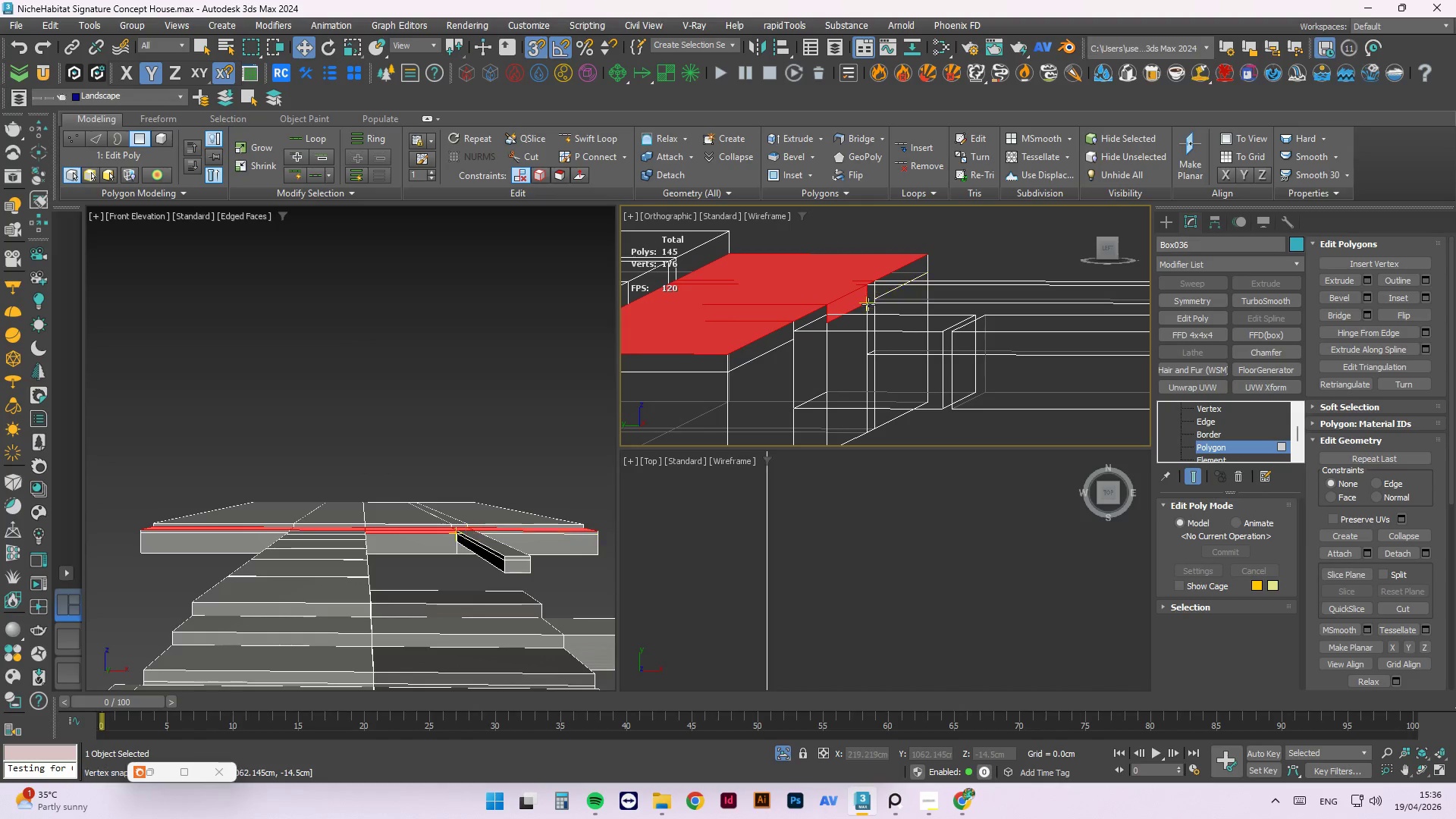 
hold_key(key=AltLeft, duration=0.69)
left_click([862, 301])
 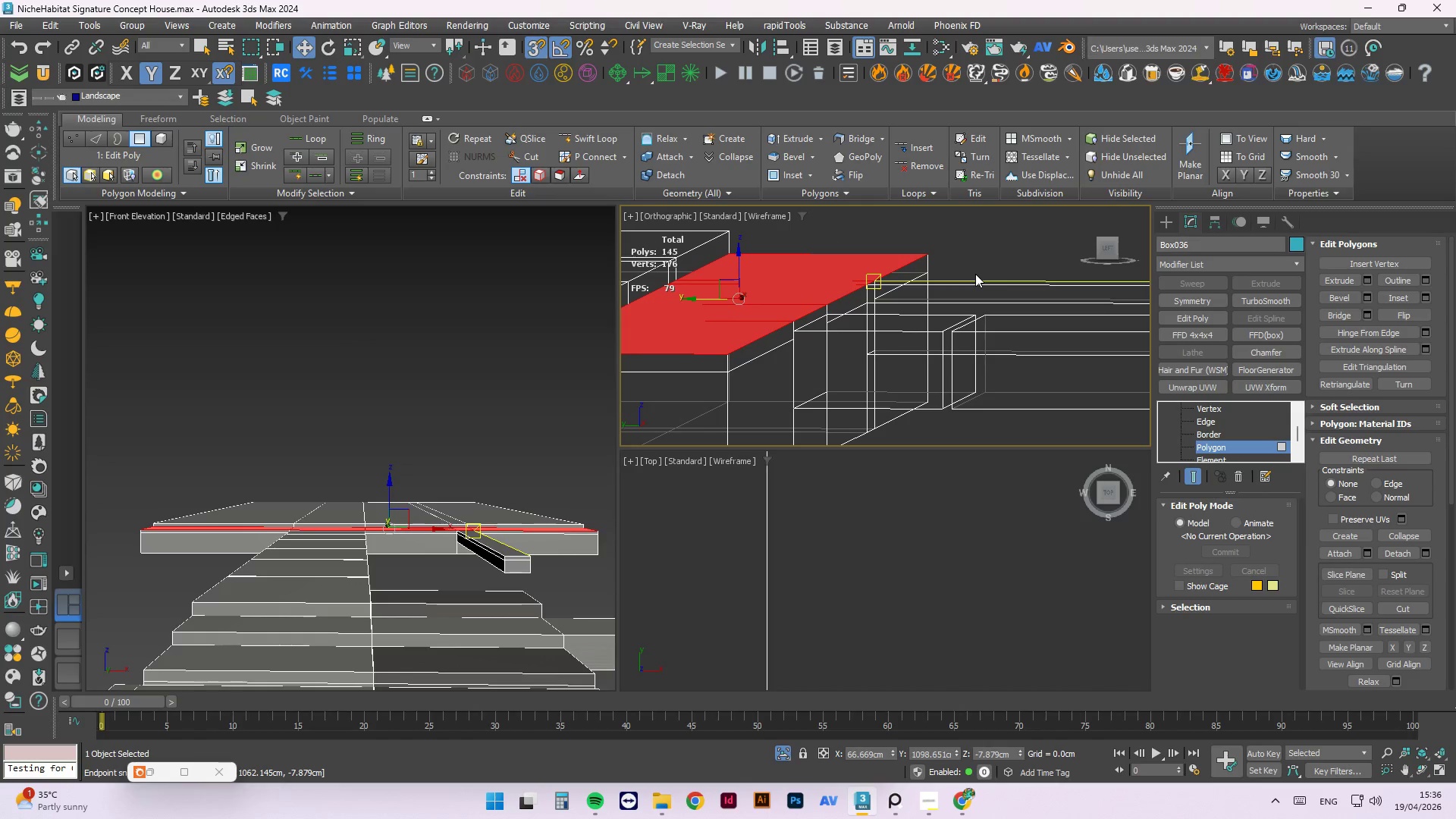 
hold_key(key=AltLeft, duration=0.86)
 